 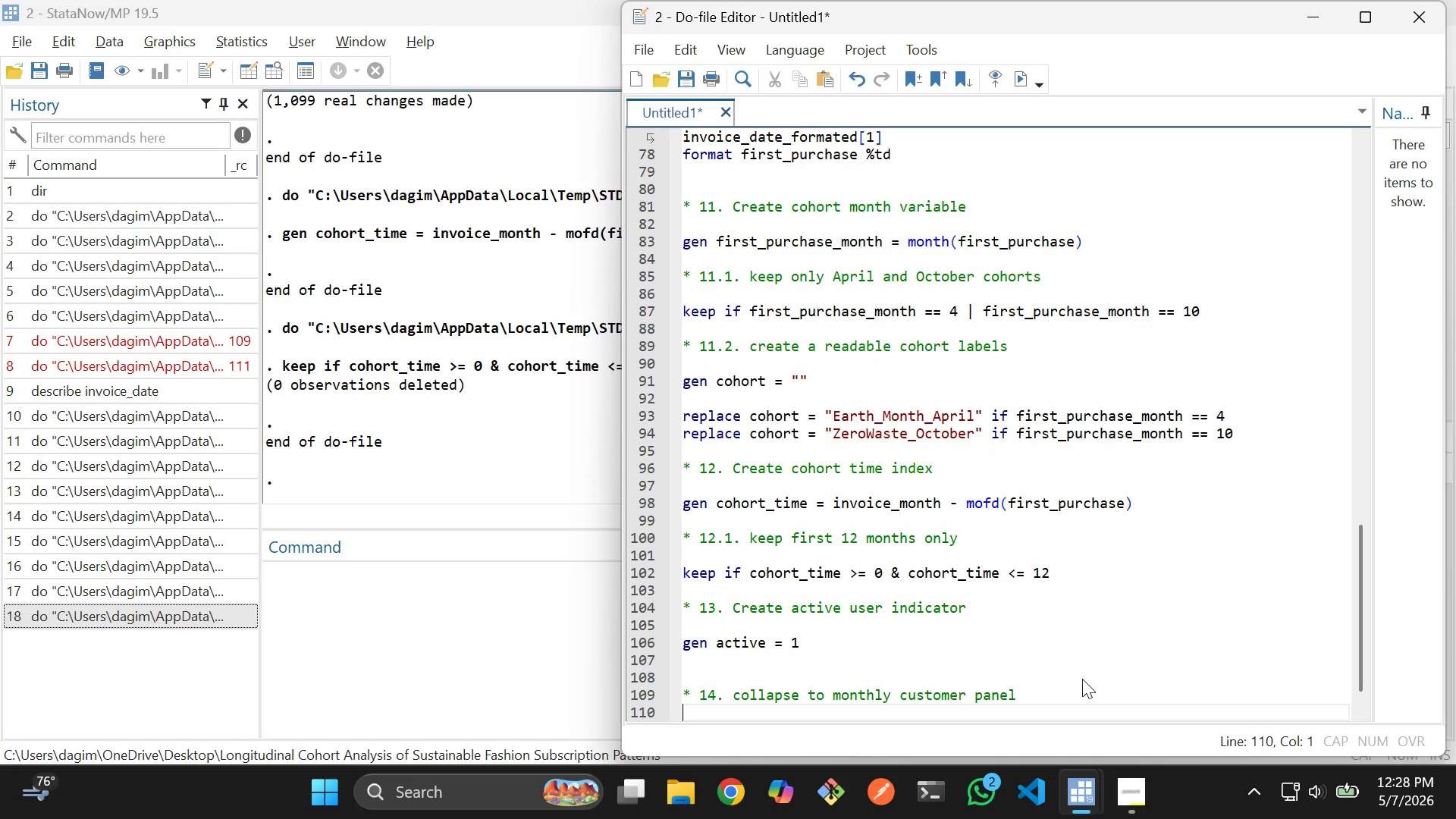 
key(Enter)
 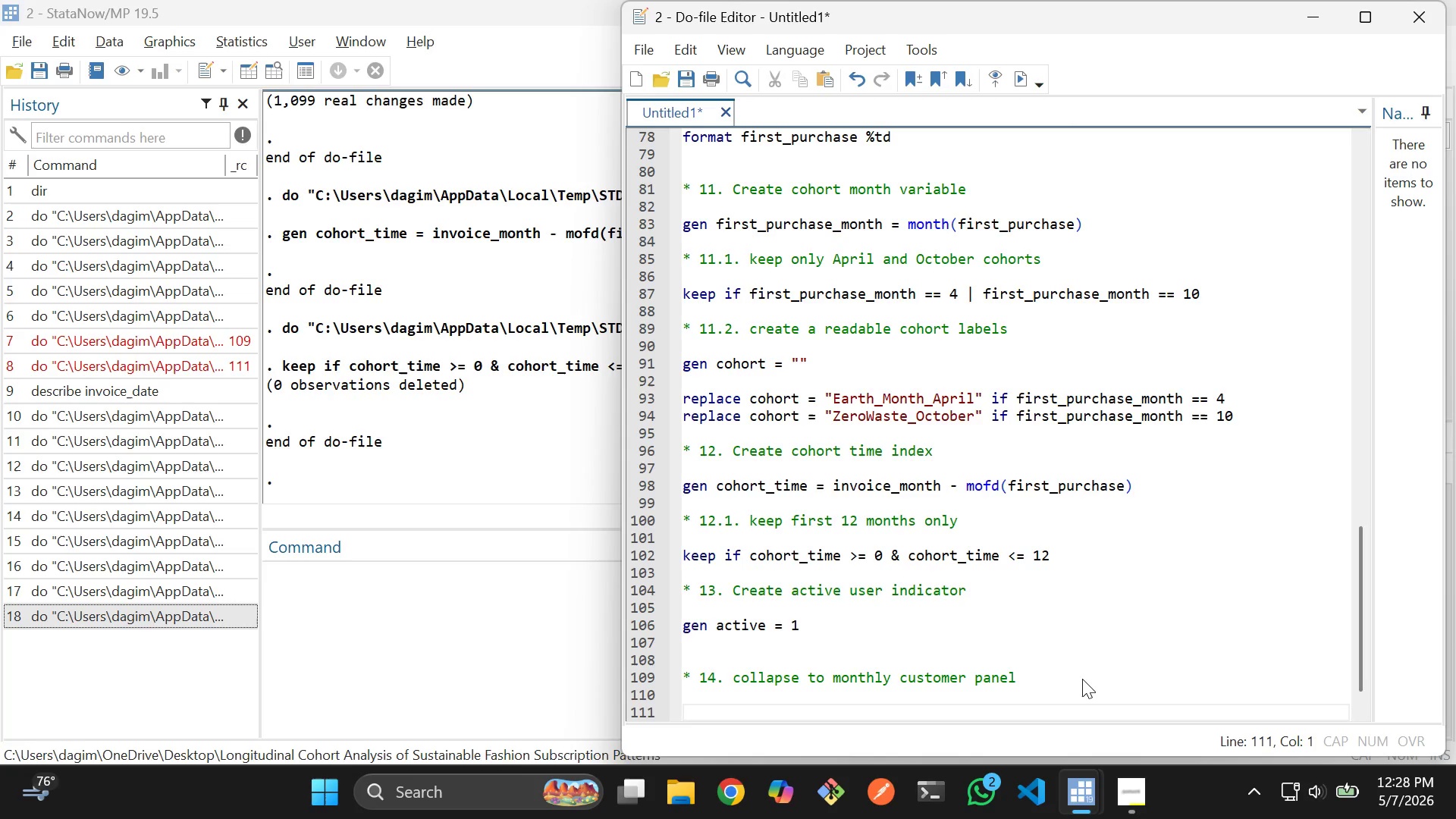 
wait(6.73)
 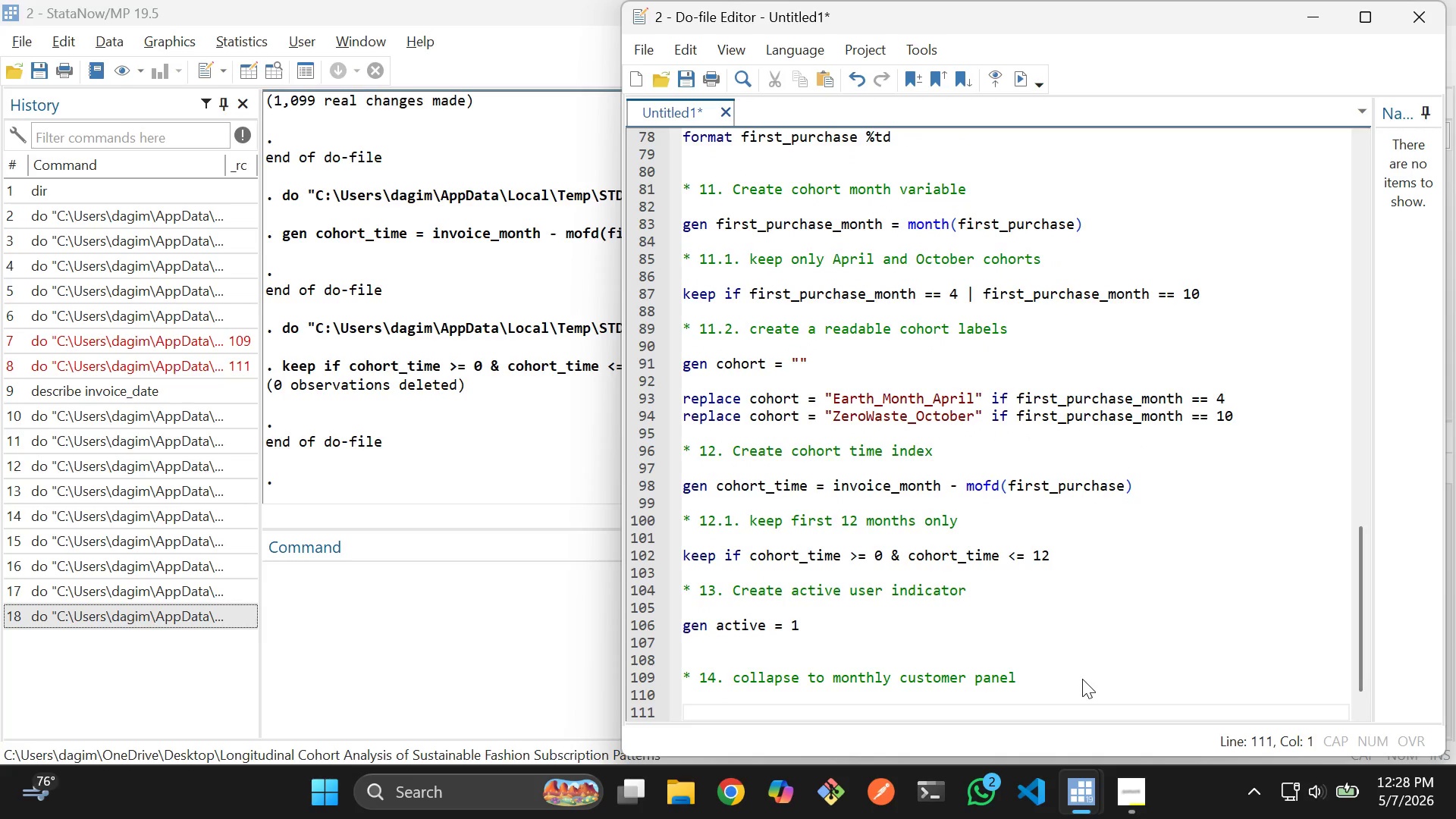 
type(colla)
key(Tab)
 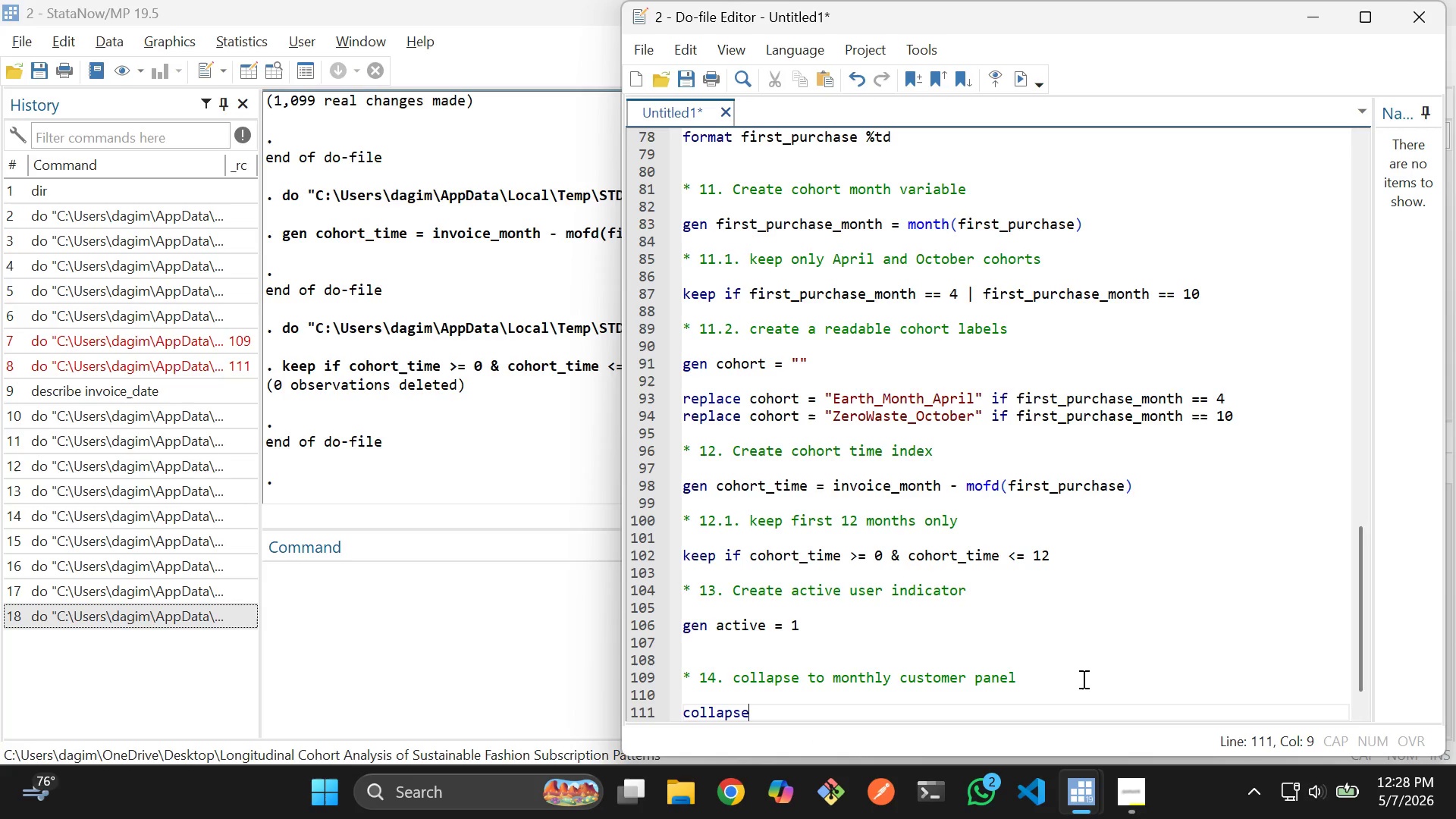 
hold_key(key=ShiftLeft, duration=0.53)
 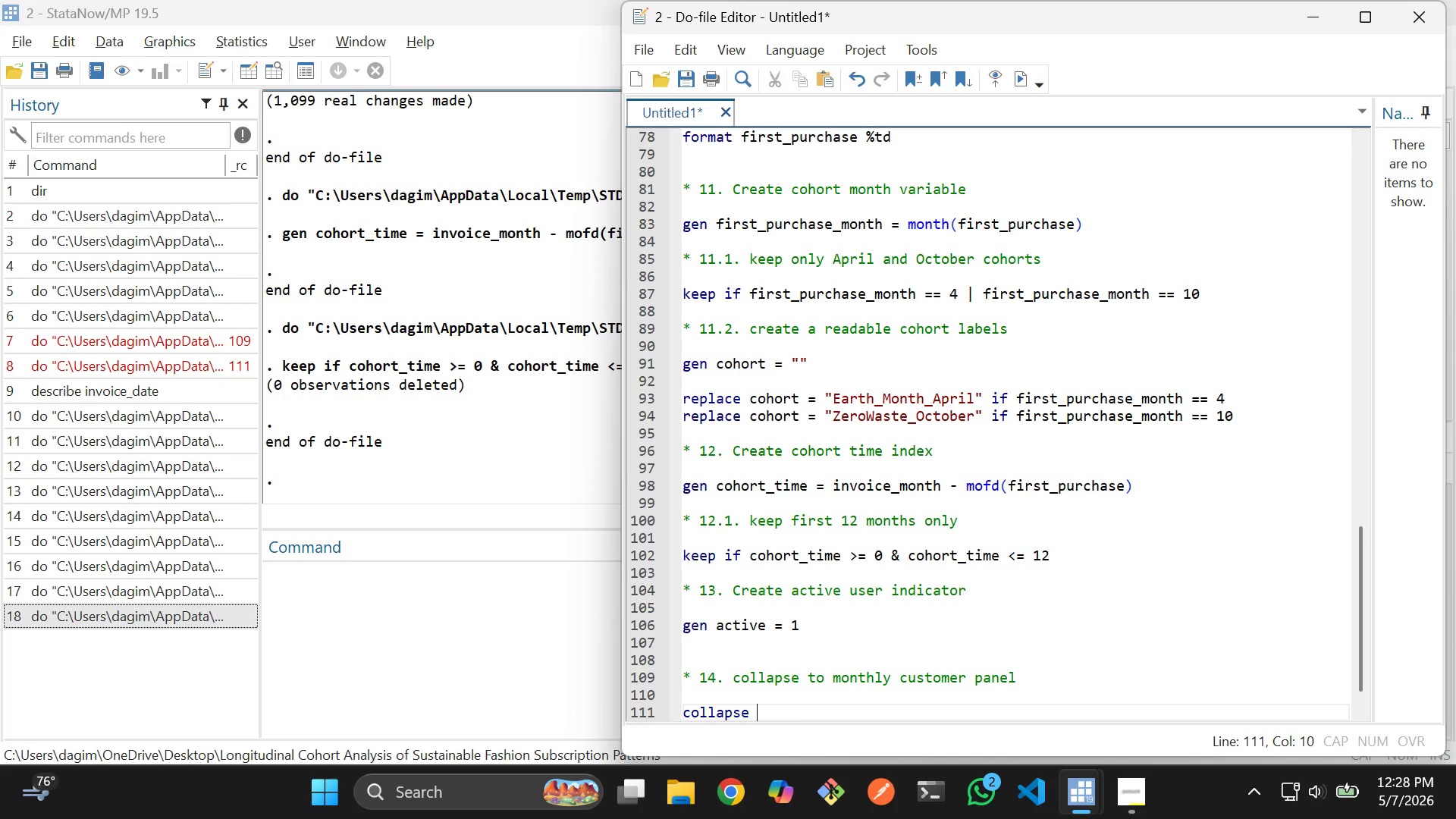 
type( (sum)
 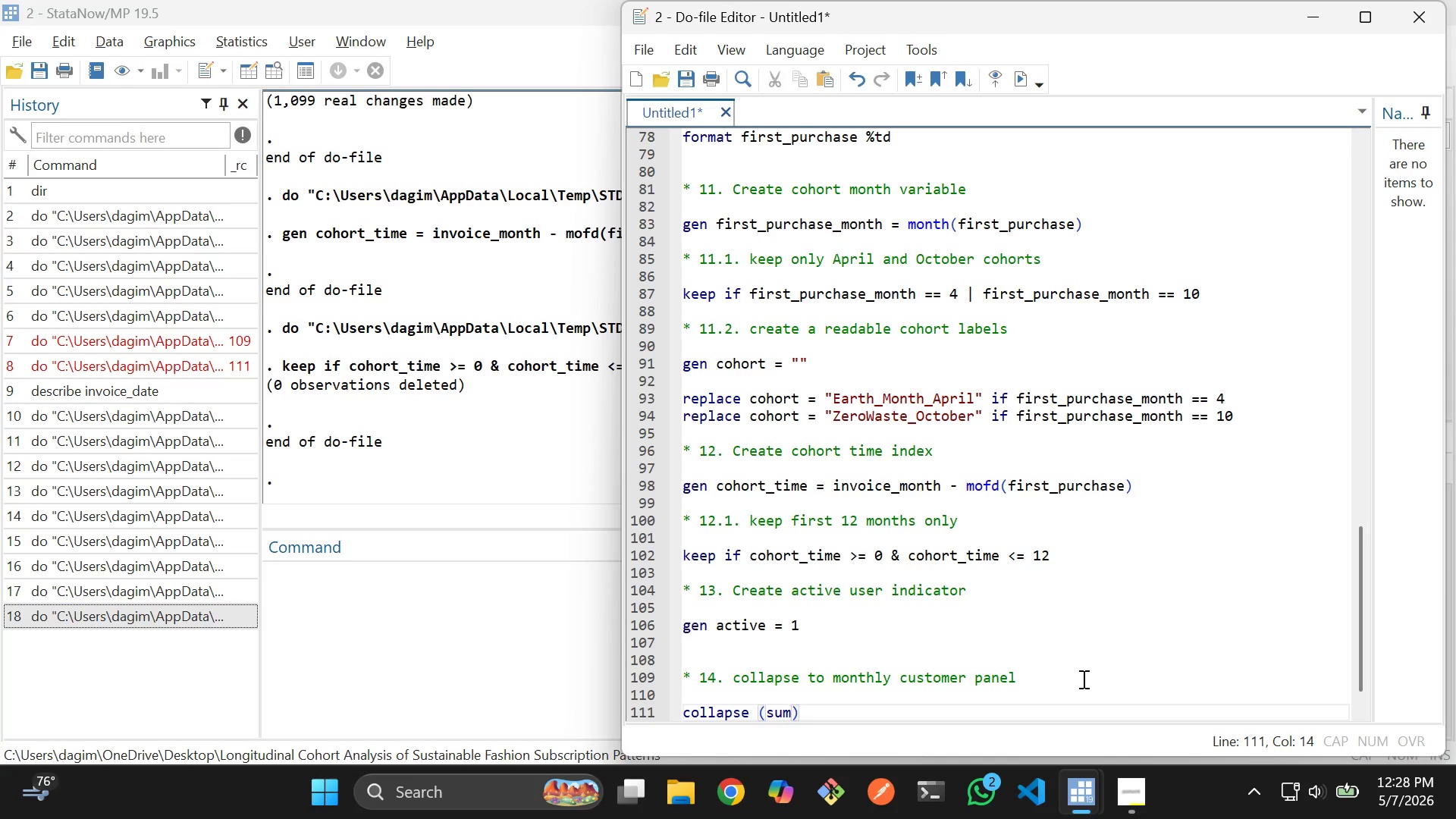 
key(ArrowRight)
 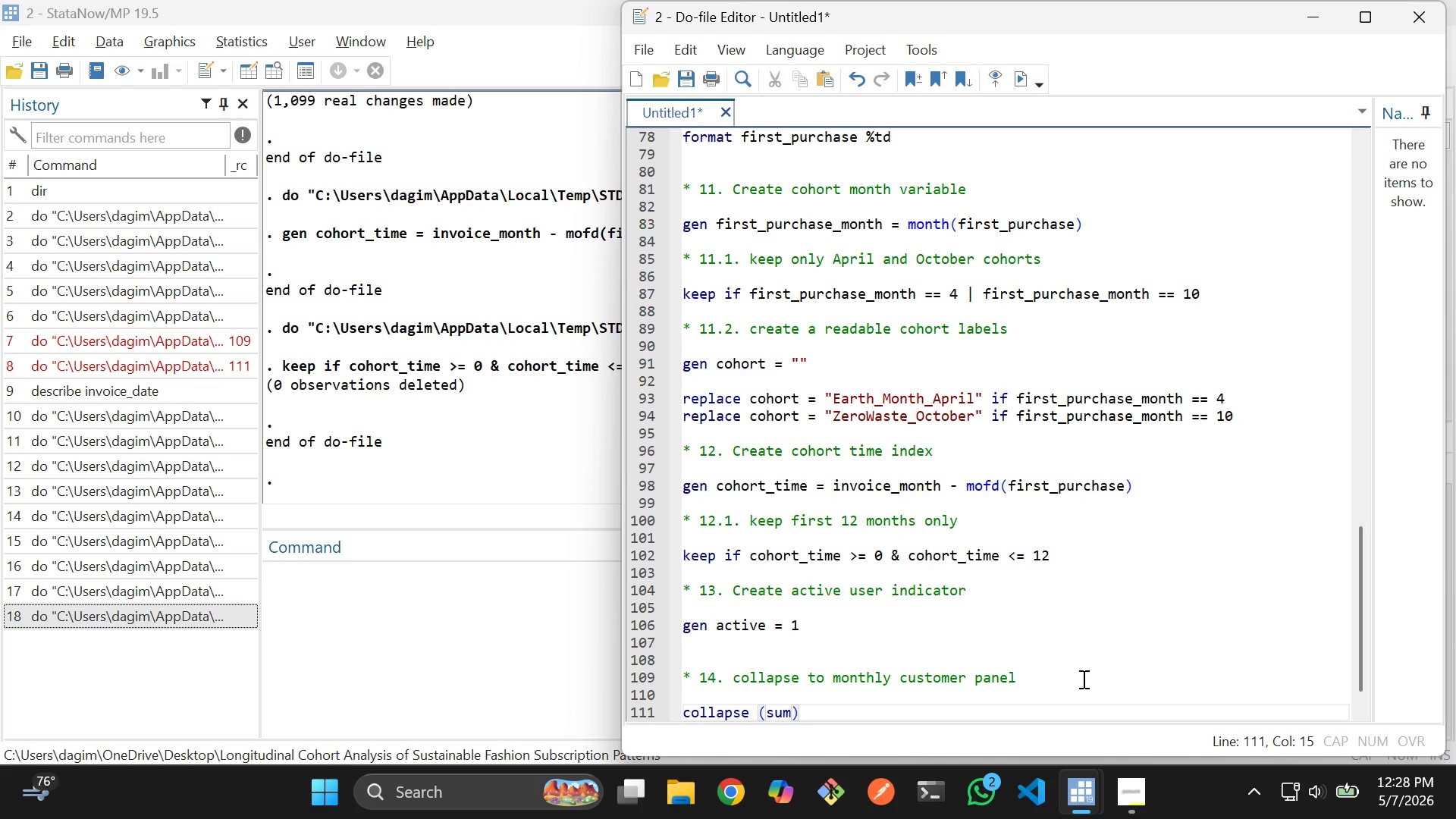 
type( spend (max)
 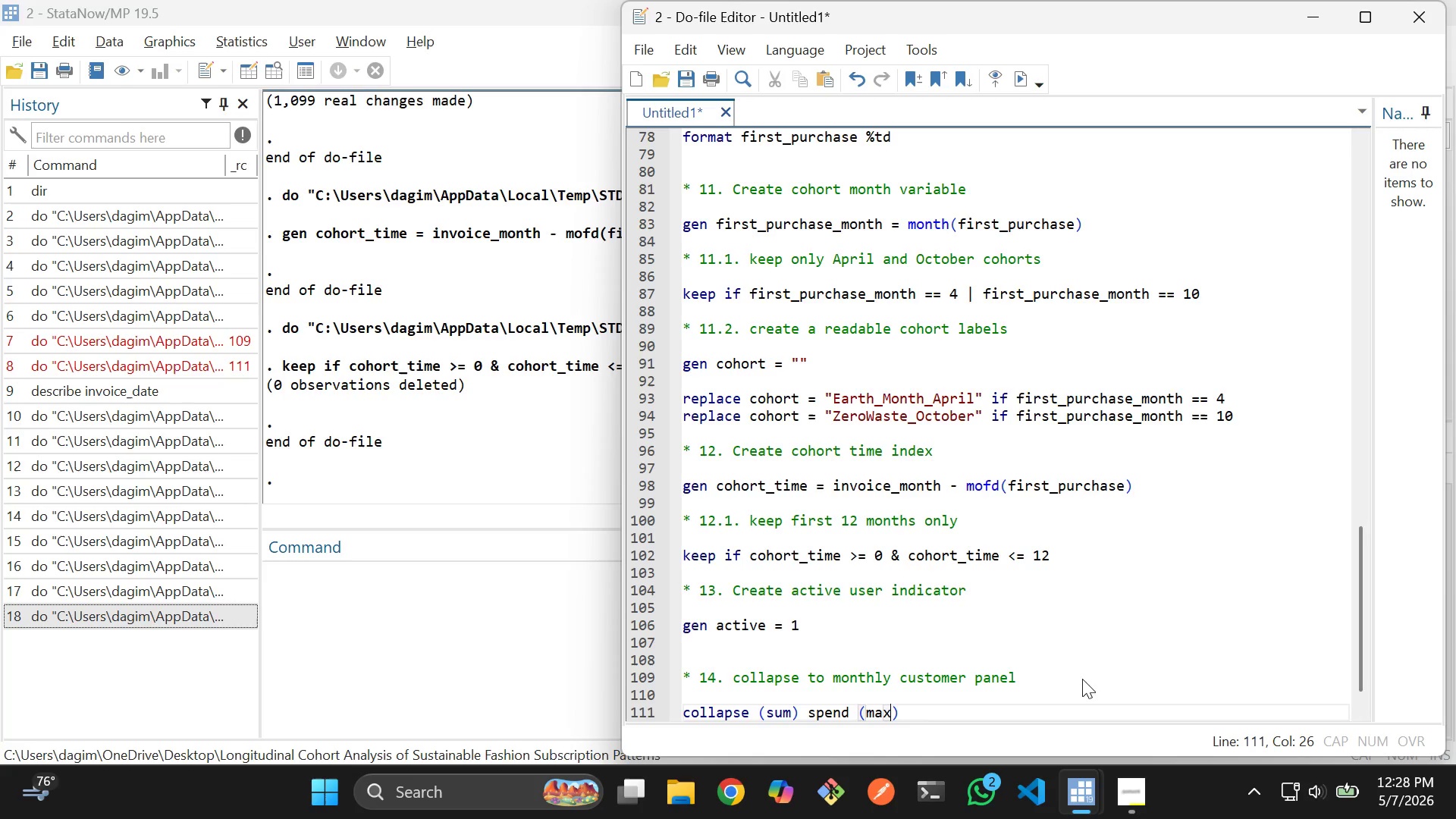 
key(ArrowRight)
 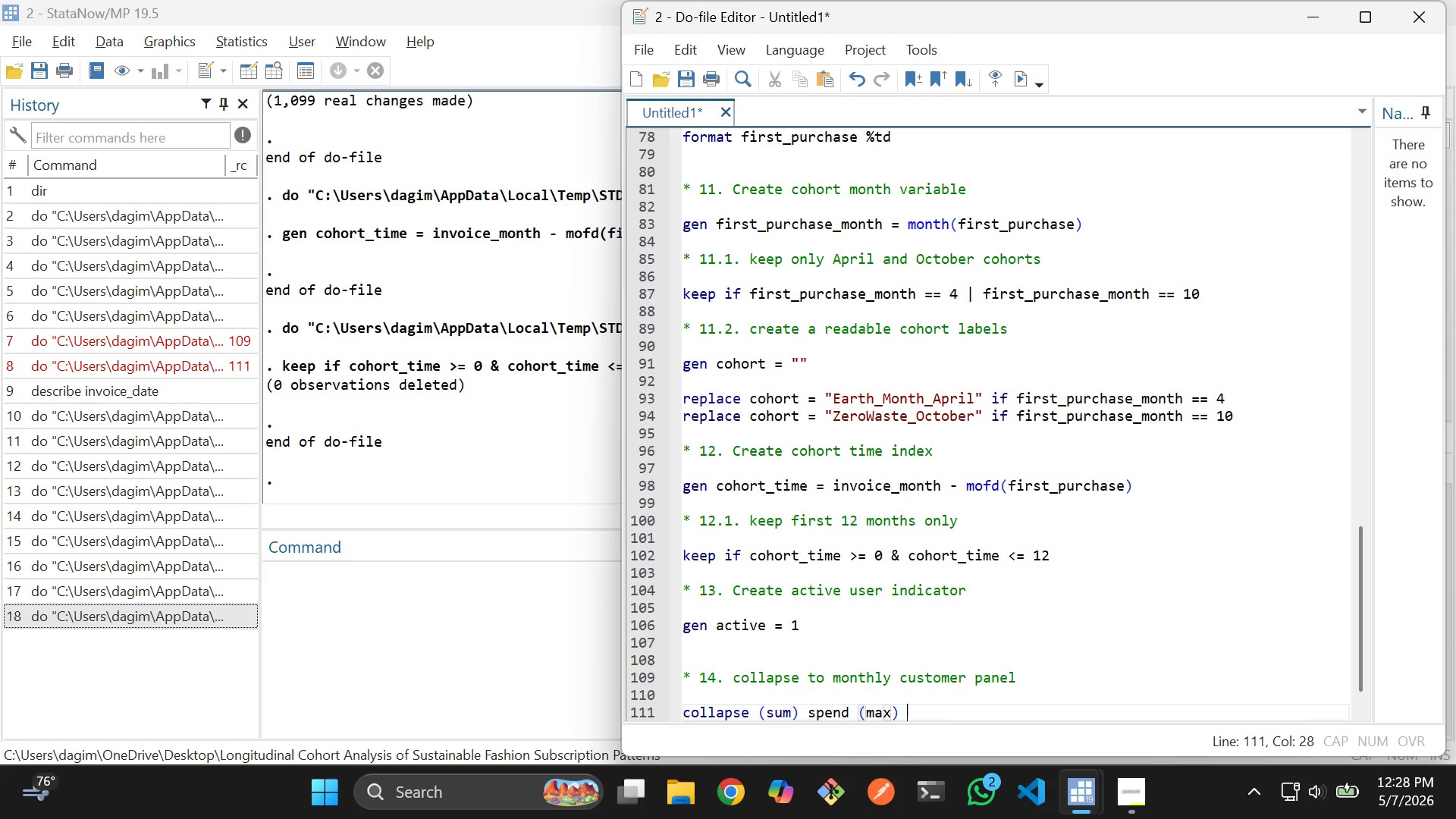 
type( active, by )
key(Backspace)
type((Sus)
key(Backspace)
key(Backspace)
key(Backspace)
type(cs)
key(Backspace)
type(us)
 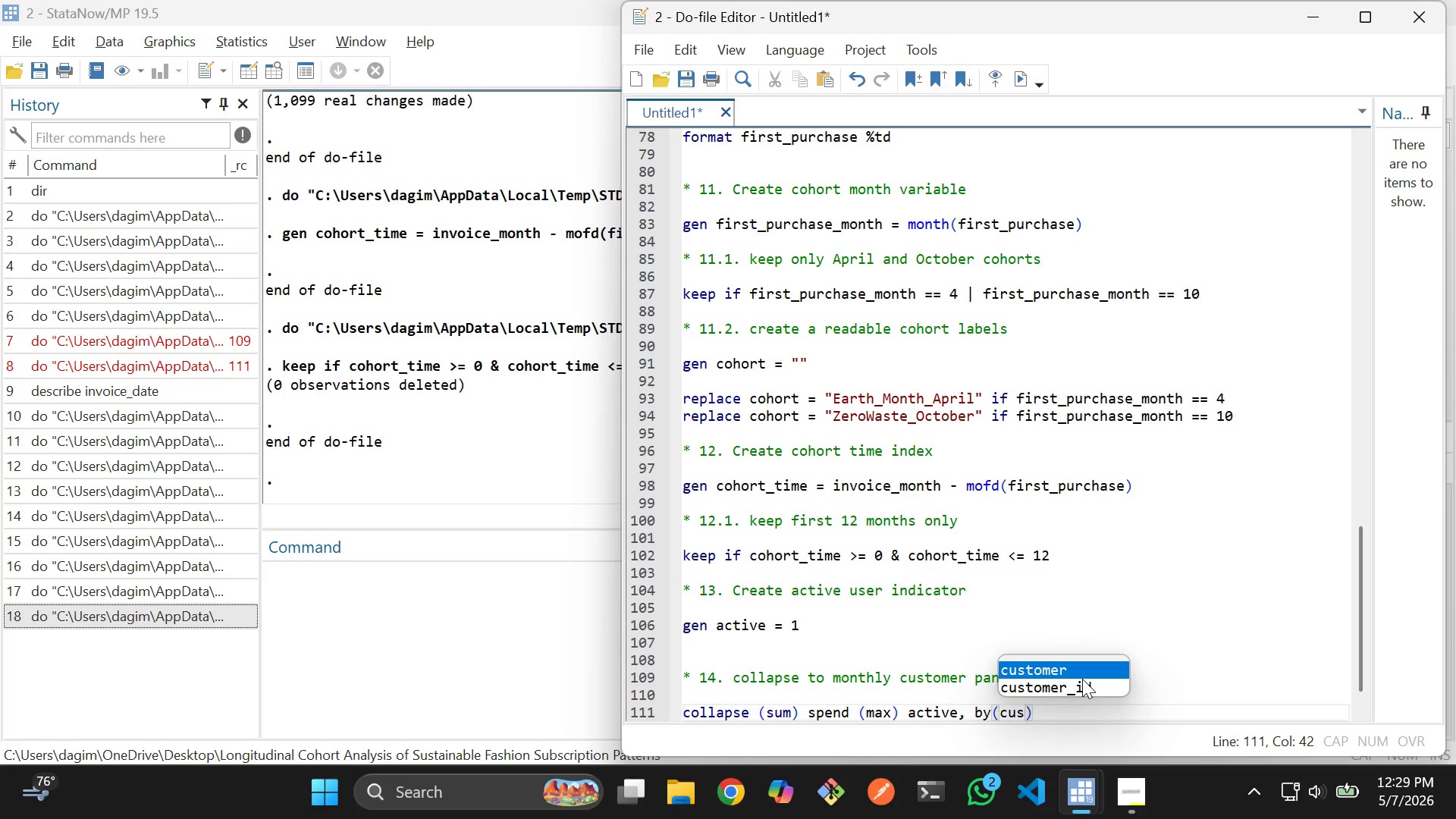 
key(ArrowDown)
 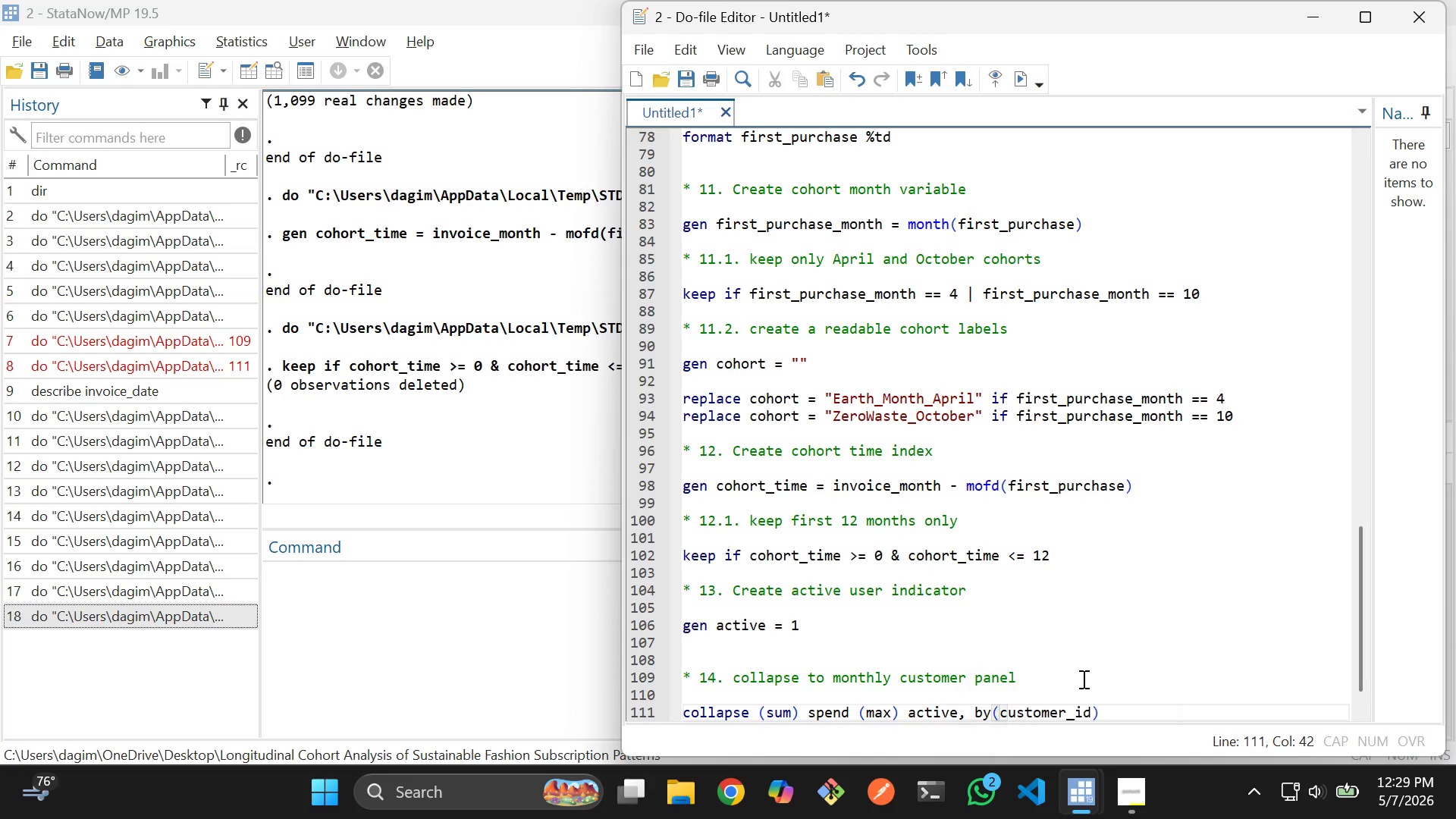 
key(Enter)
 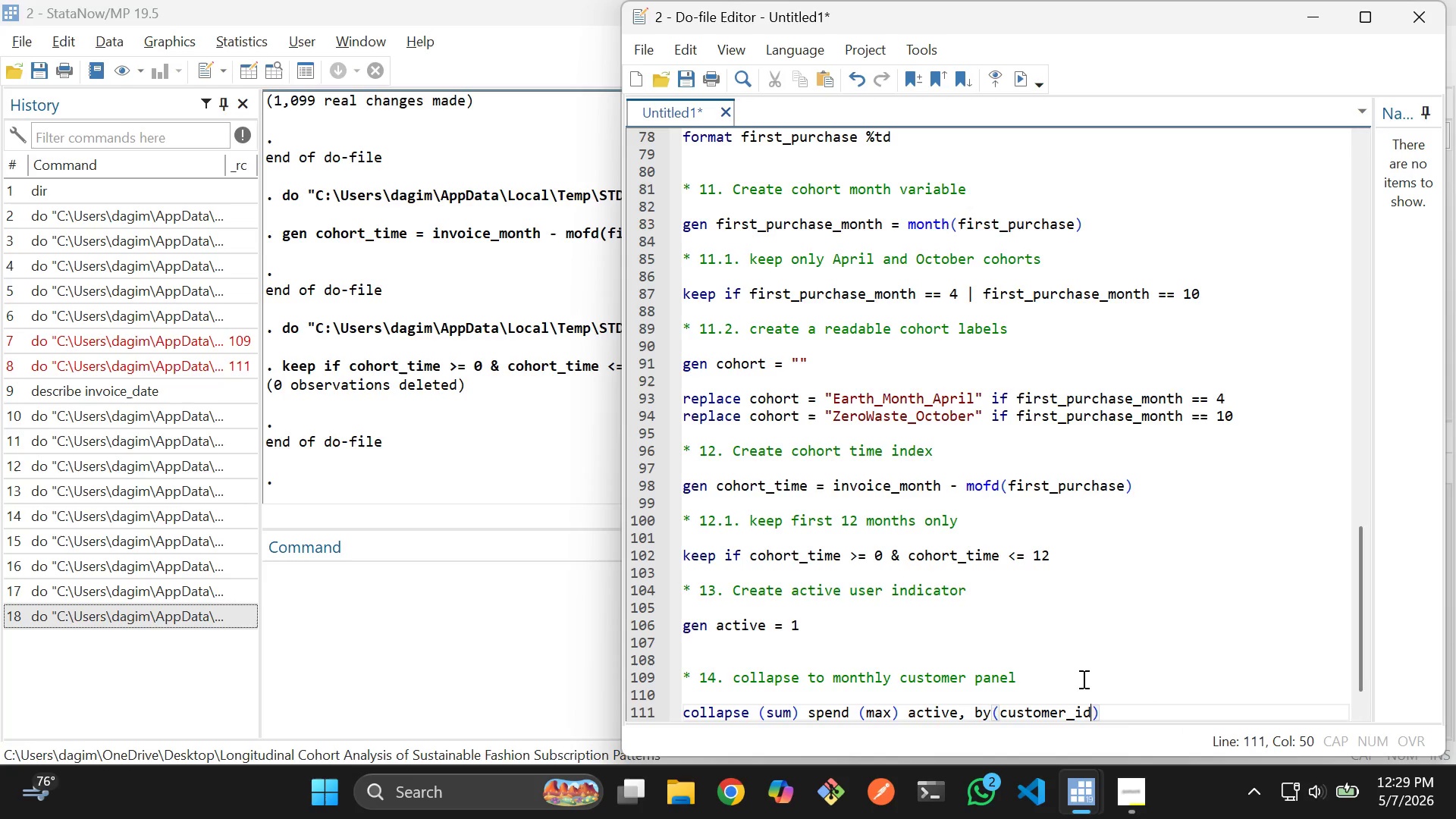 
type( cohort cohort)
 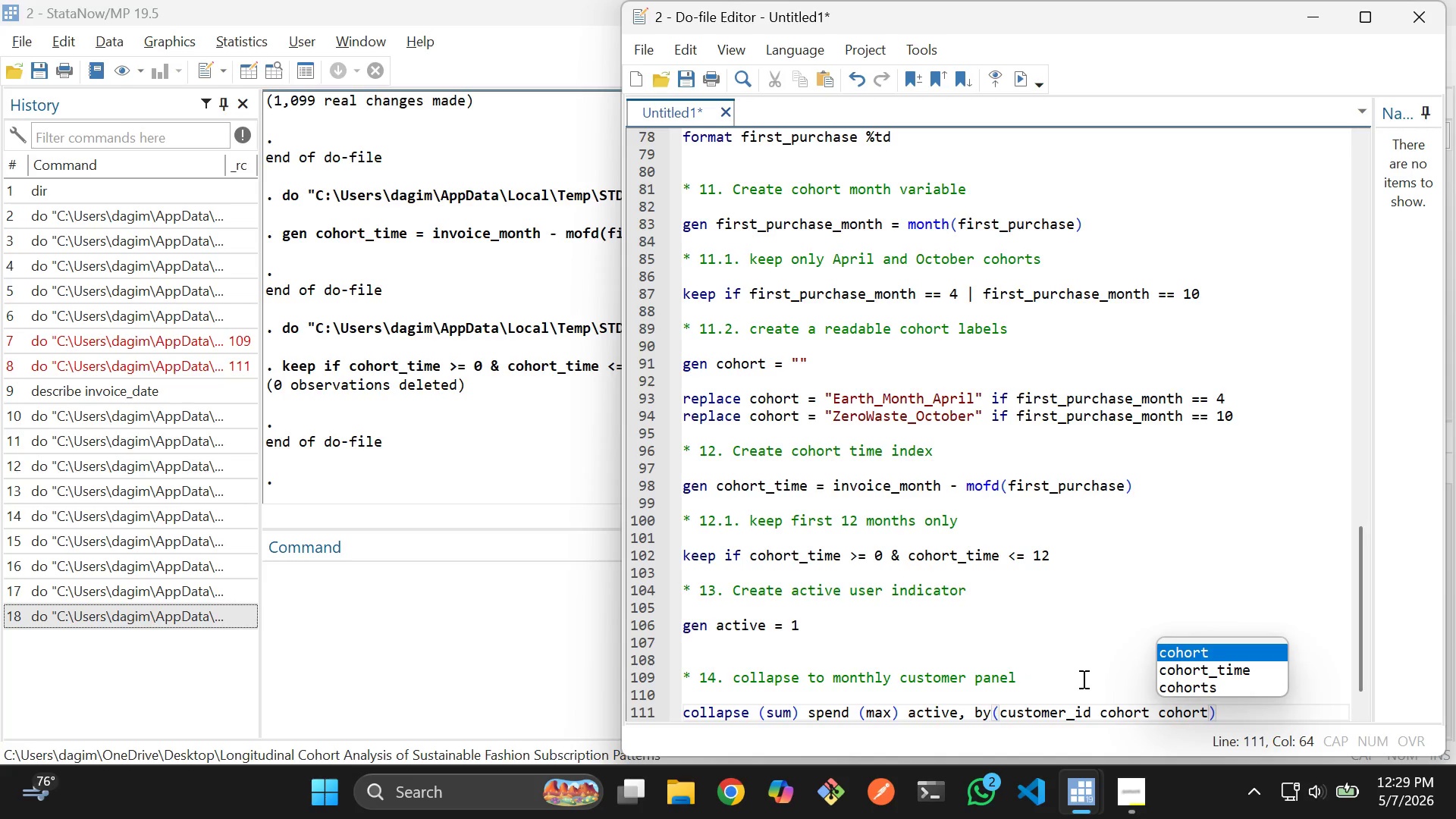 
key(ArrowDown)
 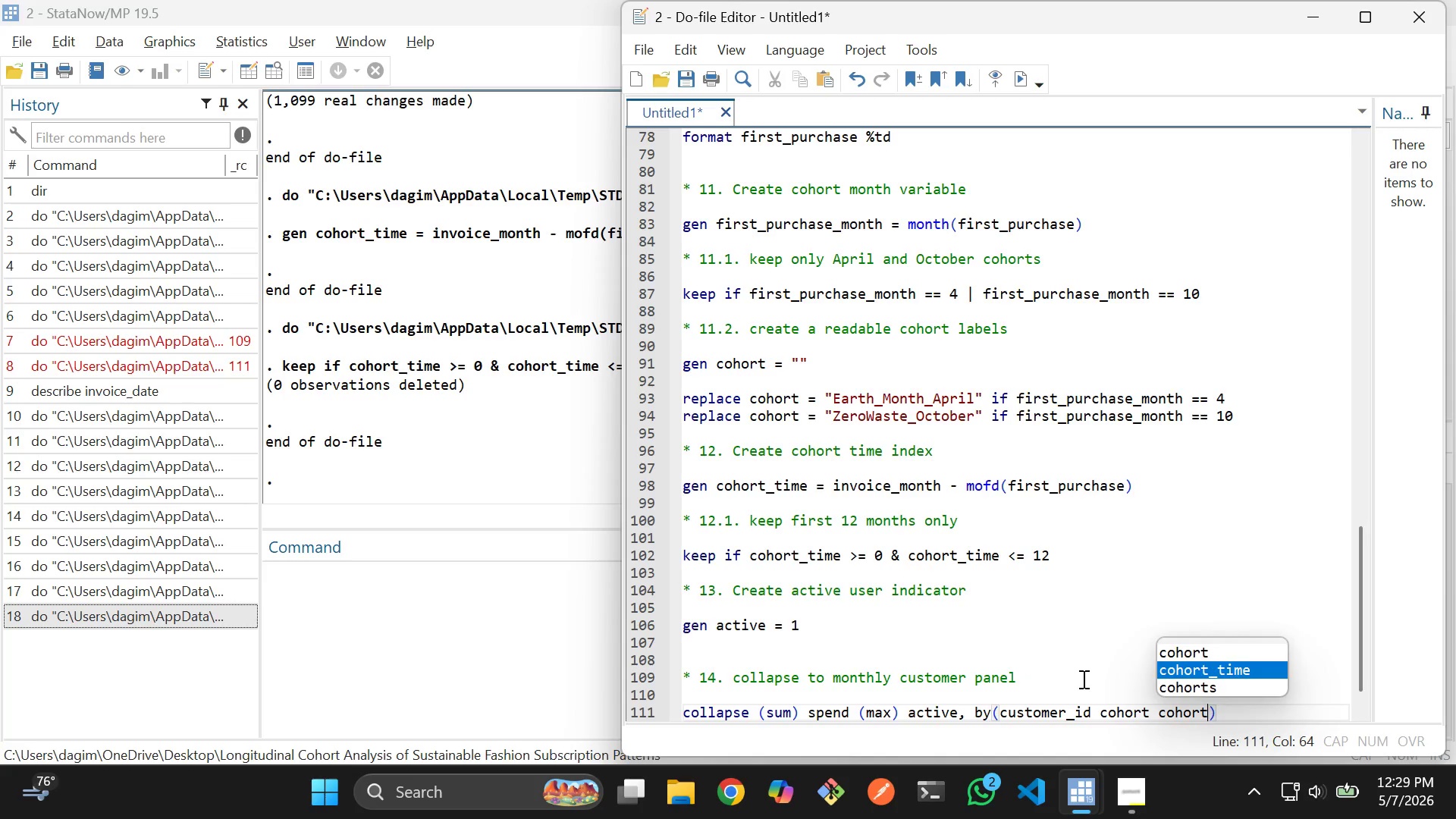 
key(Enter)
 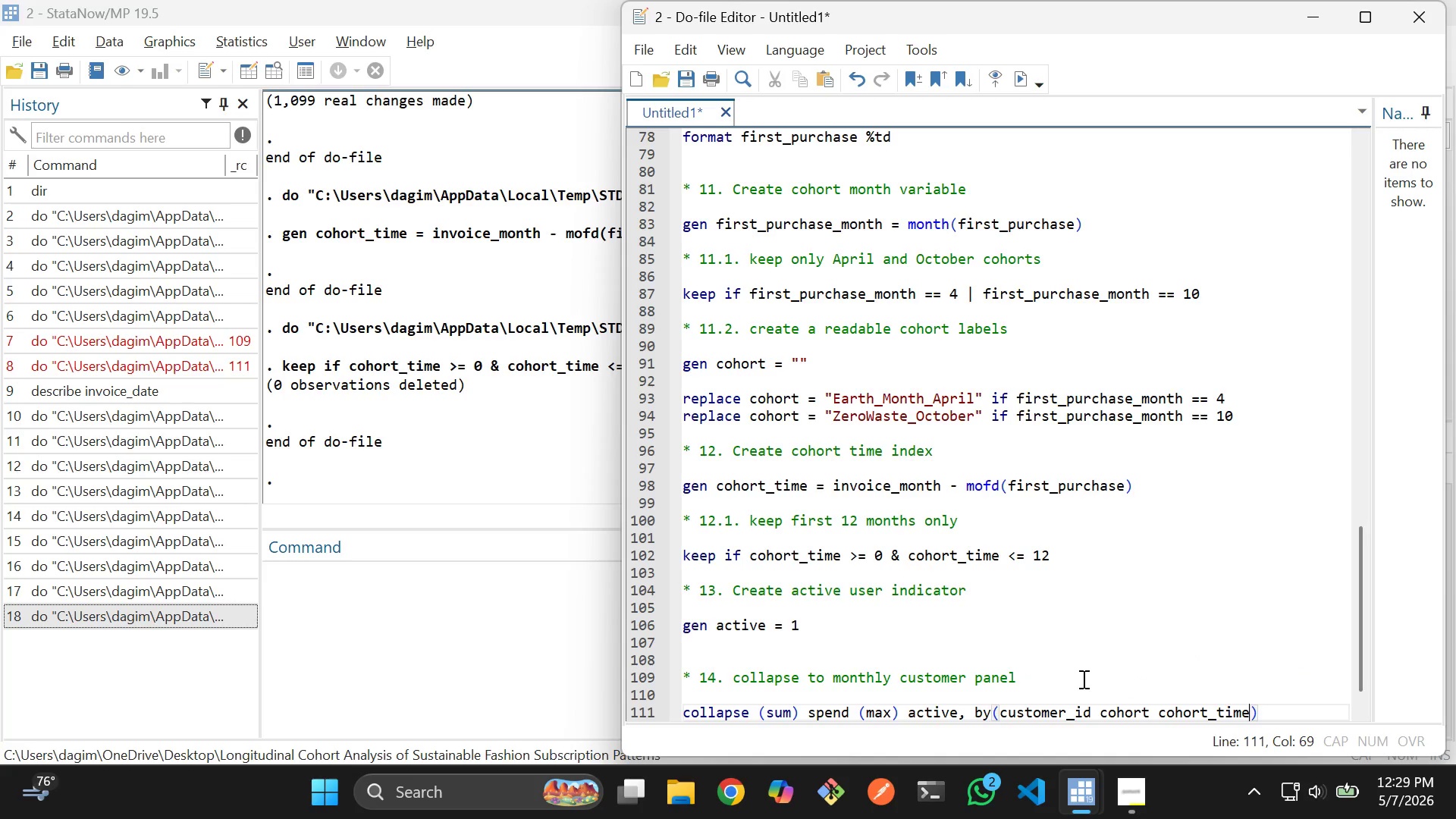 
type( invoice)
 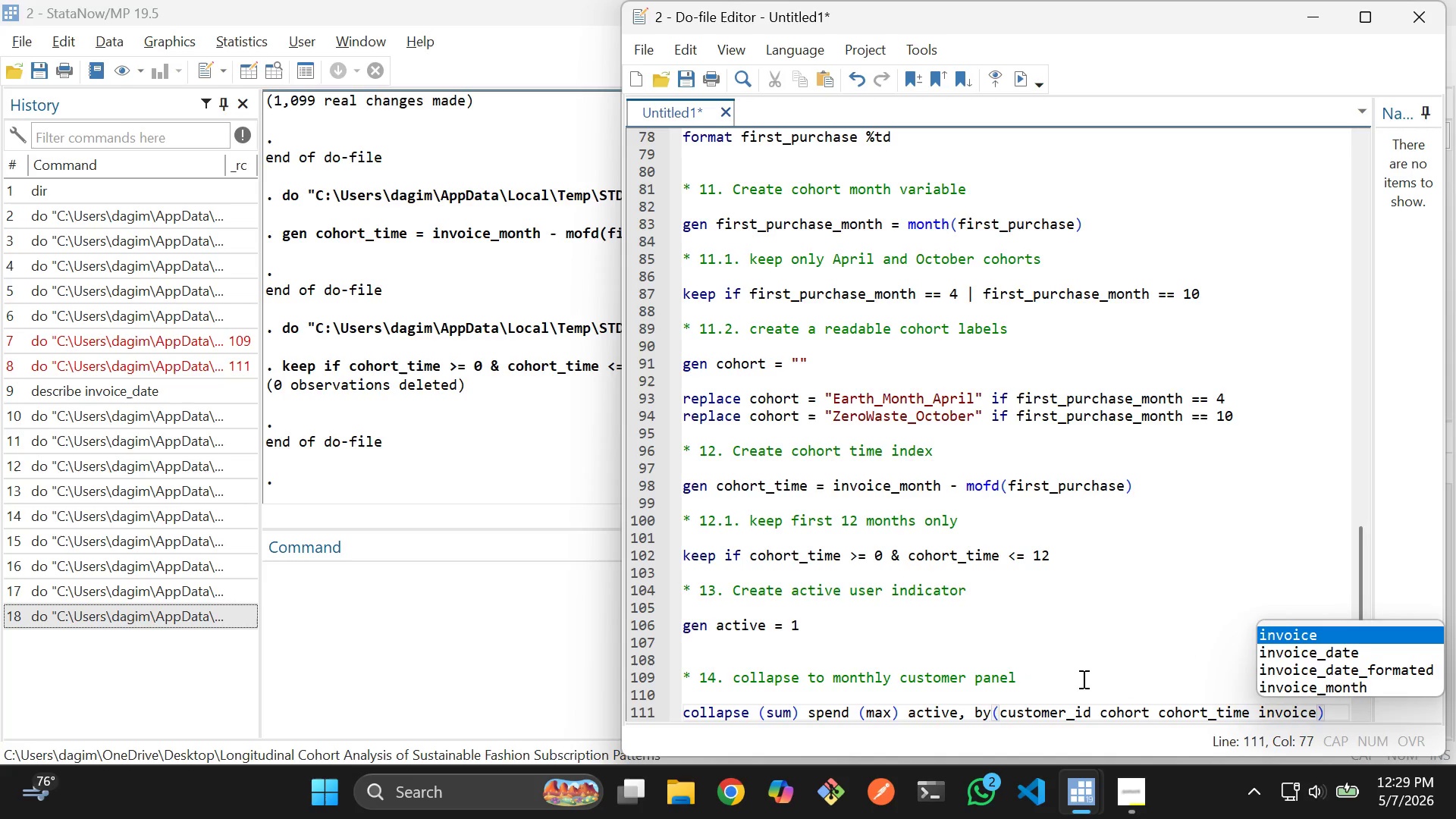 
key(ArrowDown)
 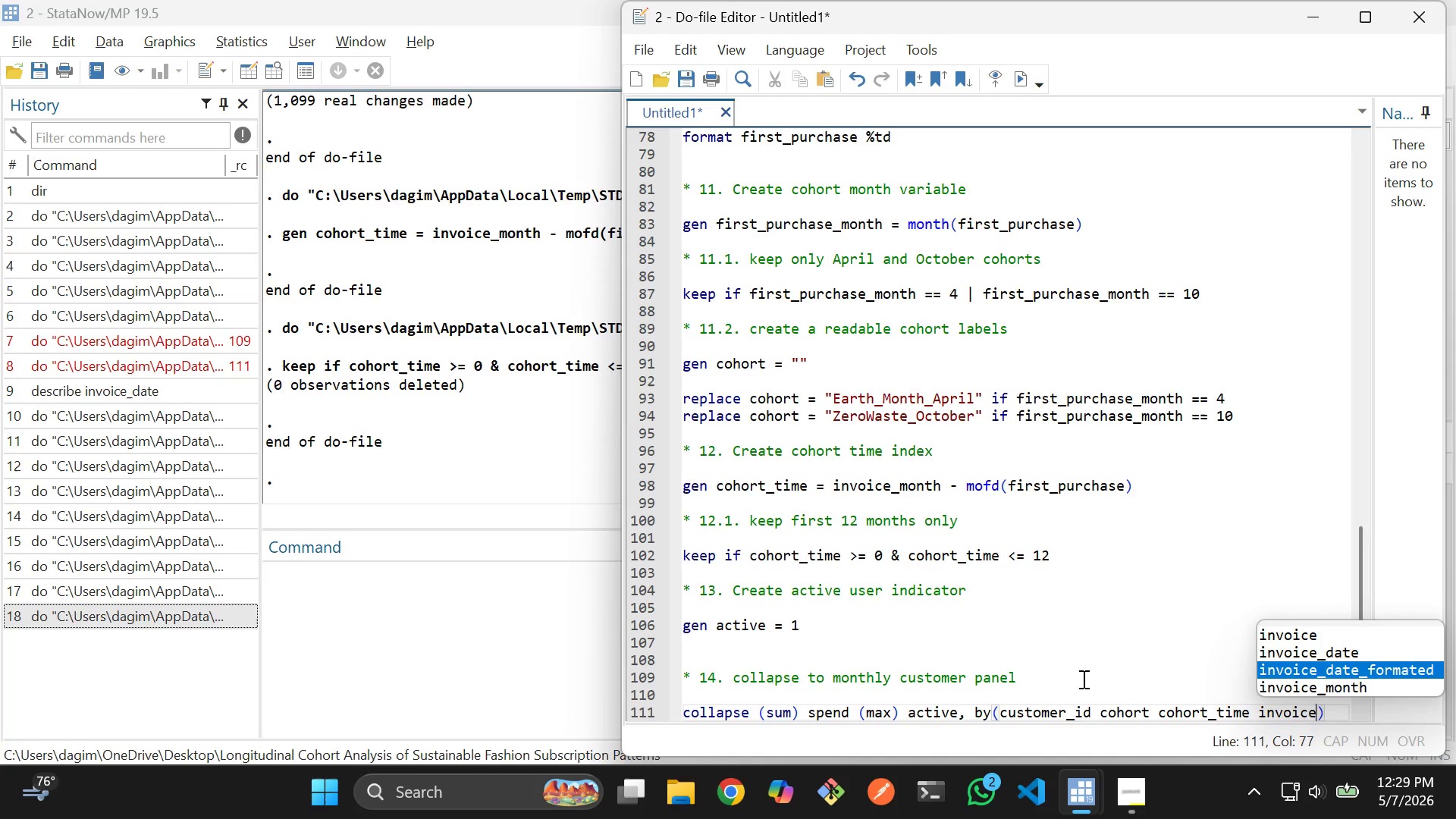 
key(ArrowDown)
 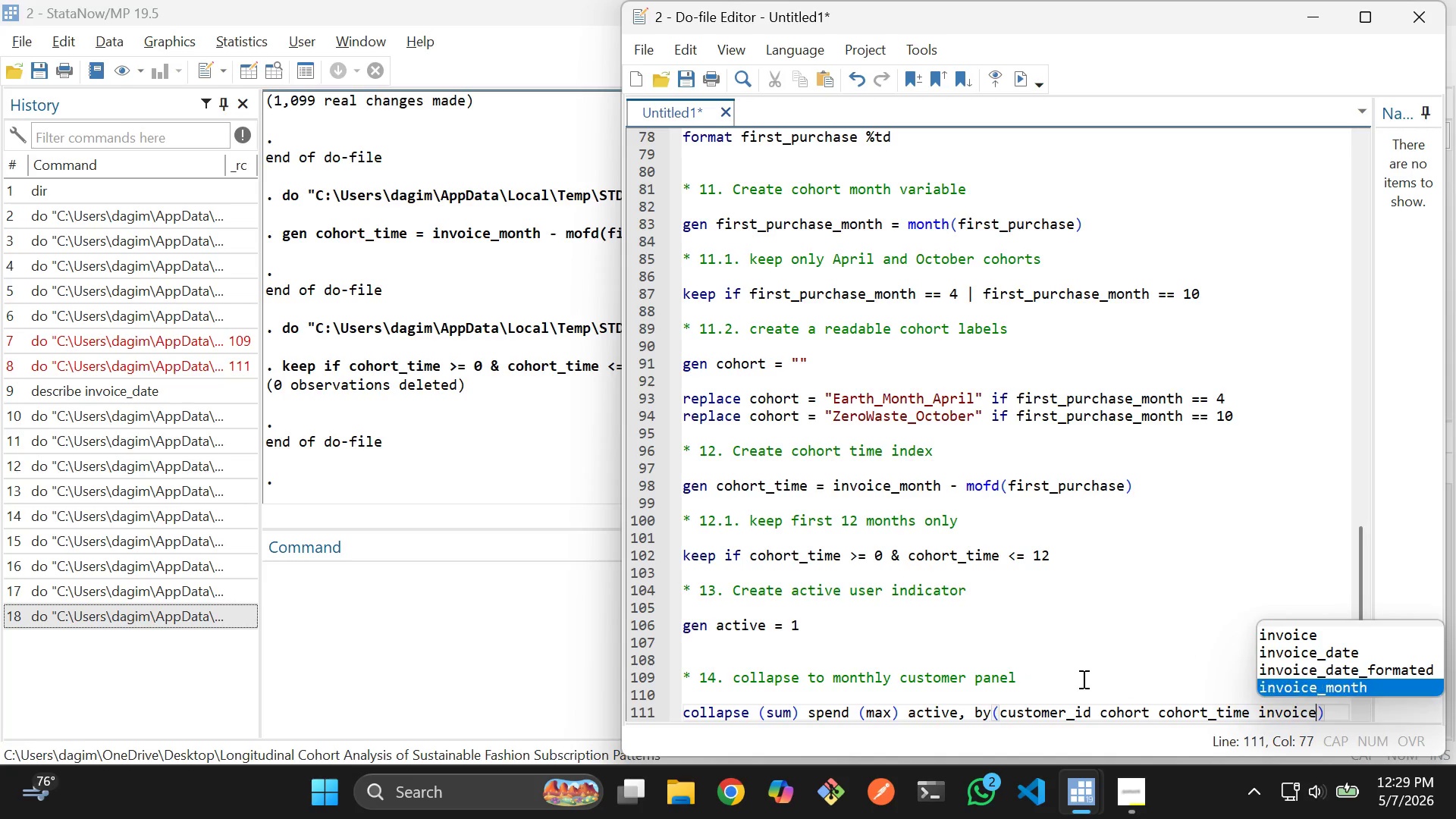 
key(ArrowDown)
 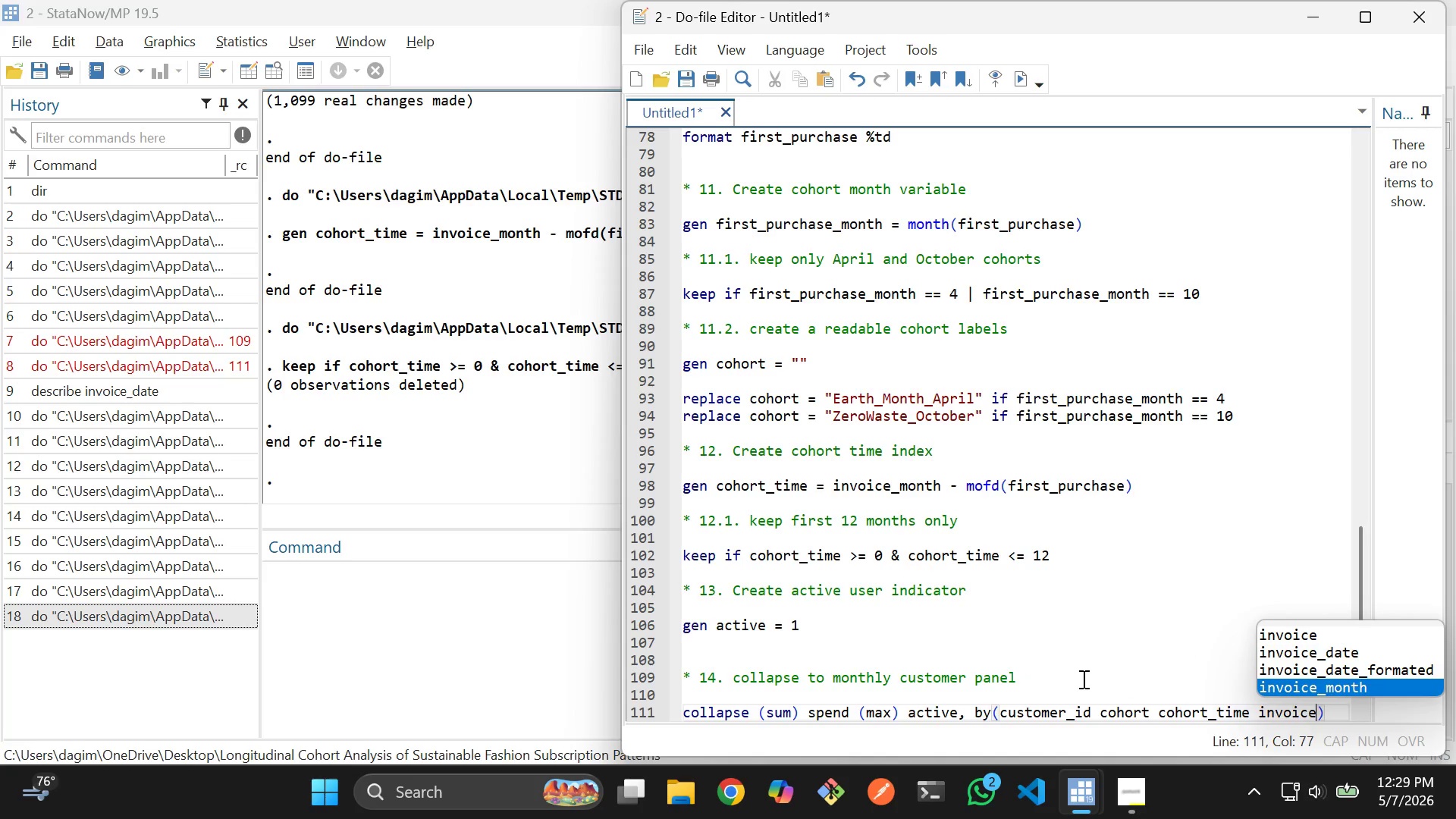 
key(Enter)
 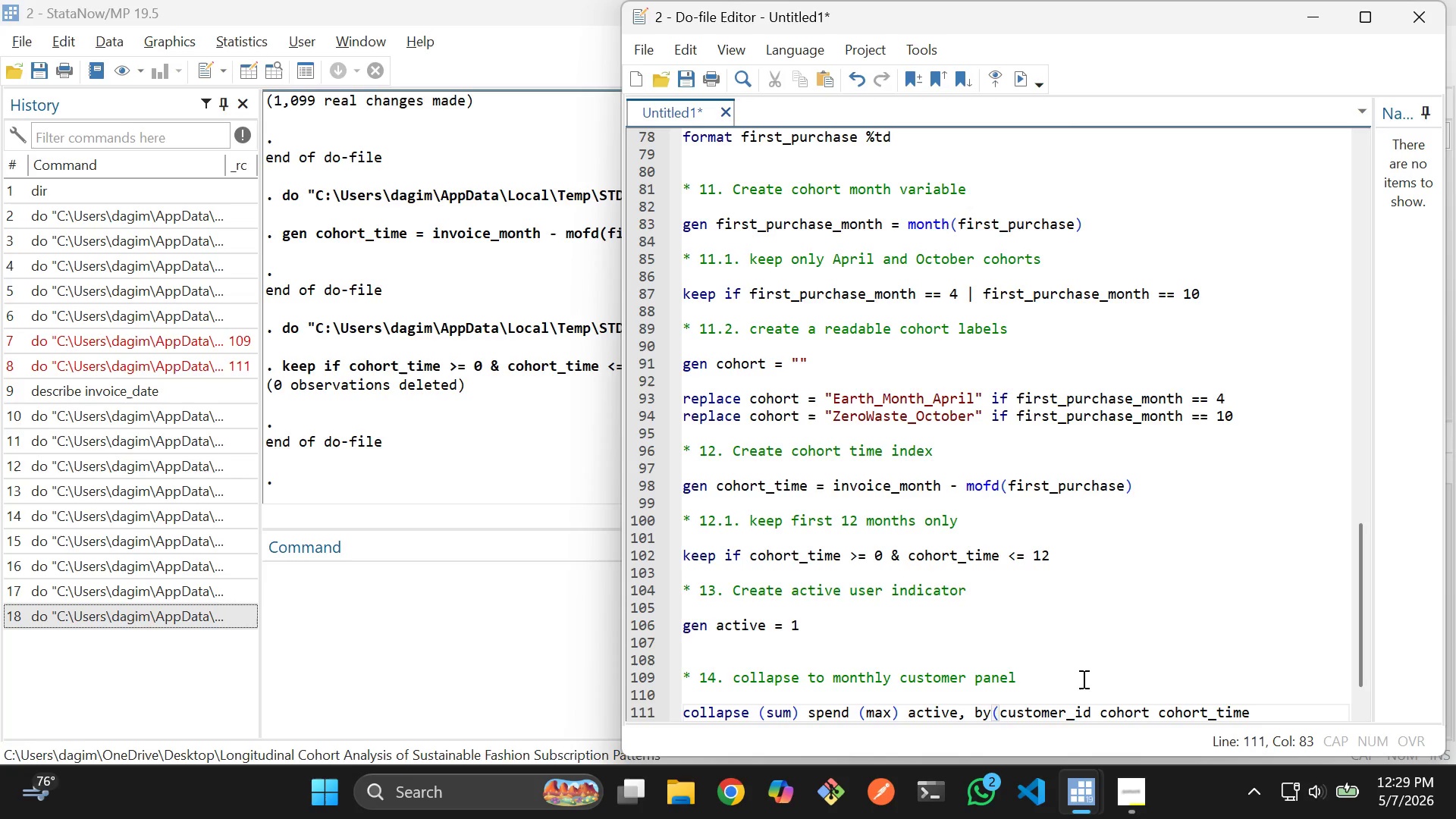 
key(ArrowDown)
 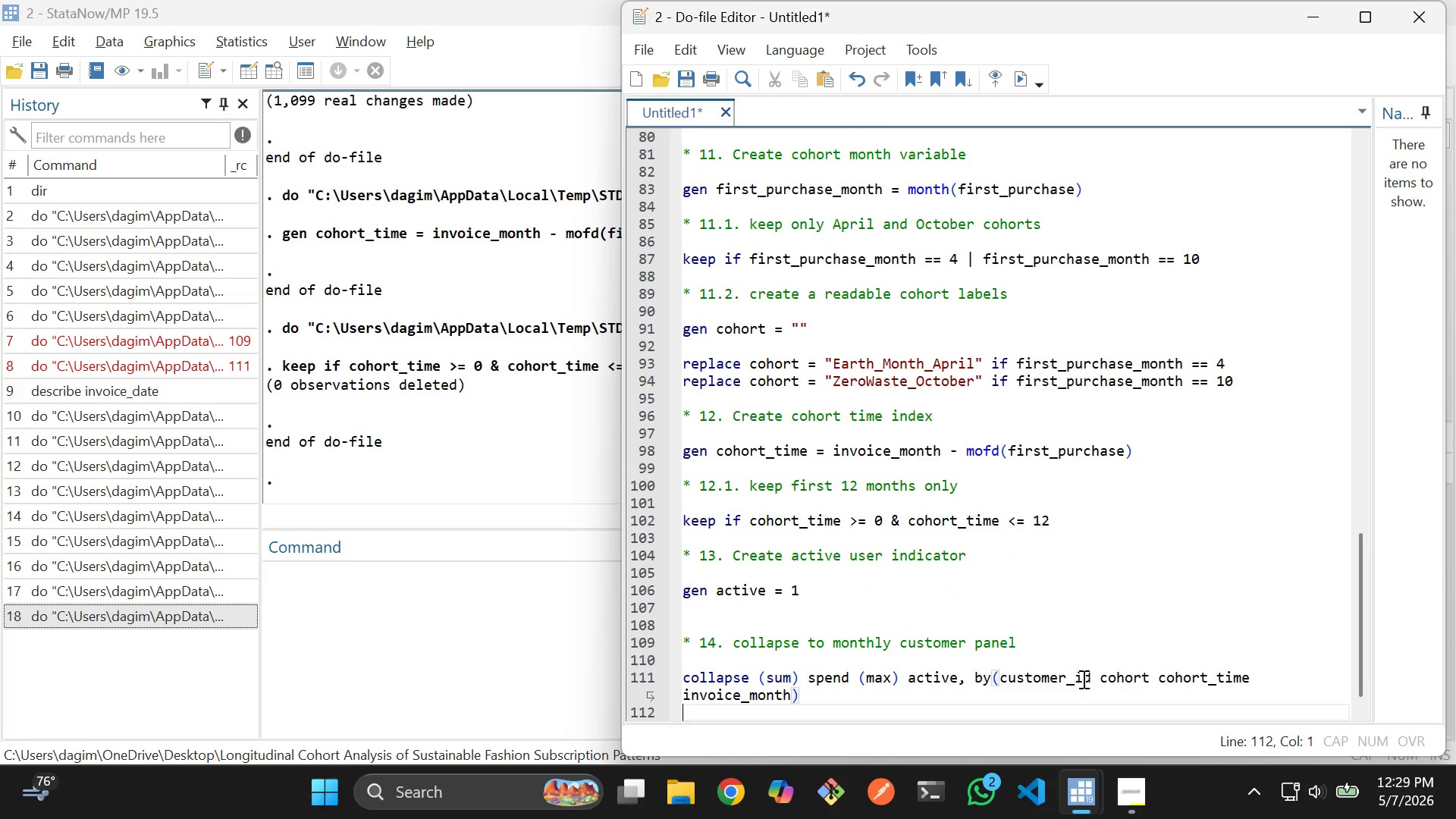 
key(ArrowDown)
 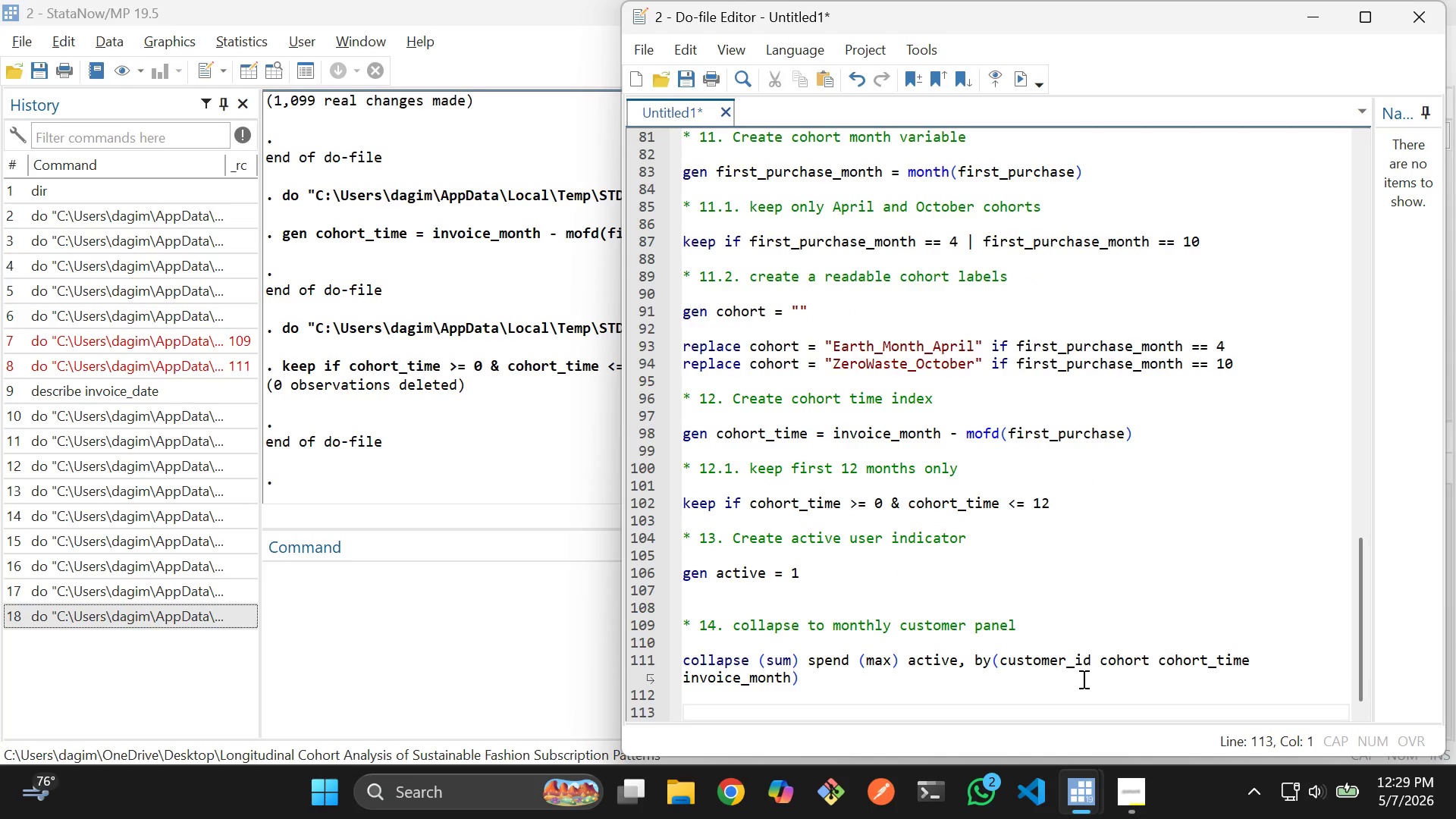 
key(ArrowUp)
 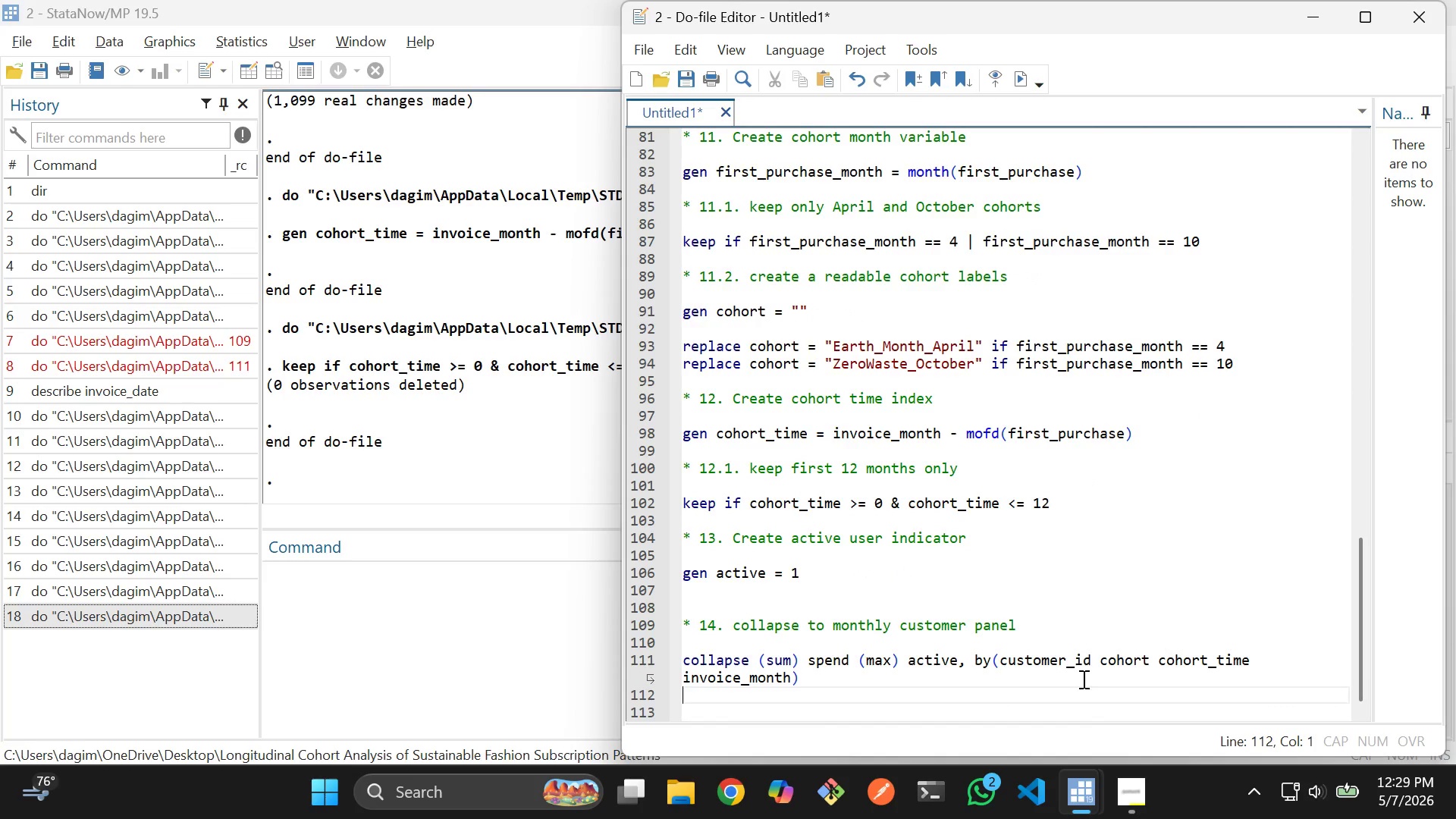 
key(ArrowDown)
 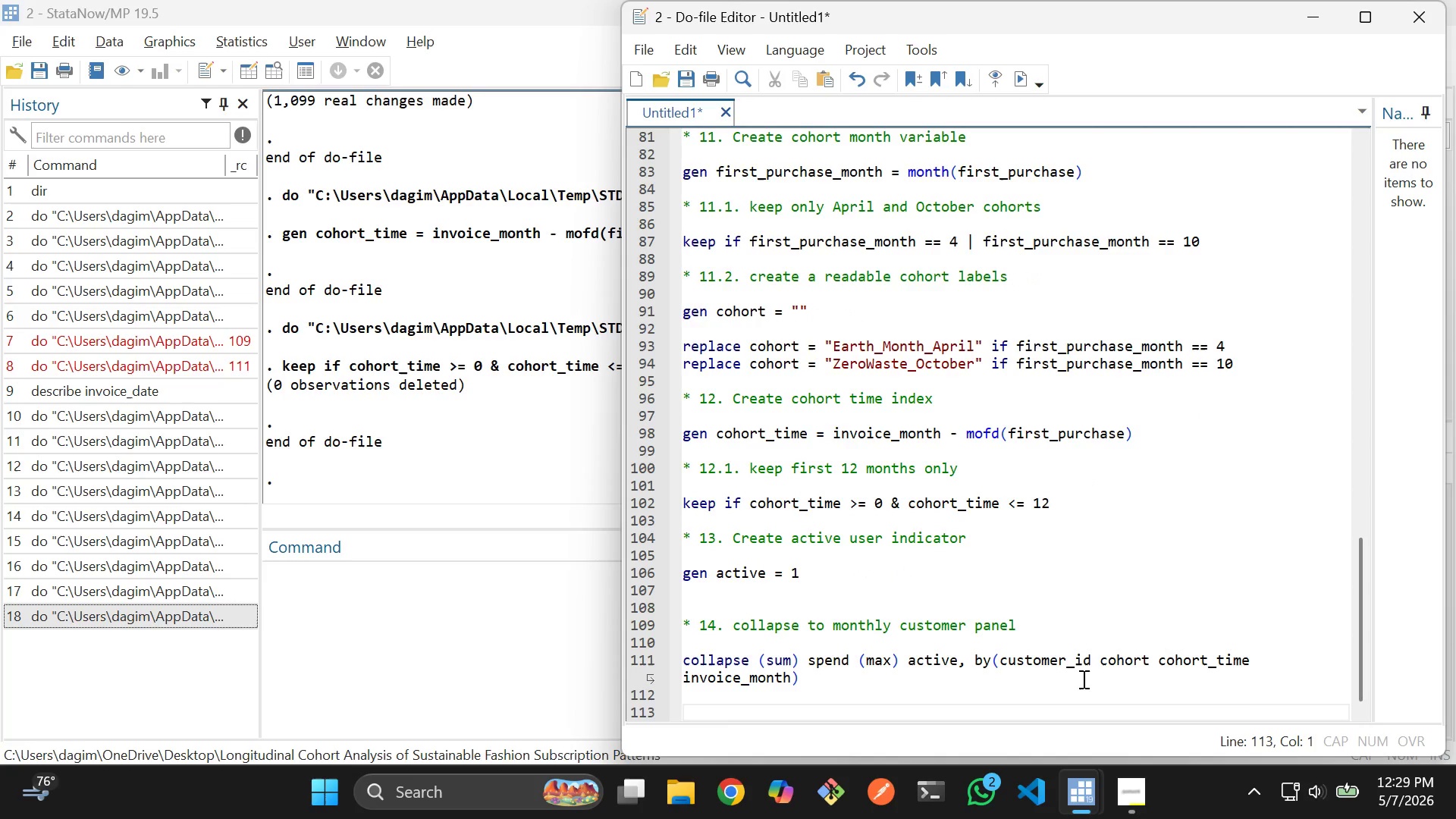 
type(* 15. Declare panel data sruct)
key(Backspace)
key(Backspace)
key(Backspace)
key(Backspace)
type(tructure )
 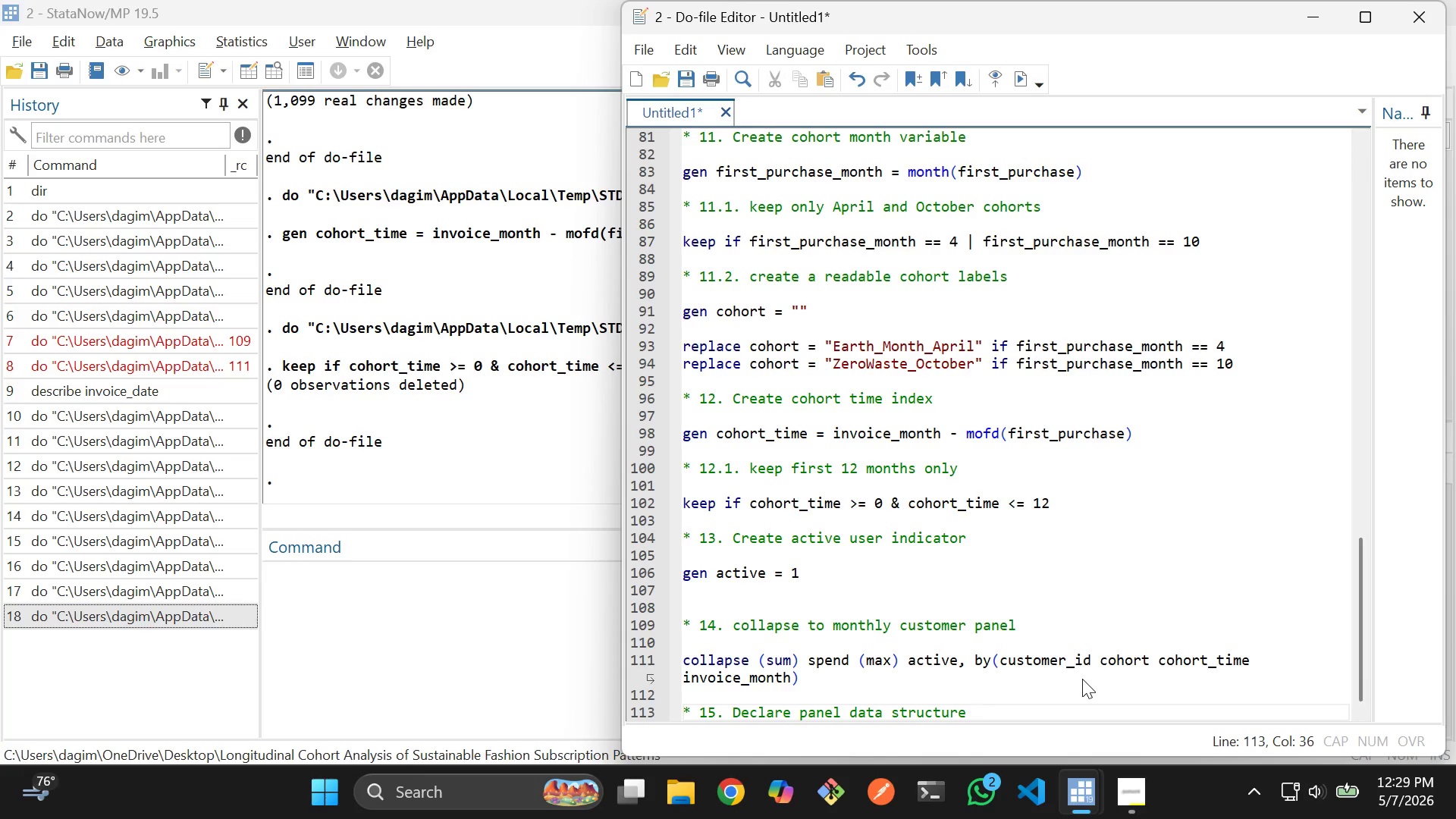 
key(Enter)
 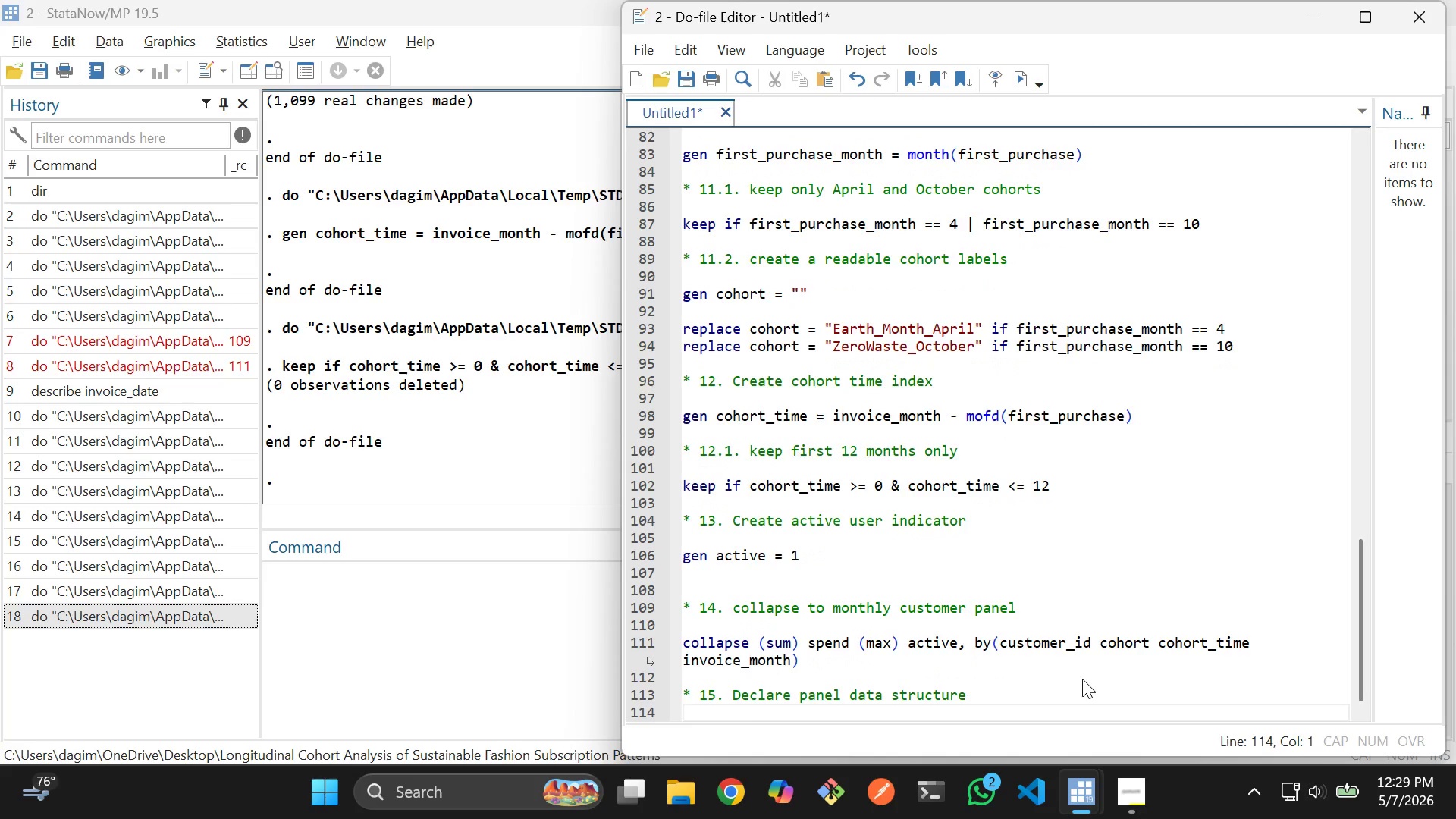 
key(Enter)
 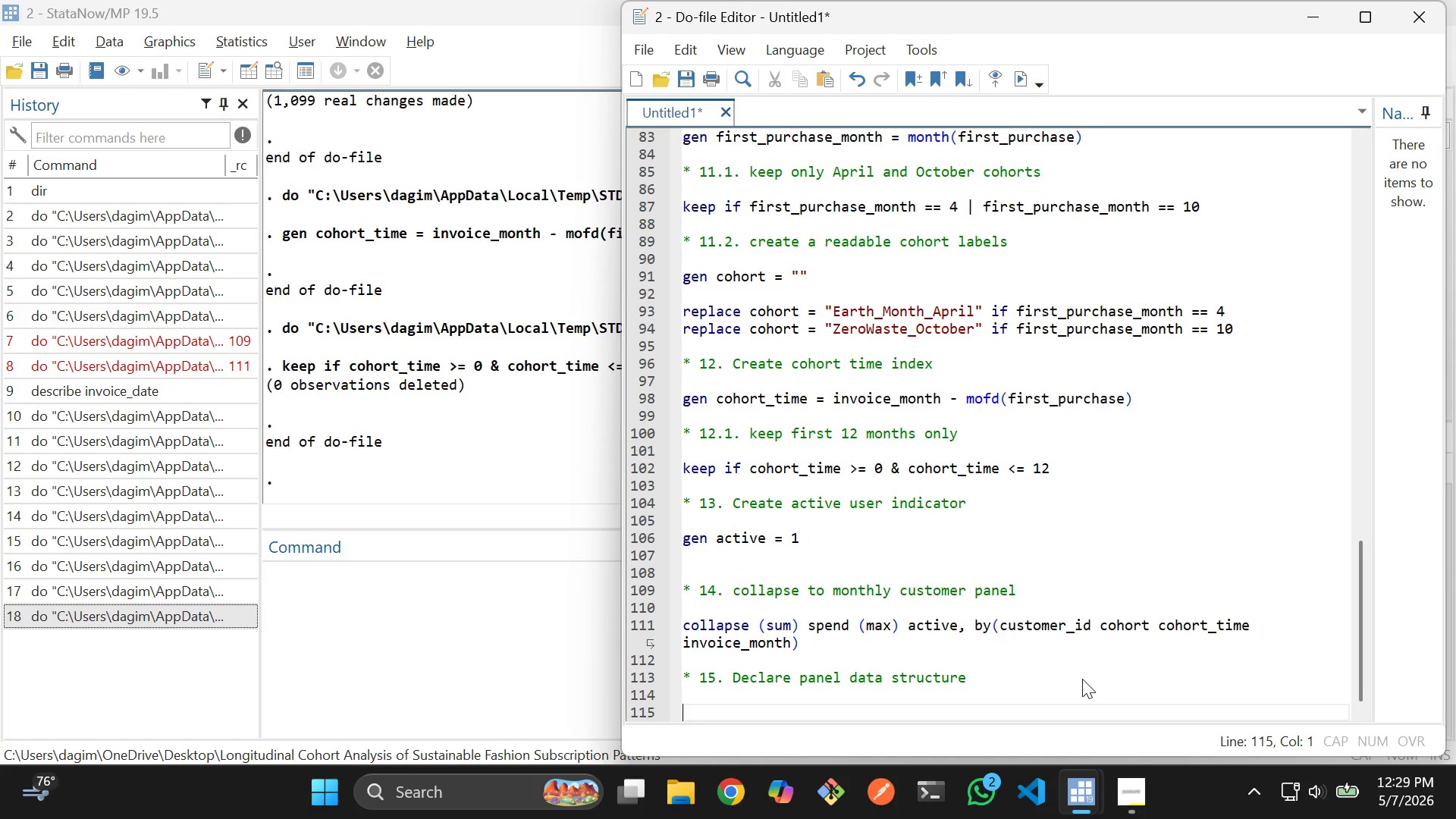 
type(xtser)
key(Backspace)
type(t customer)
 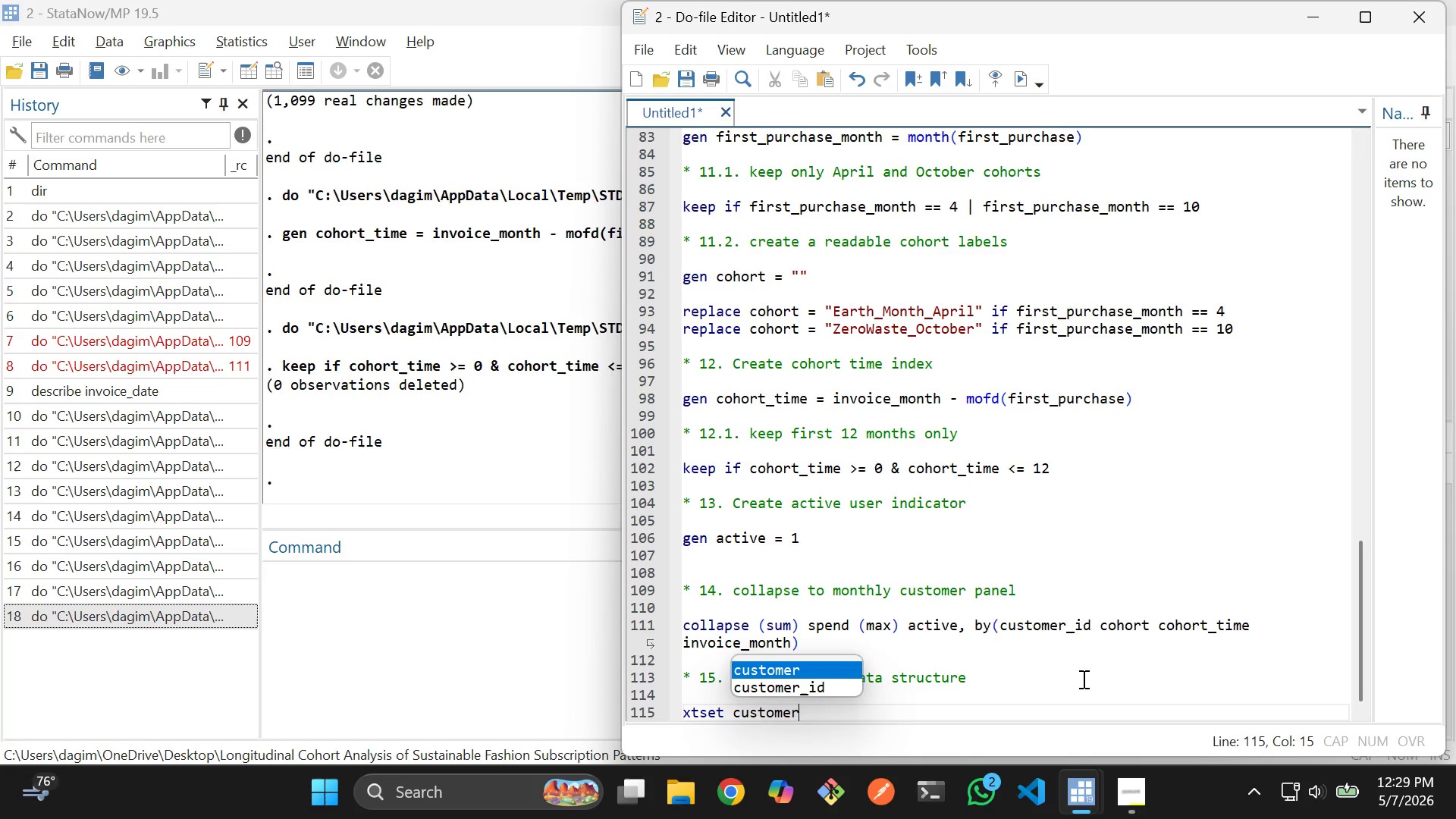 
key(ArrowDown)
 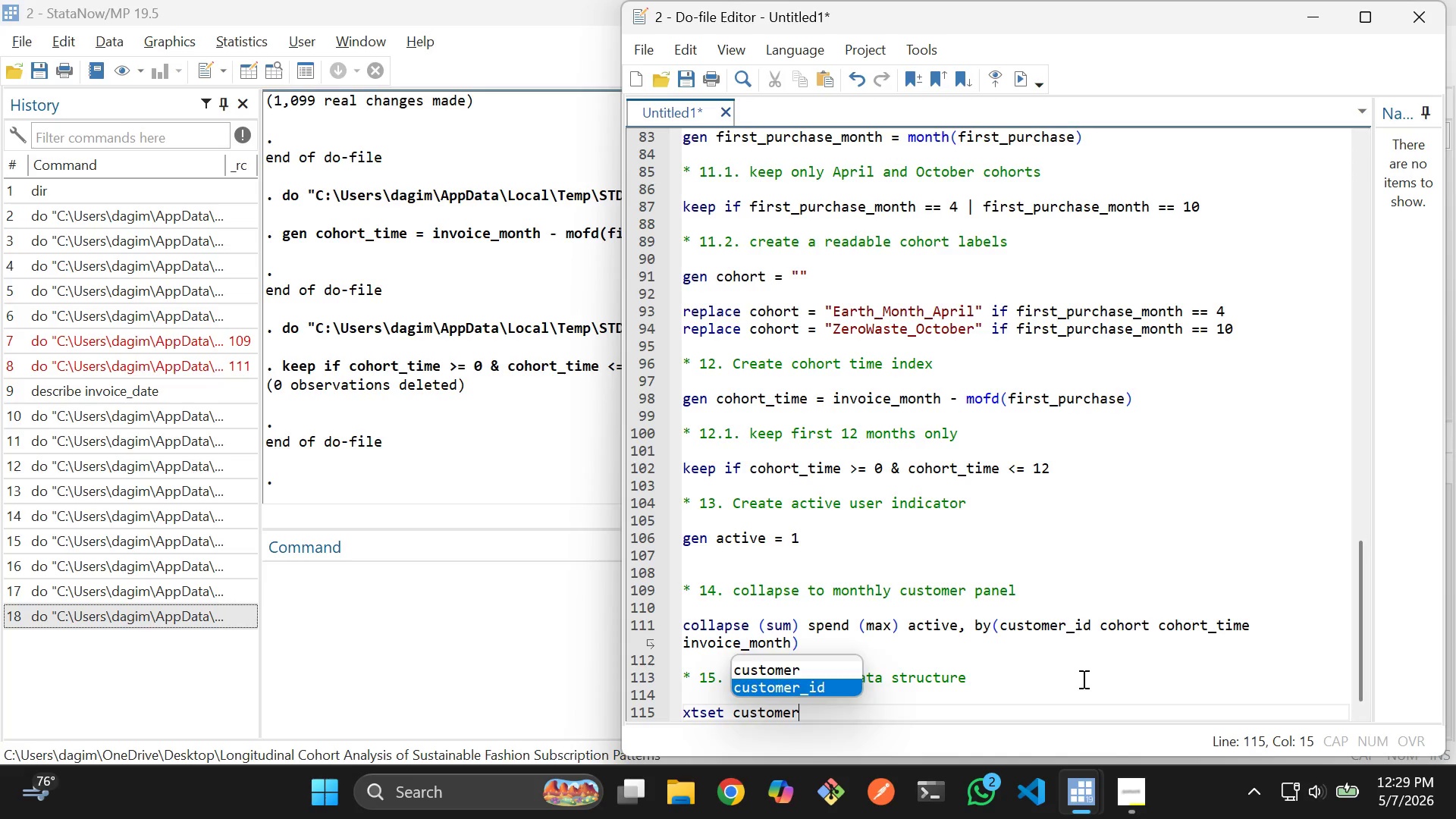 
key(Enter)
 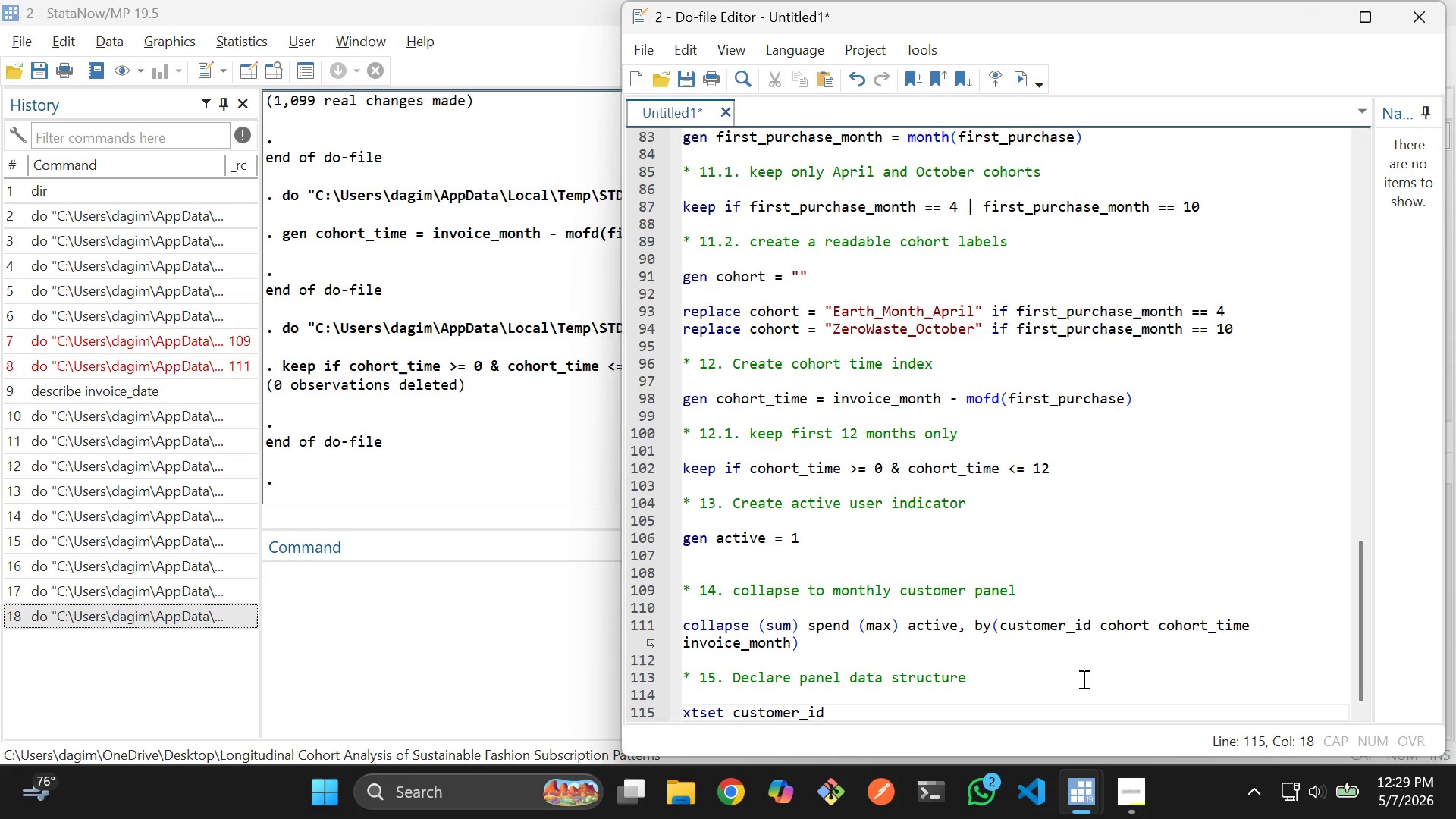 
type( coho)
 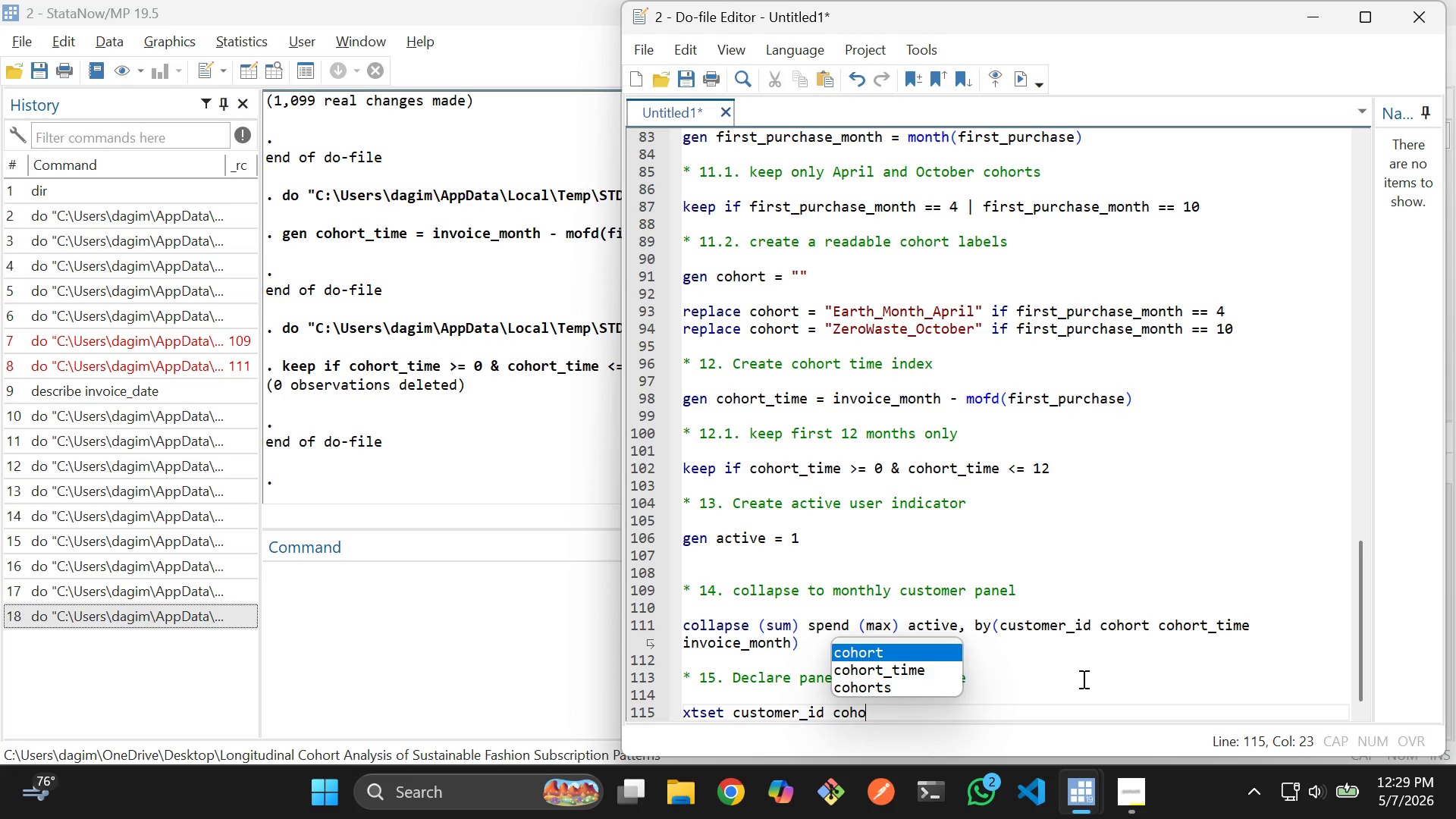 
key(ArrowDown)
 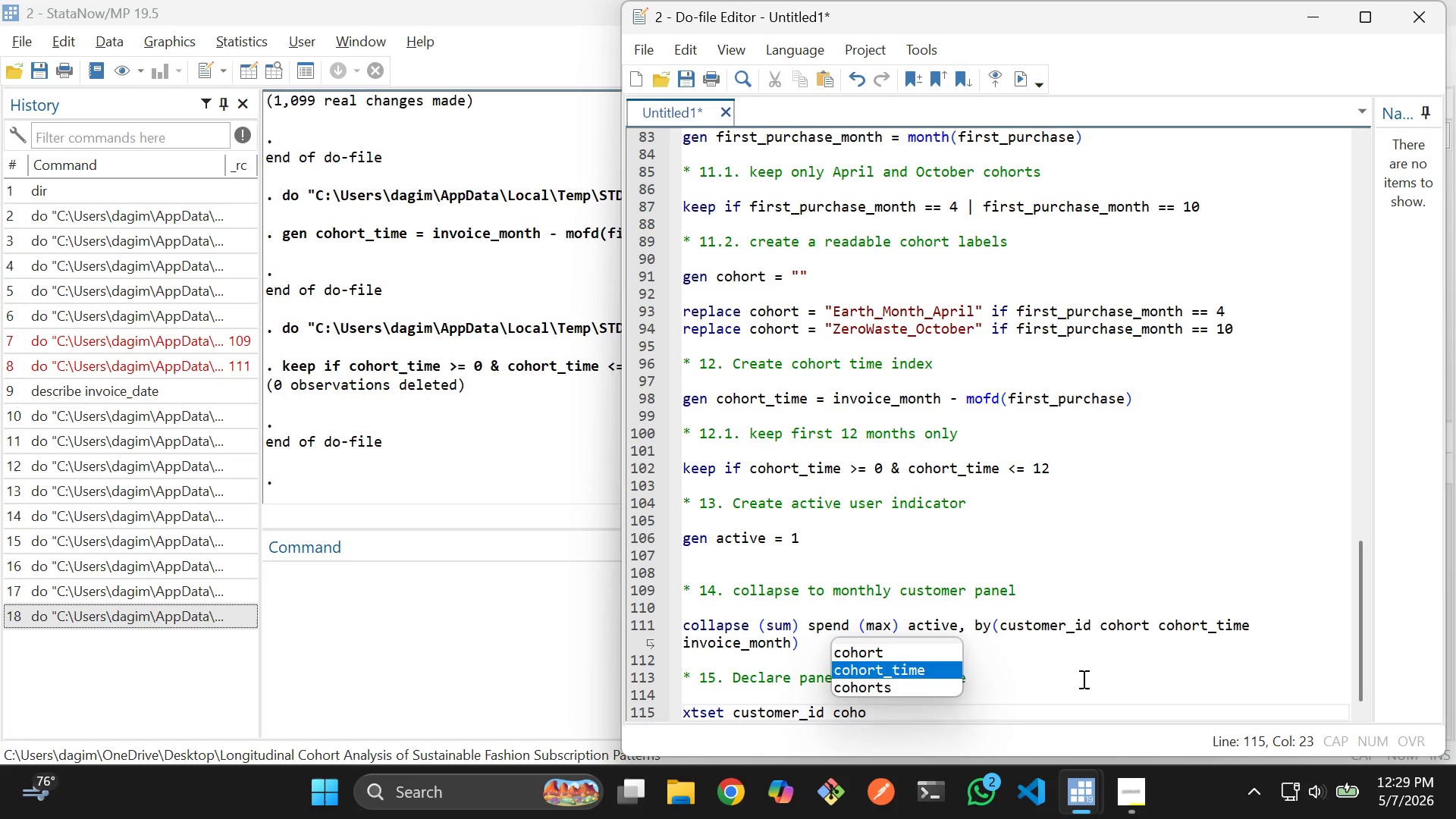 
key(Enter)
 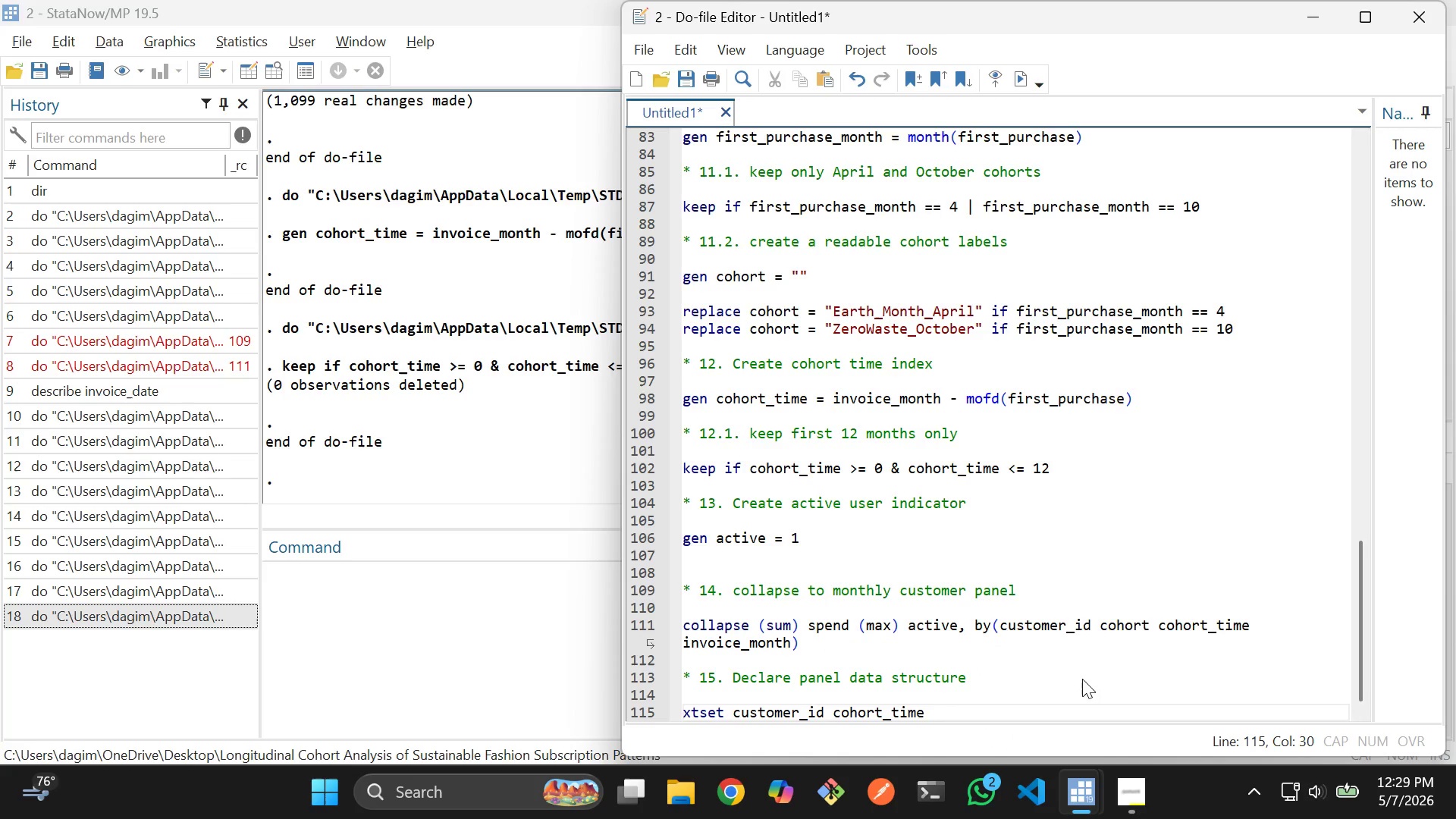 
key(ArrowRight)
 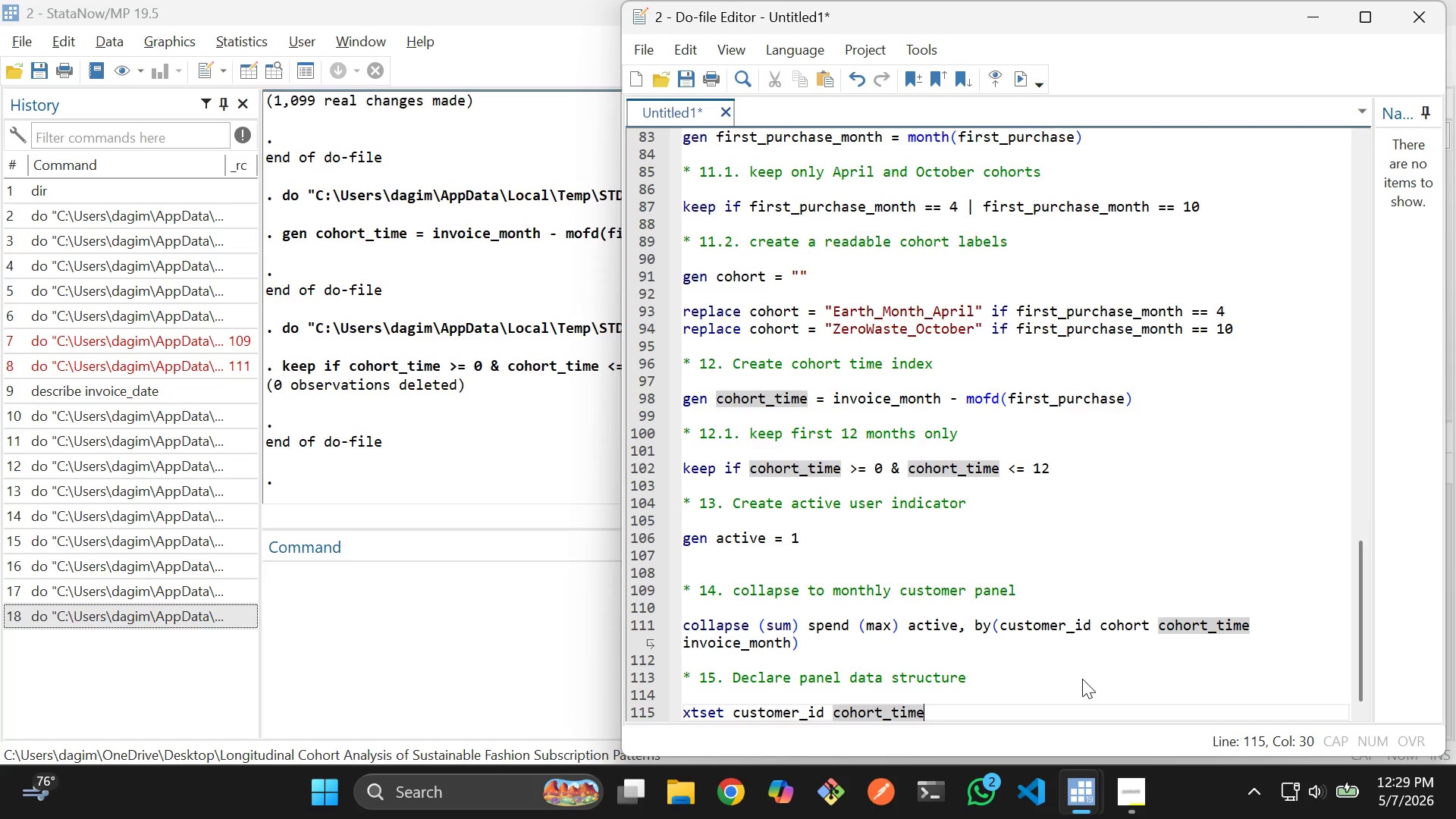 
key(Enter)
 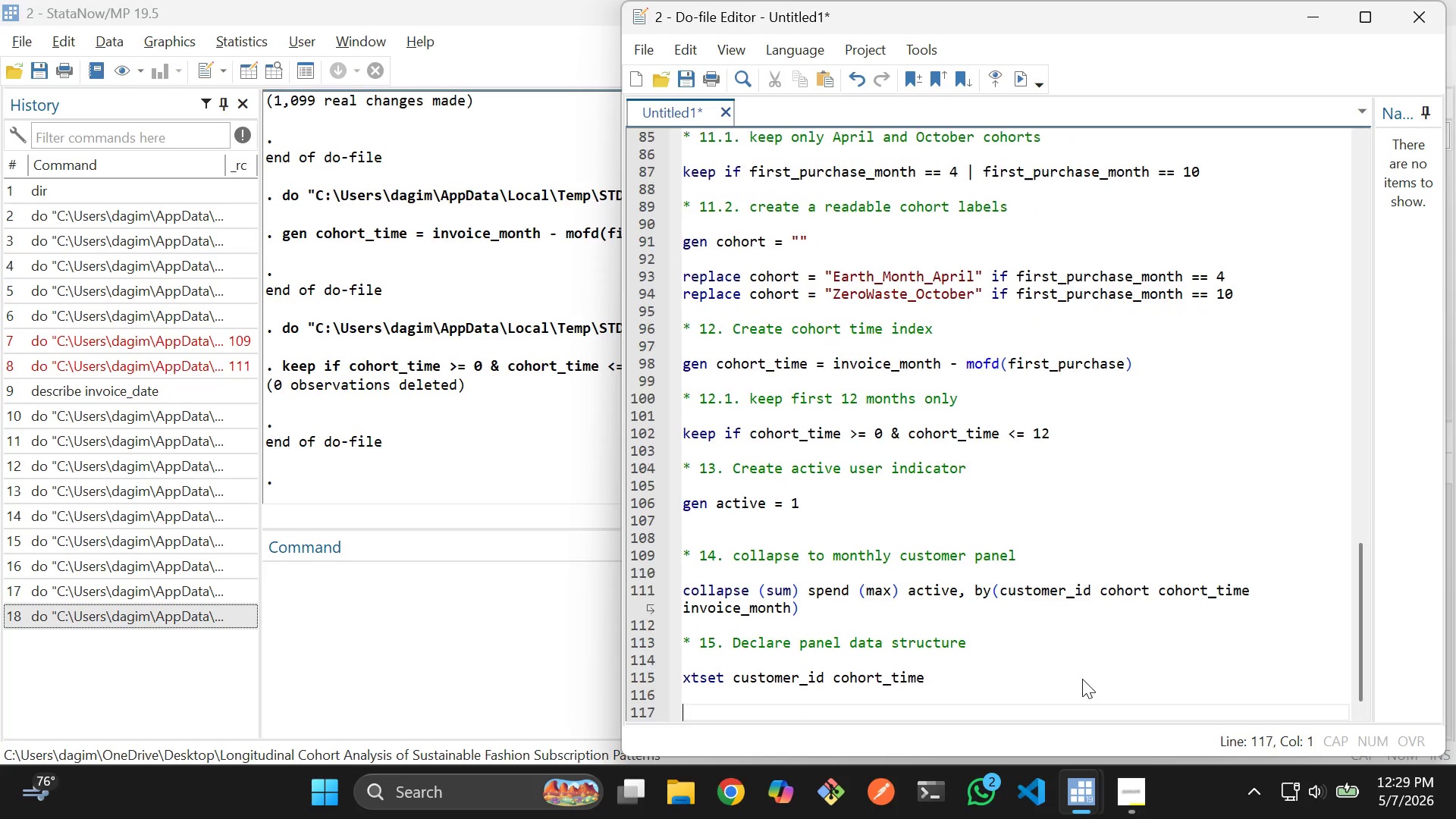 
key(Enter)
 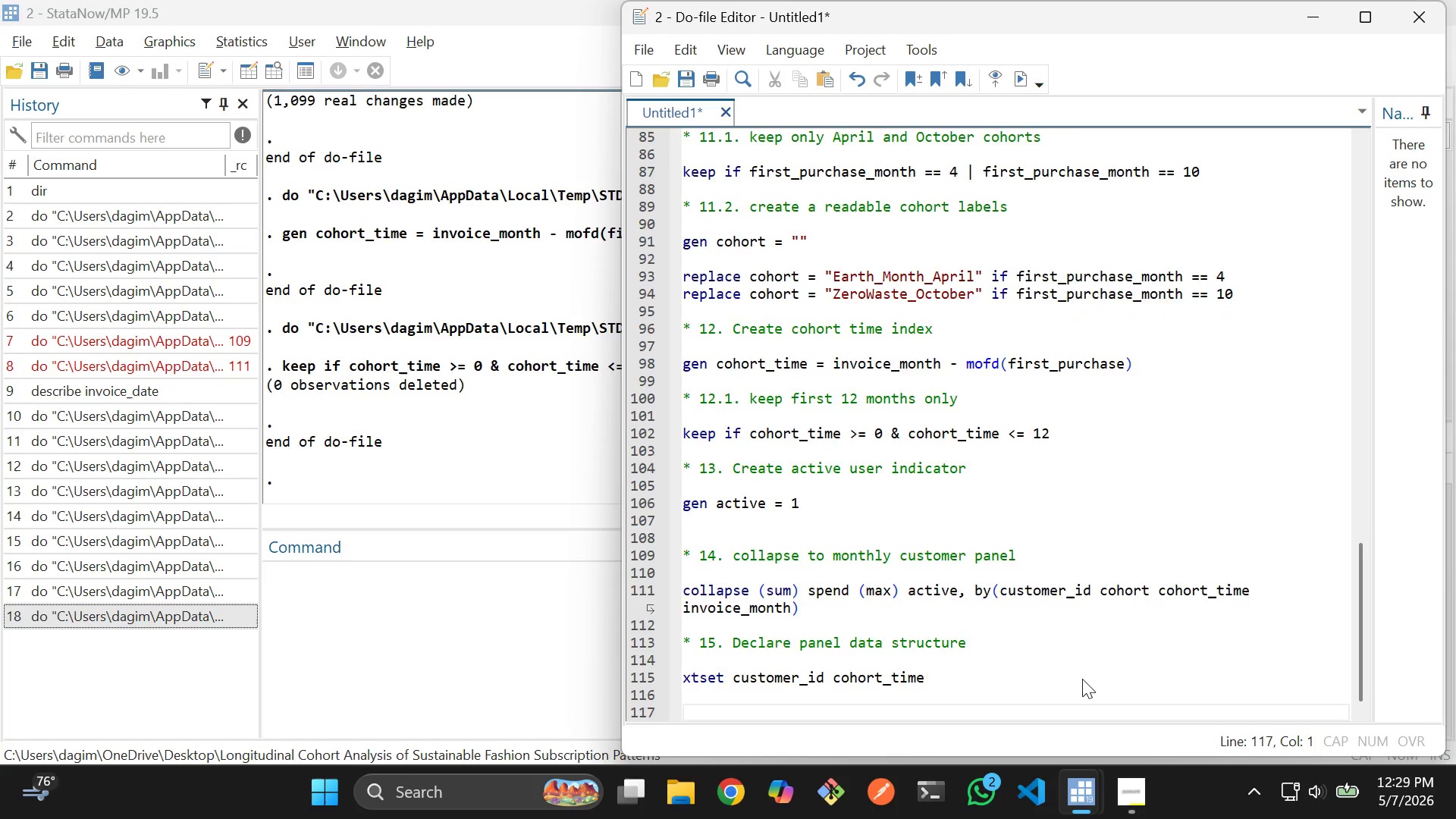 
key(Enter)
 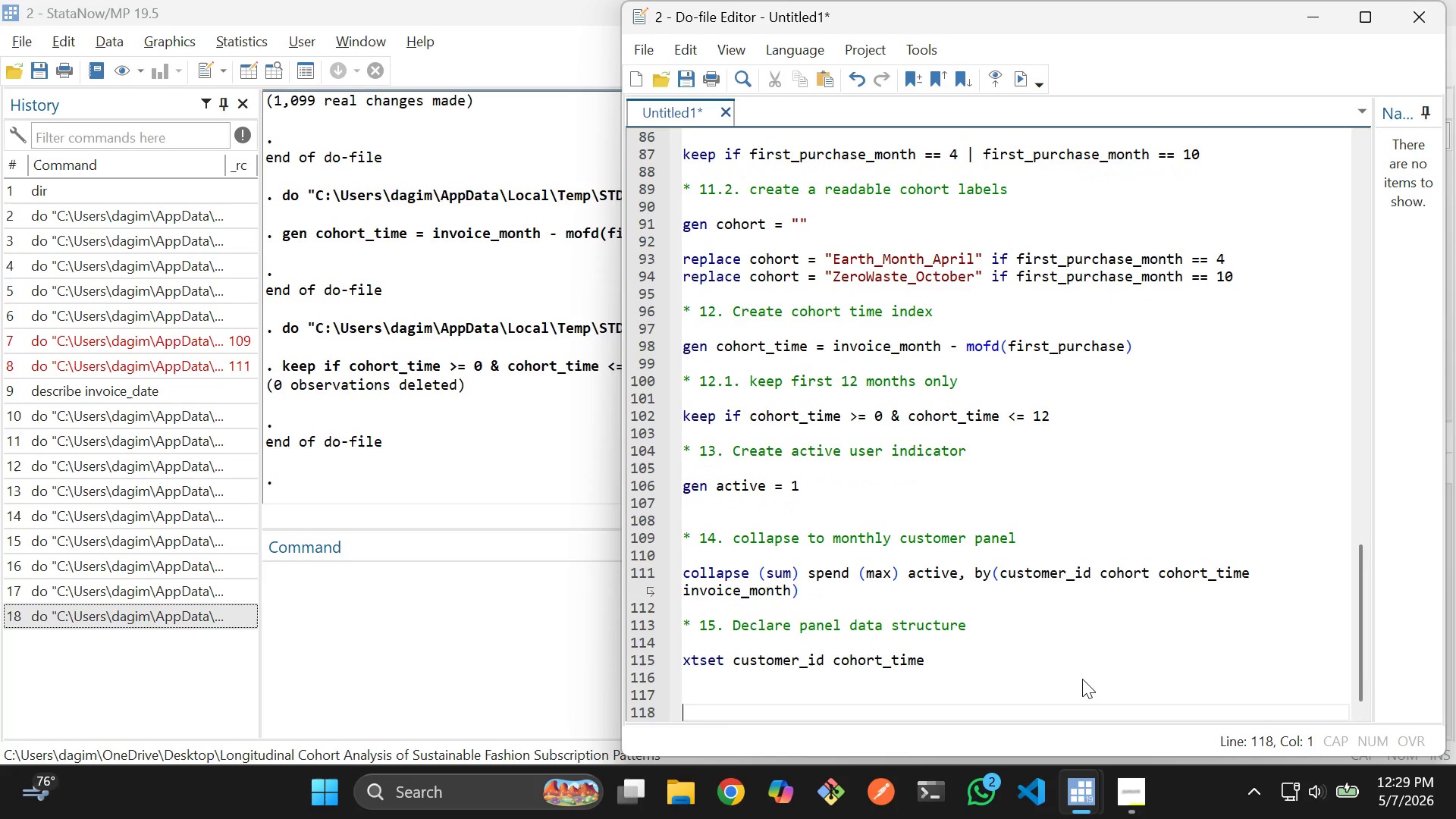 
type(* 16. Um)
key(Backspace)
key(Backspace)
type(su)
key(Backspace)
key(Backspace)
type(Summary Sta)
key(Backspace)
key(Backspace)
key(Backspace)
type(statisi)
key(Backspace)
type(tics)
 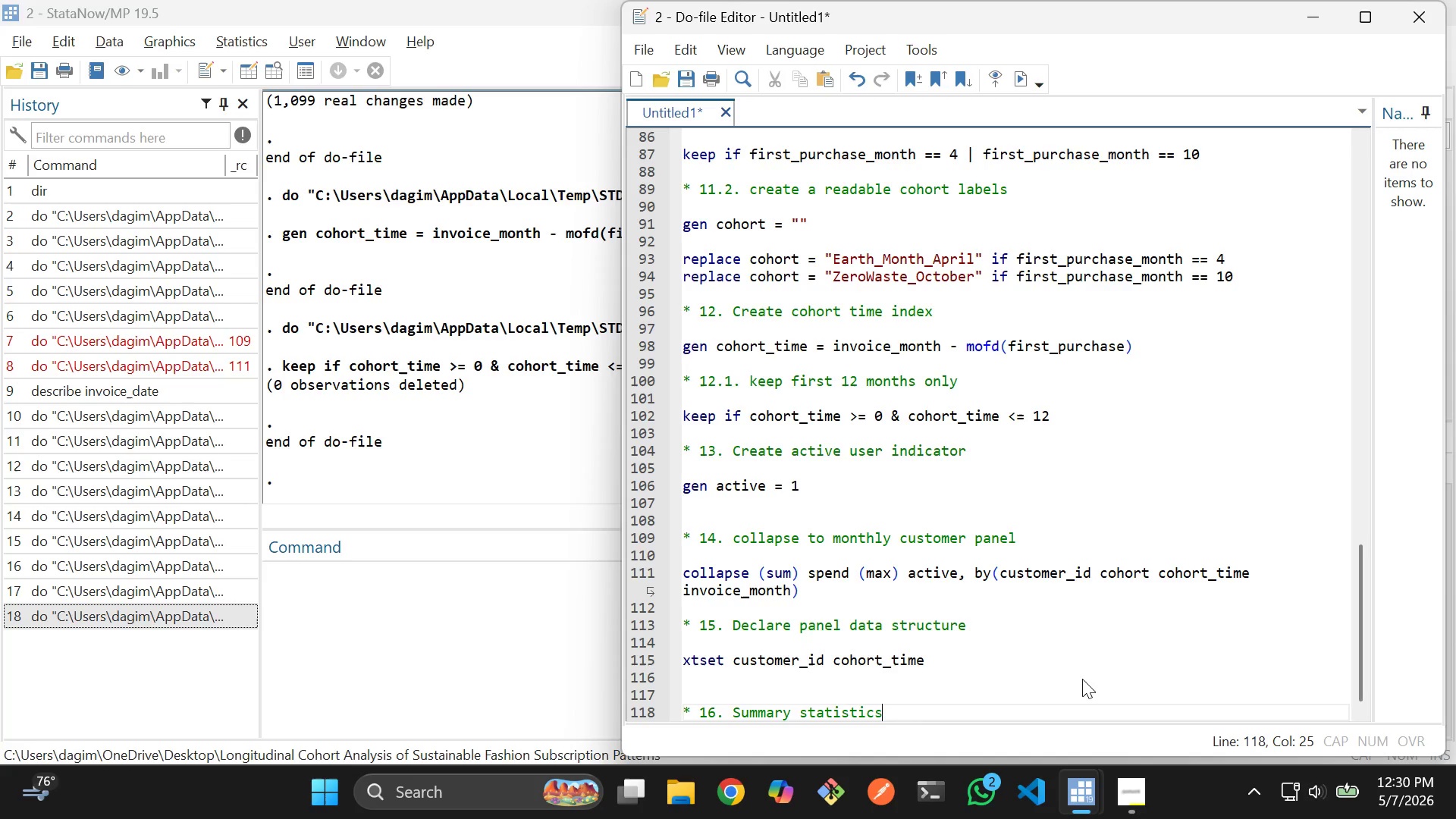 
key(Enter)
 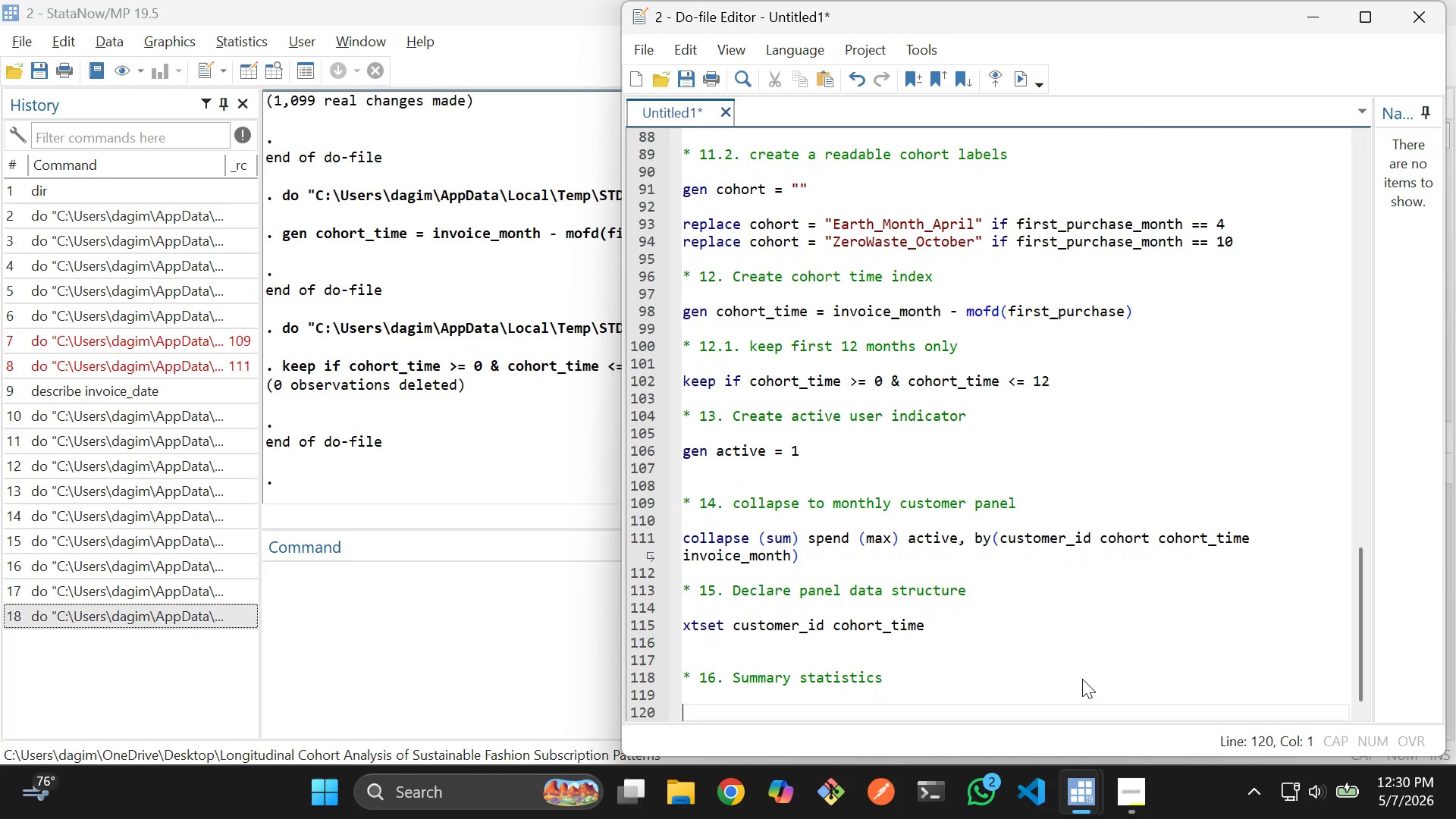 
key(Enter)
 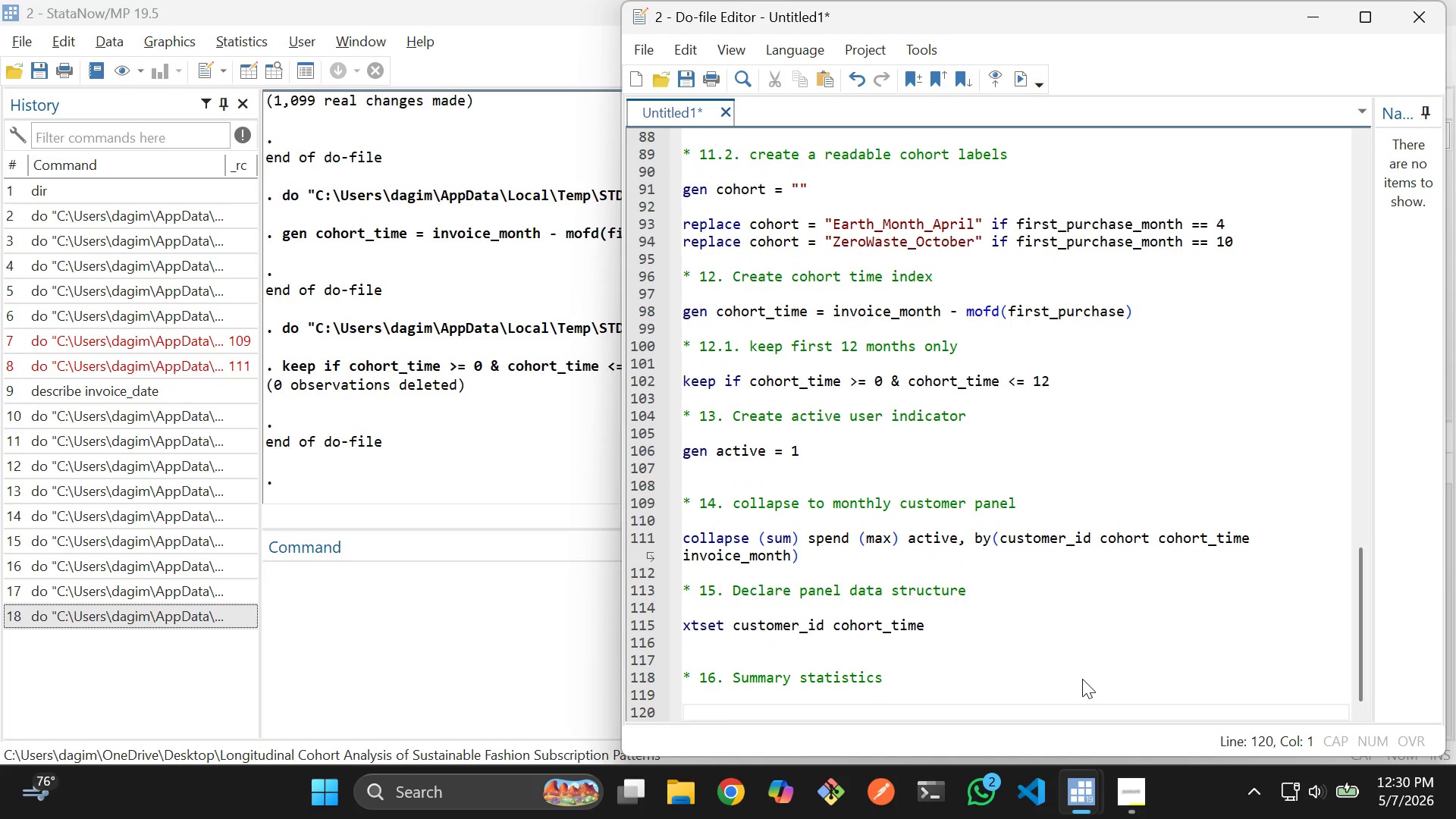 
type(summ)
key(Tab)
type( spend)
 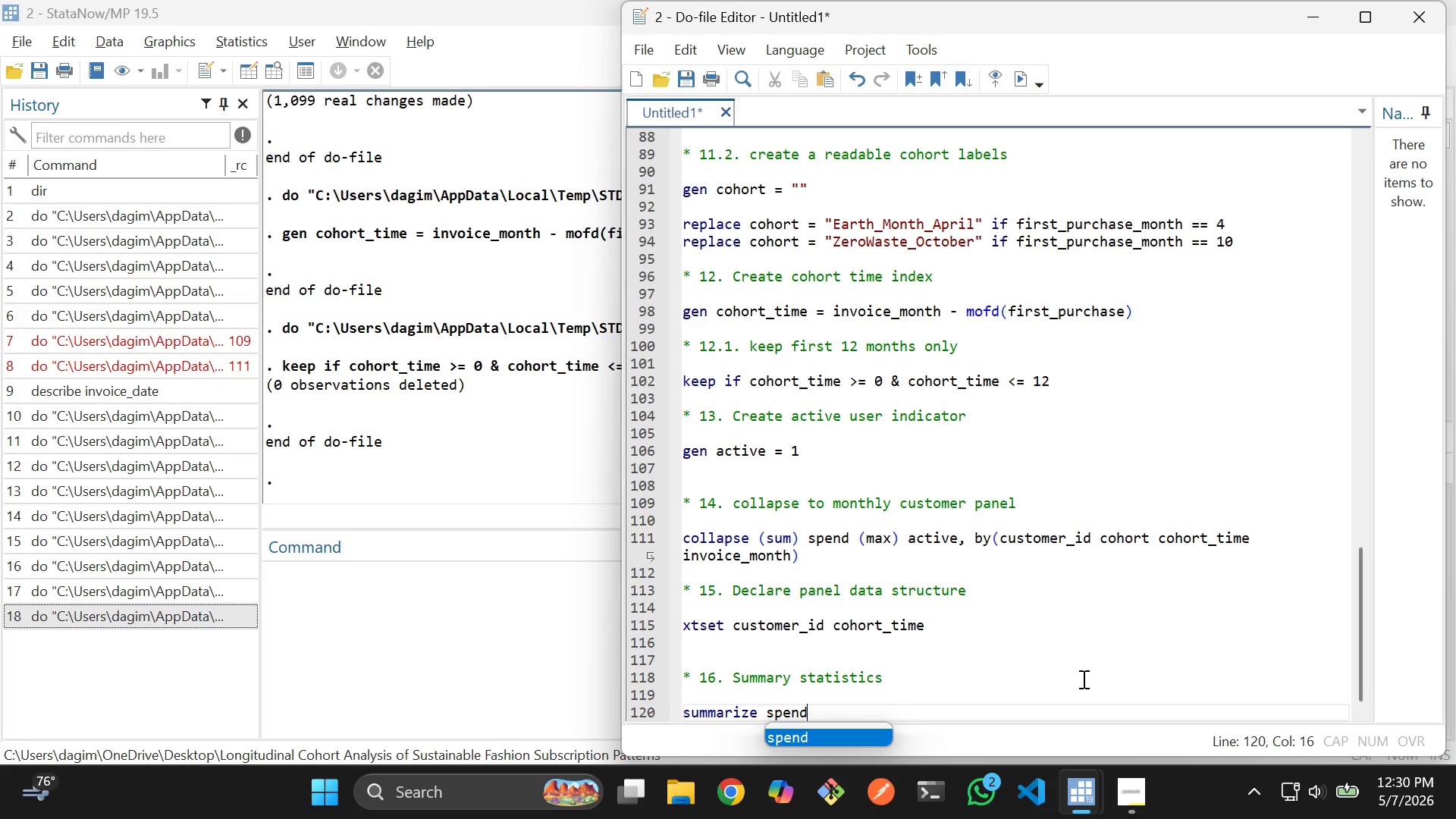 
key(Enter)
 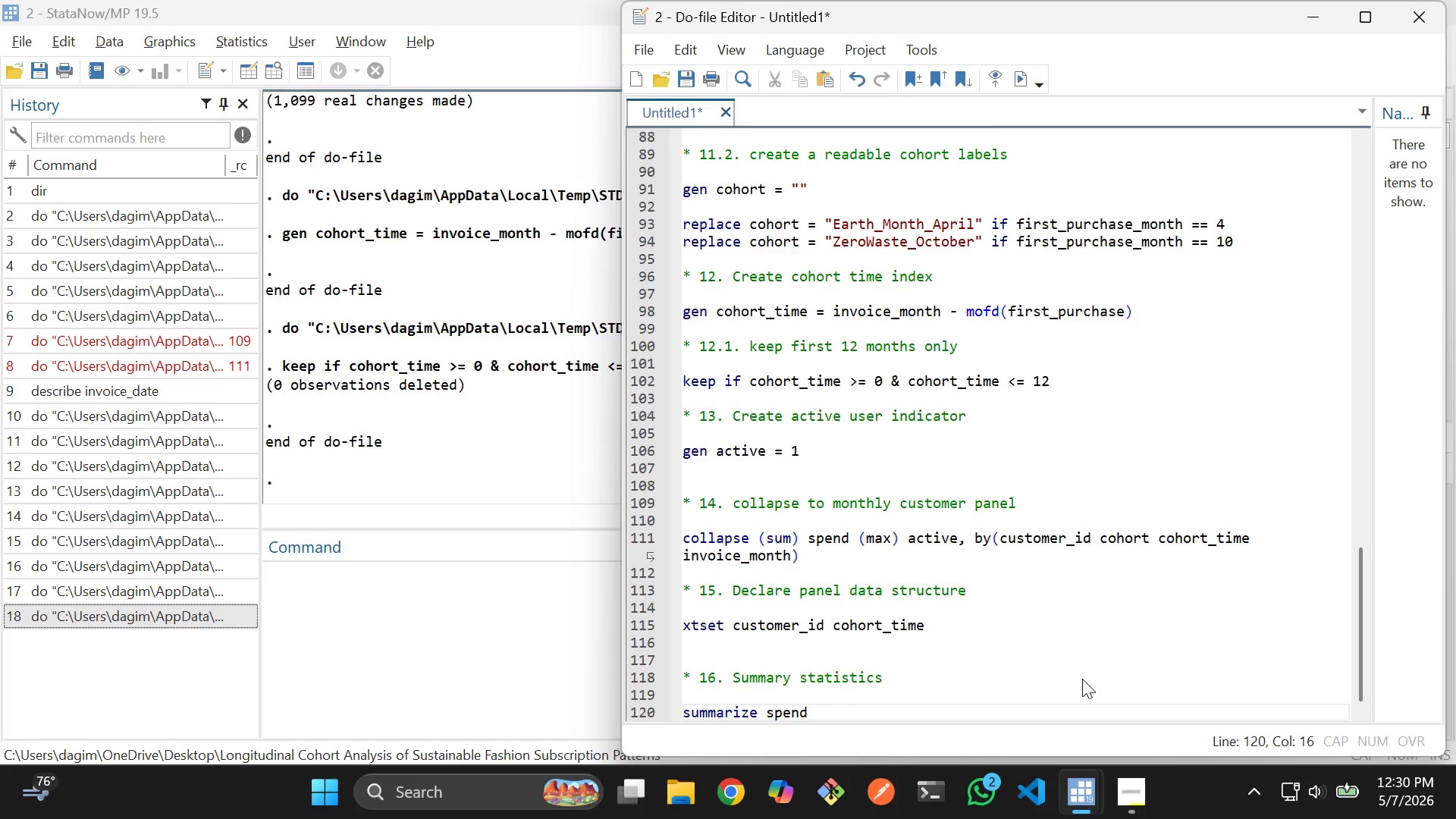 
key(Enter)
 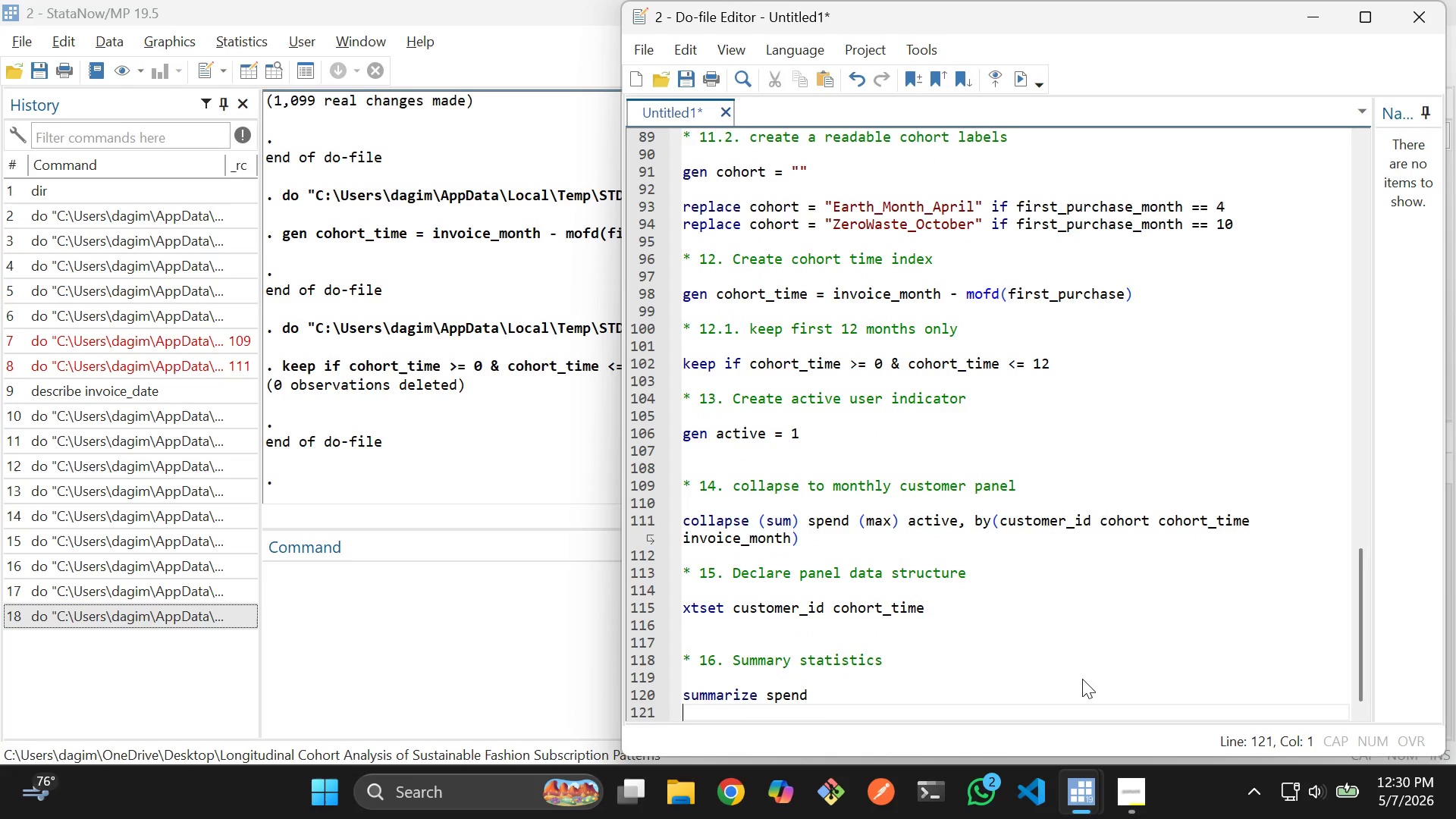 
type(tab)
 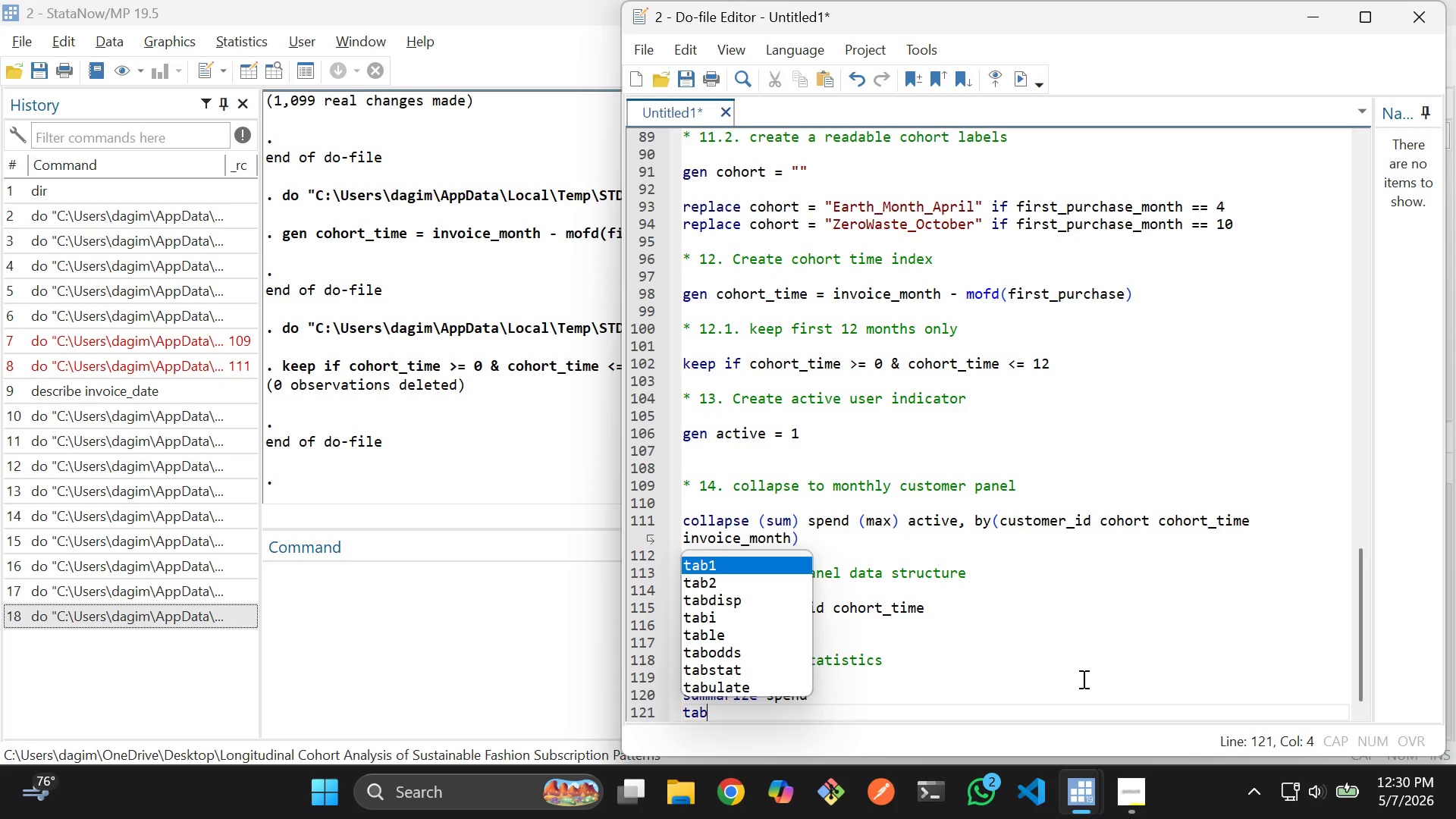 
key(ArrowDown)
 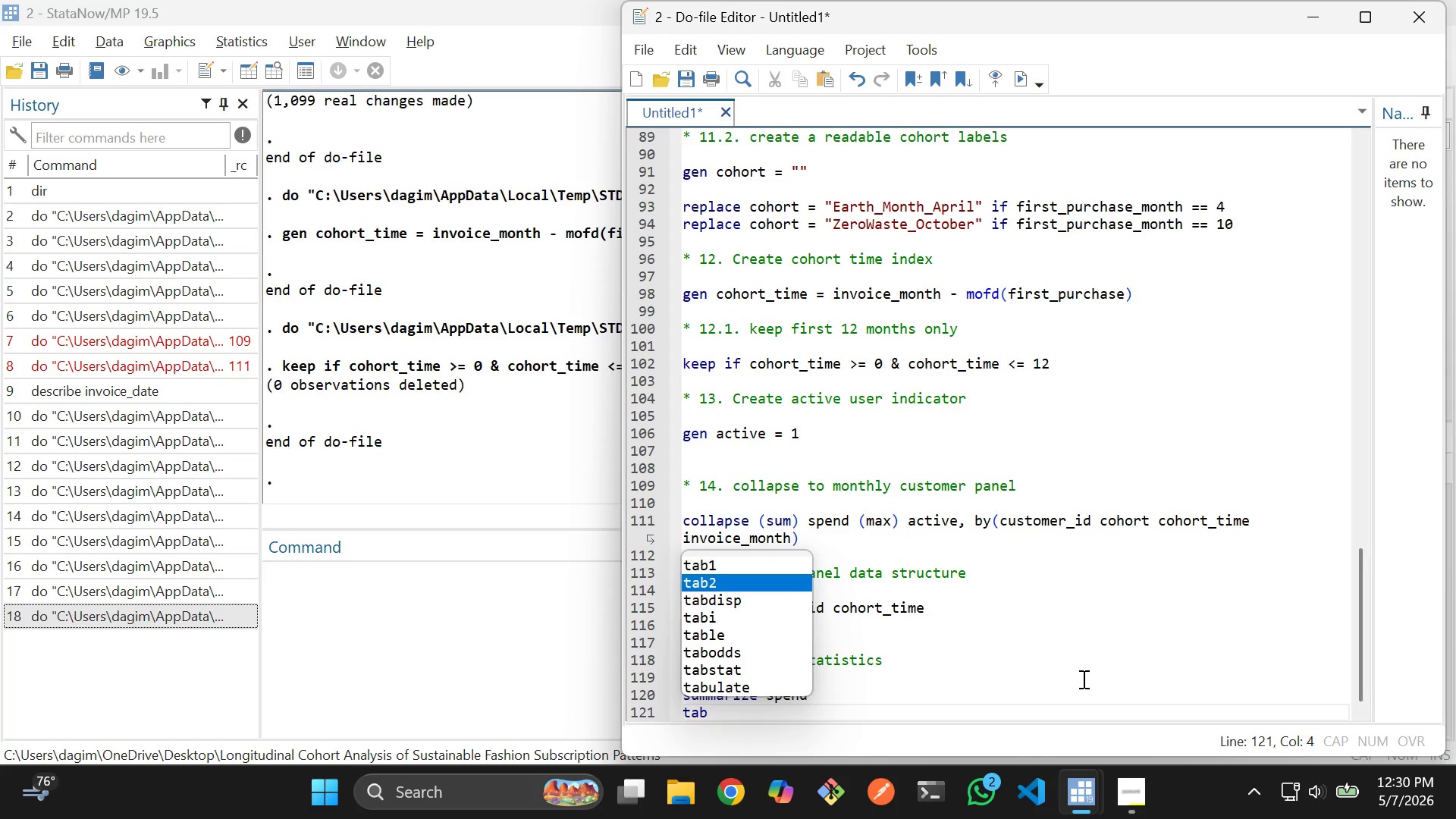 
key(ArrowDown)
 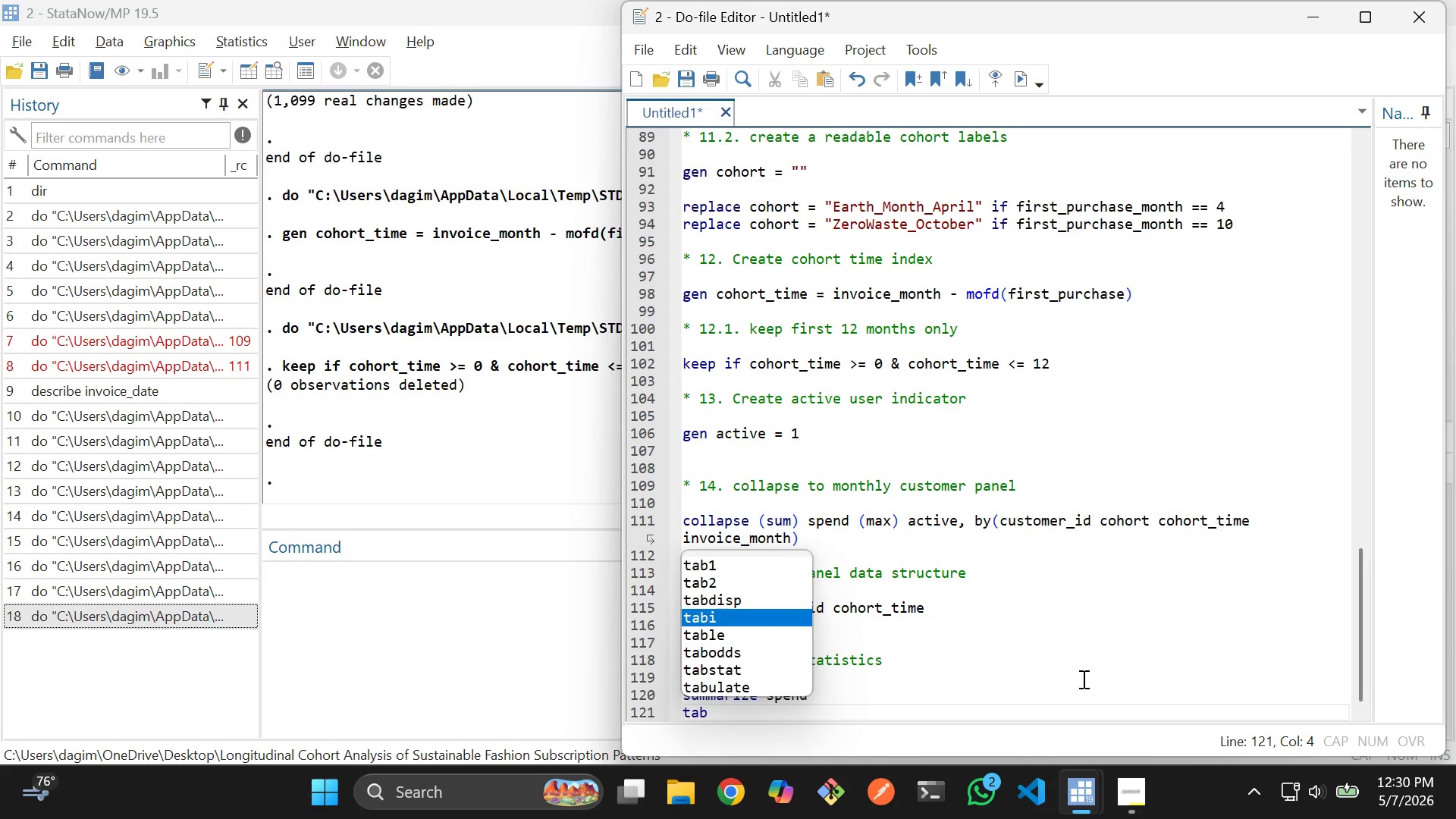 
key(ArrowDown)
 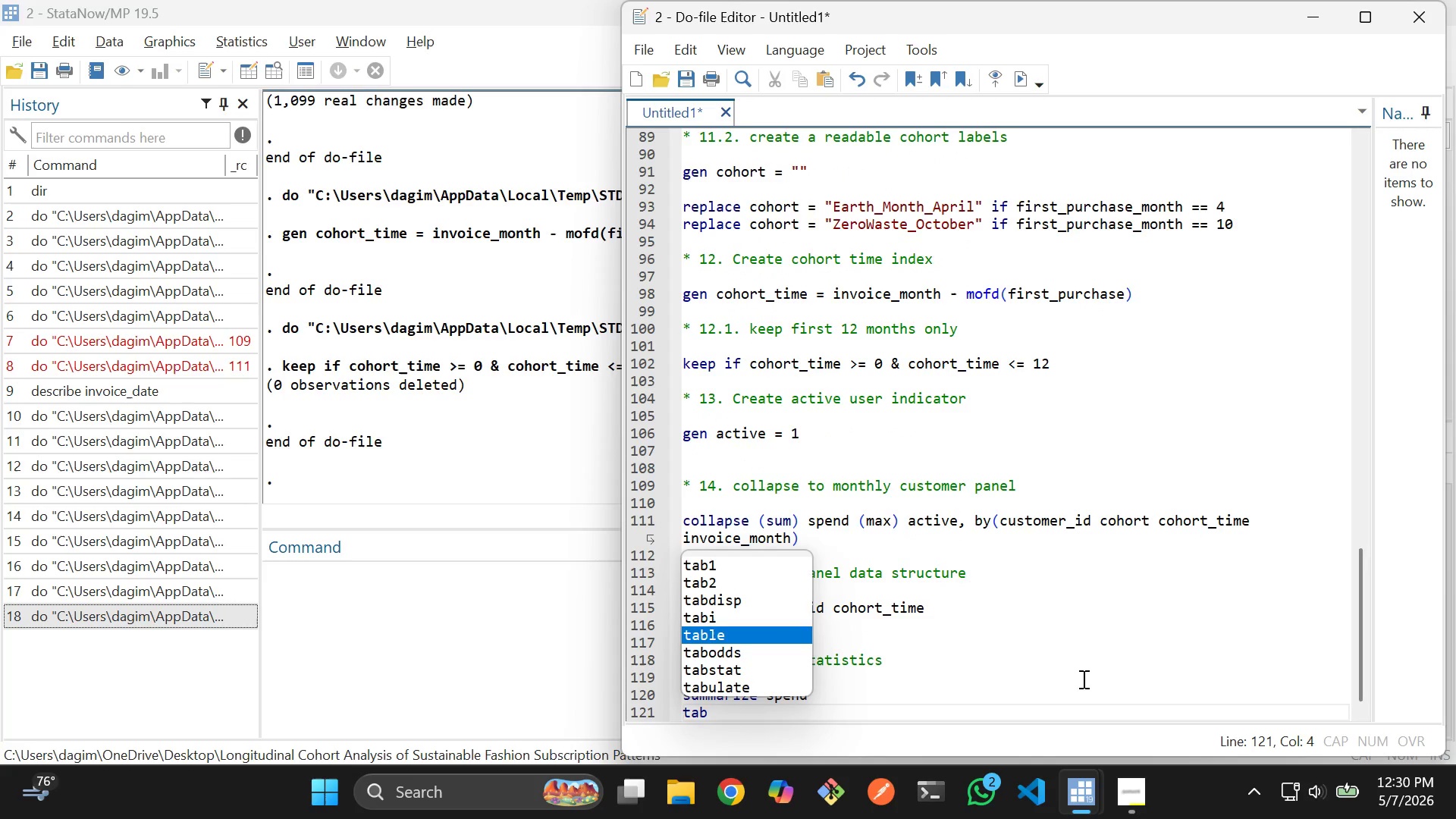 
key(ArrowDown)
 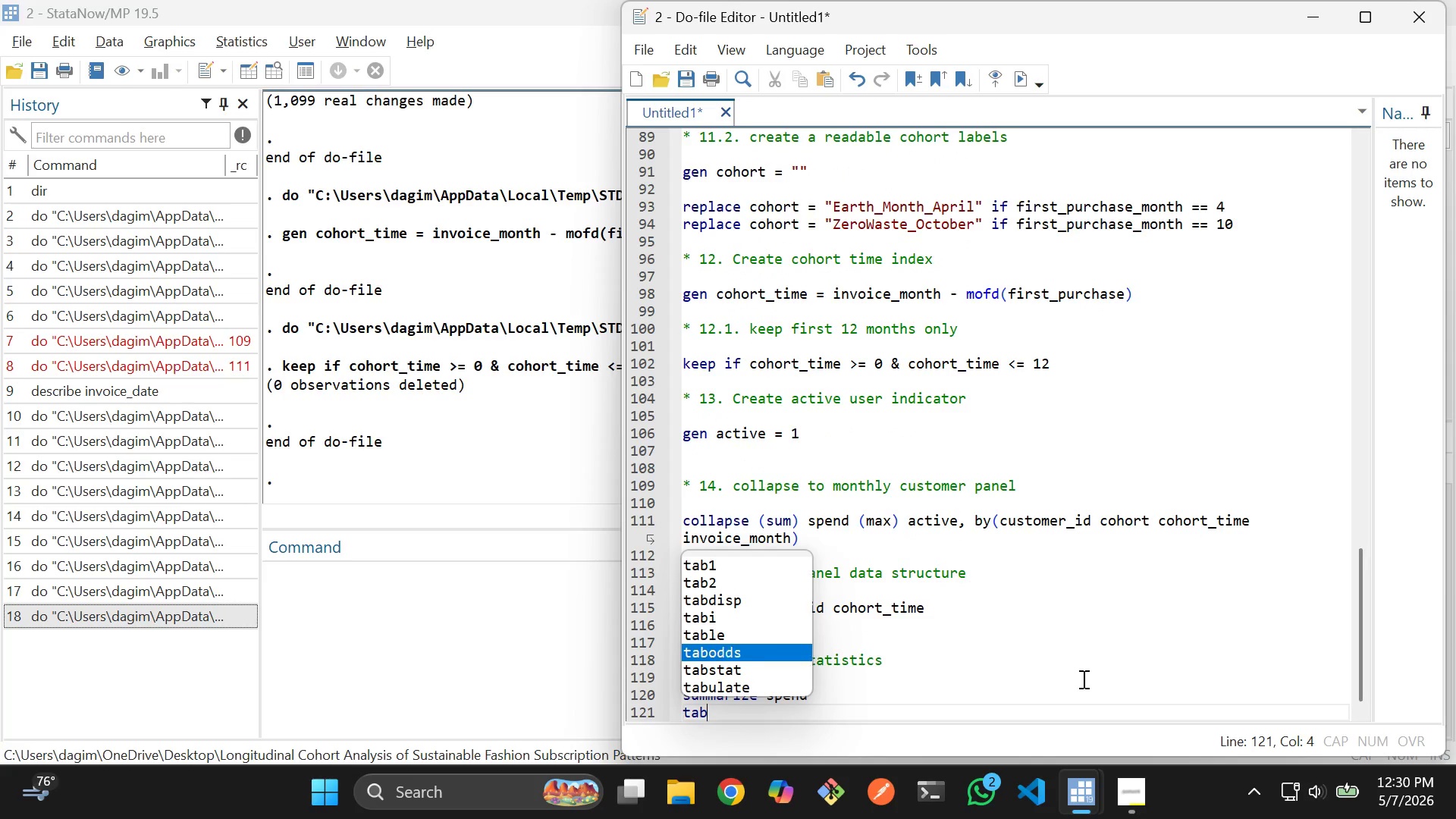 
key(ArrowDown)
 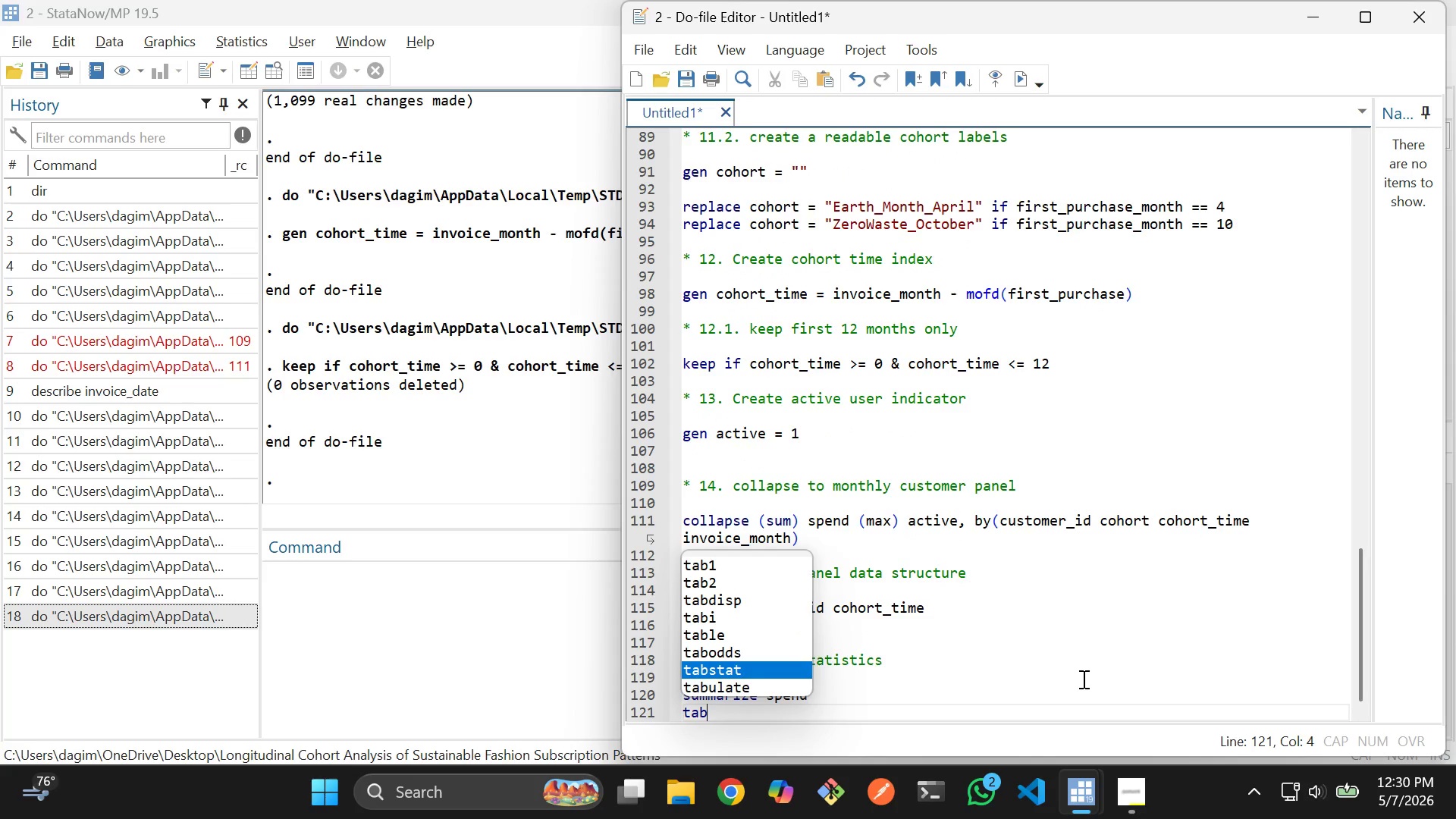 
key(ArrowDown)
 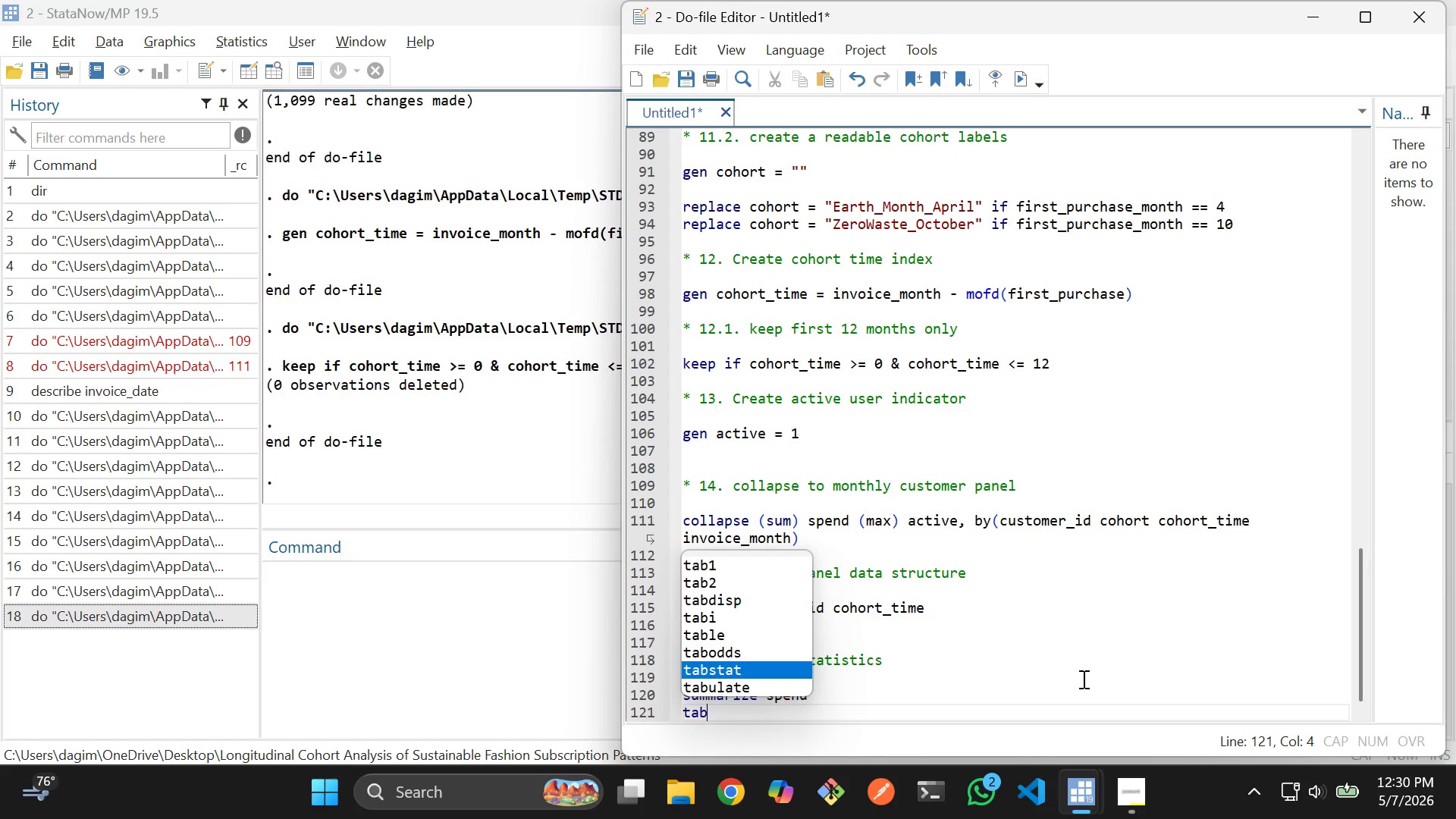 
key(ArrowDown)
 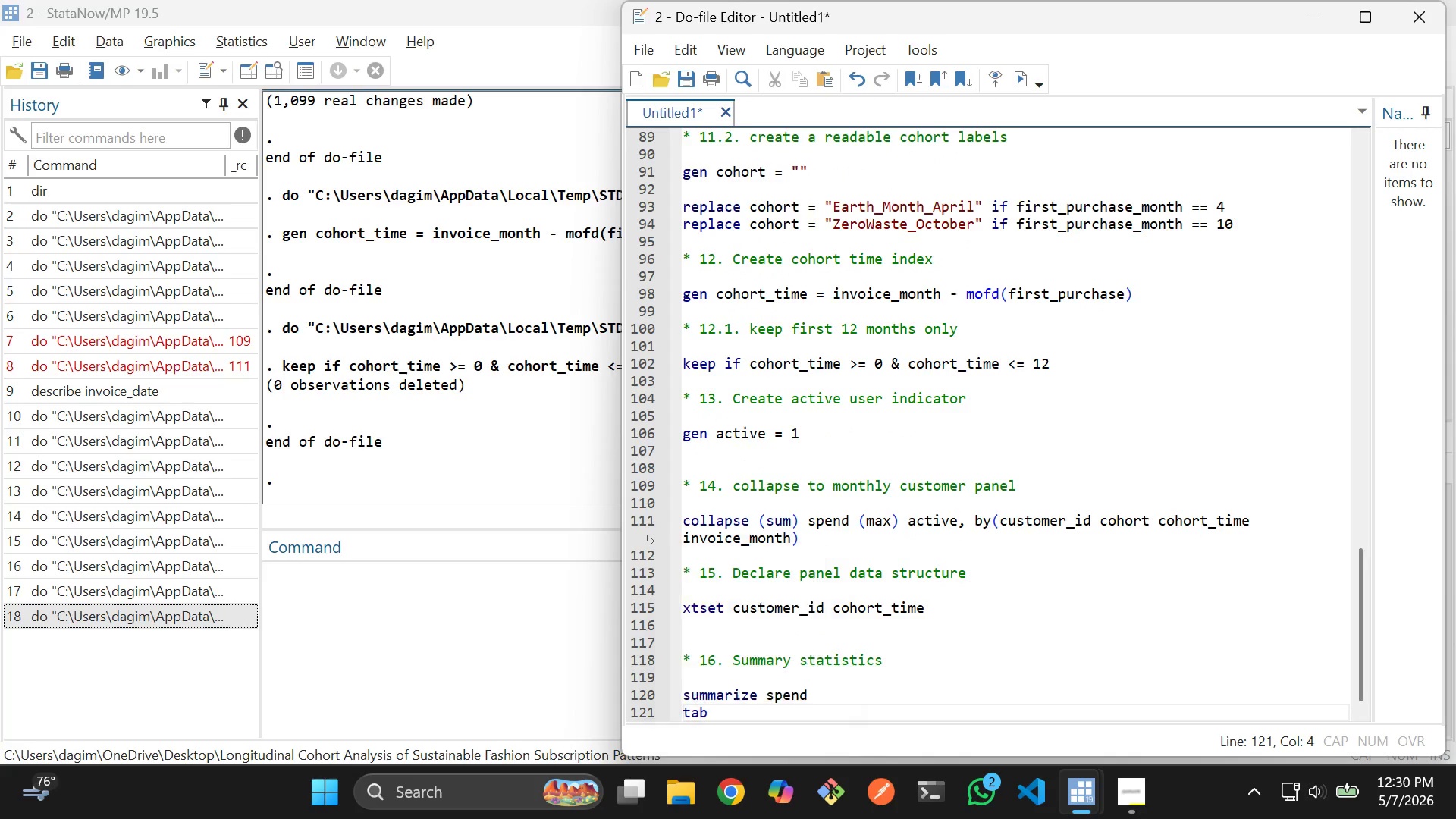 
key(Enter)
 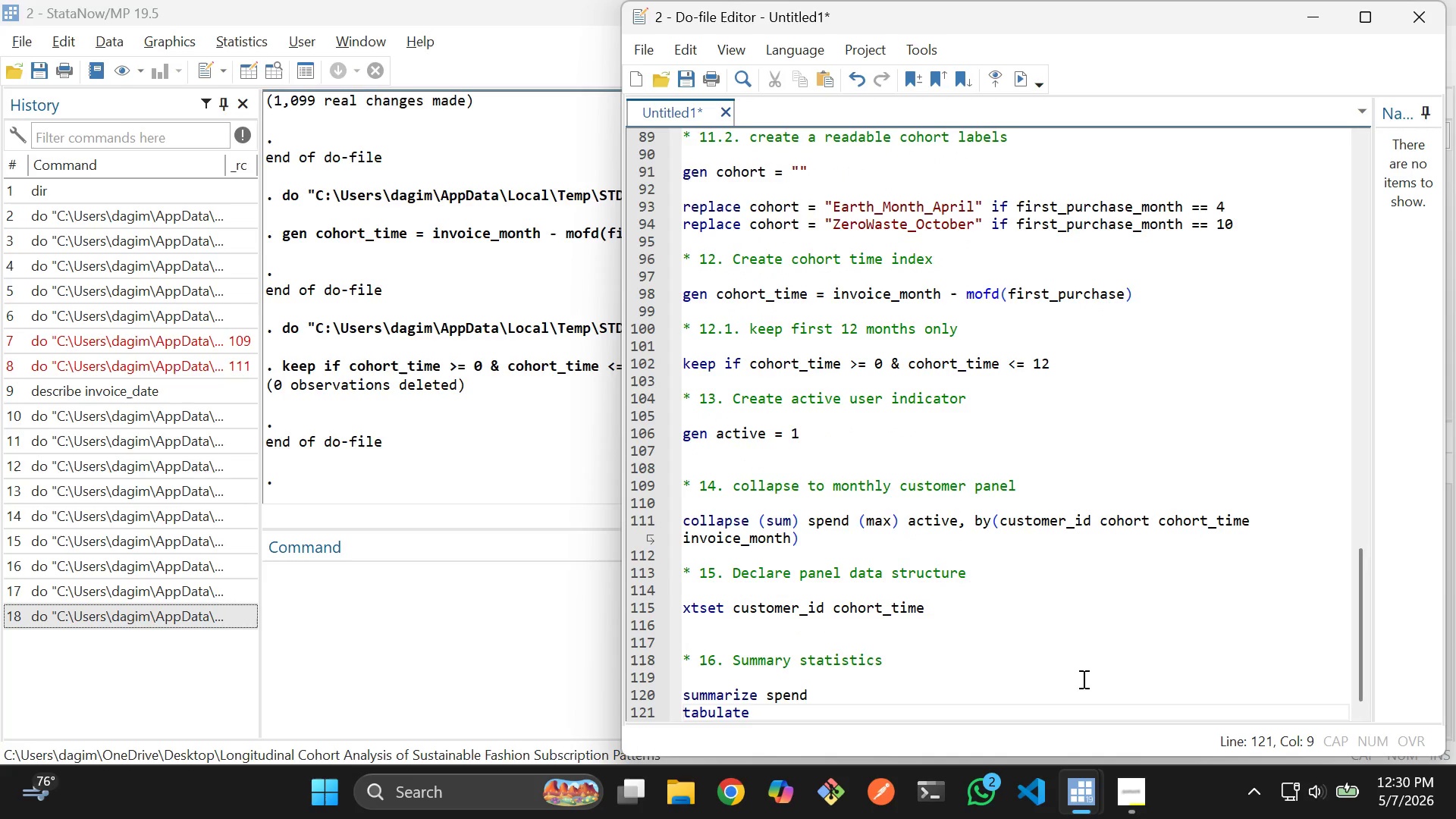 
type( cohort)
 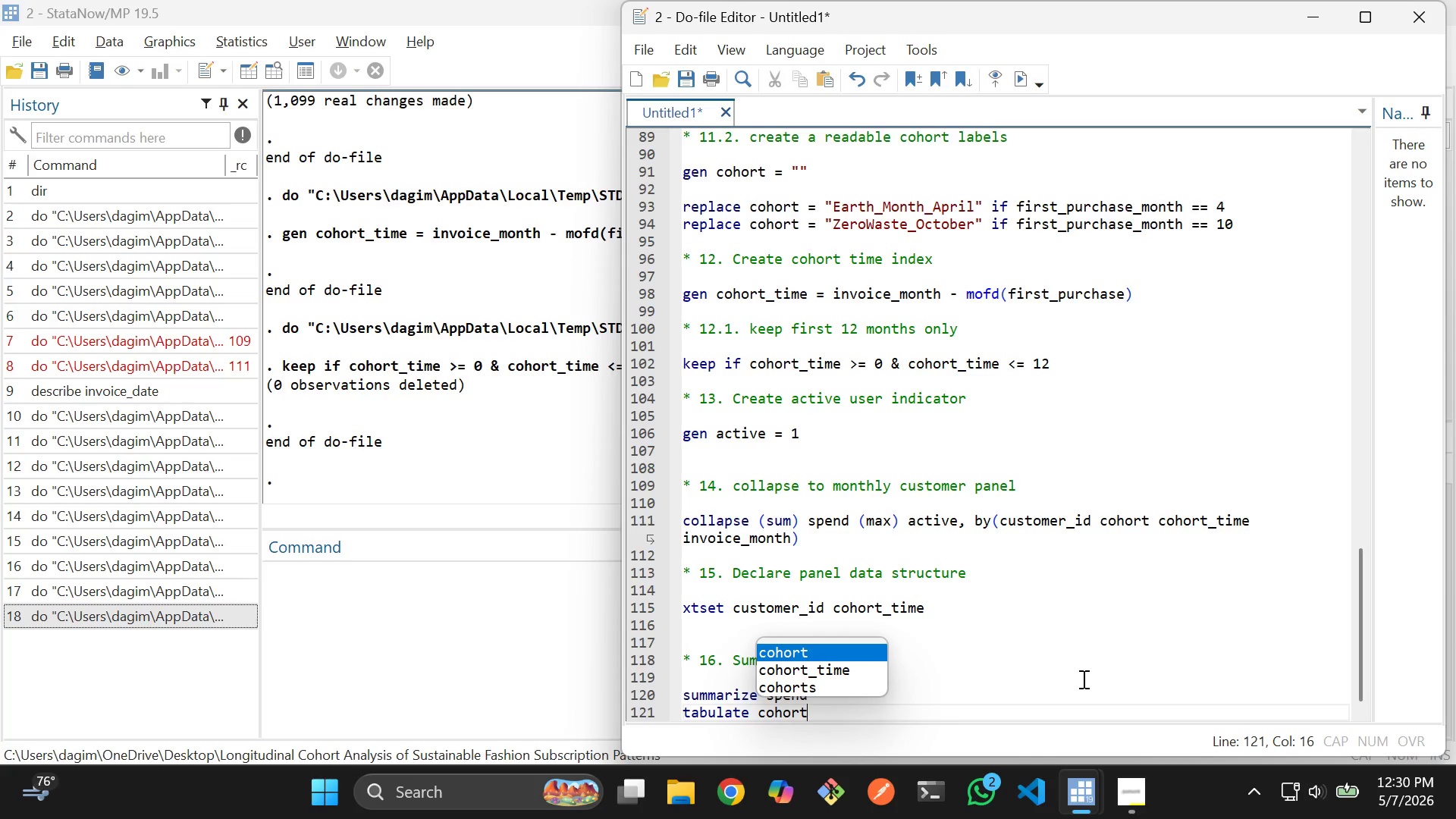 
key(Enter)
 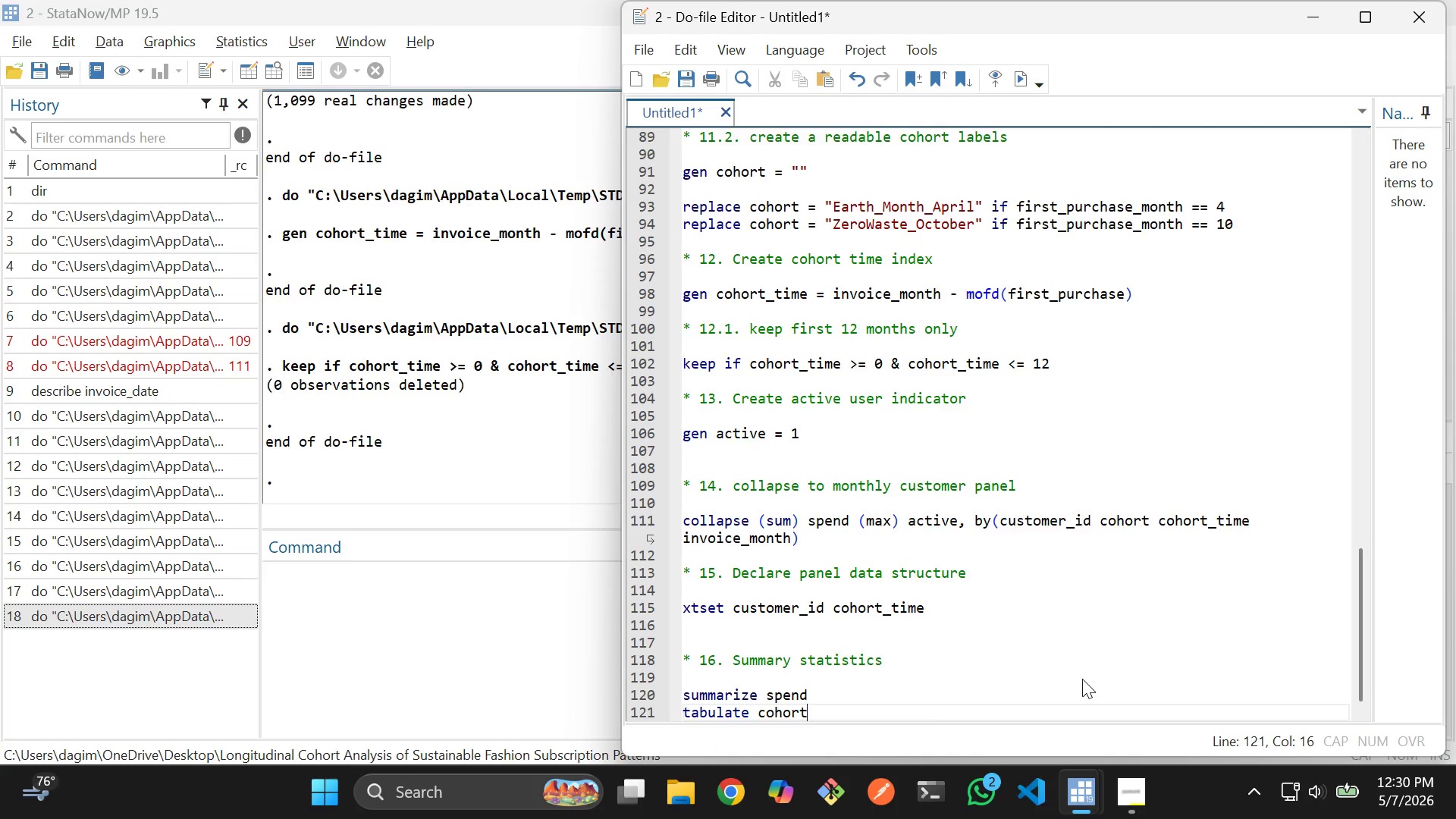 
key(Enter)
 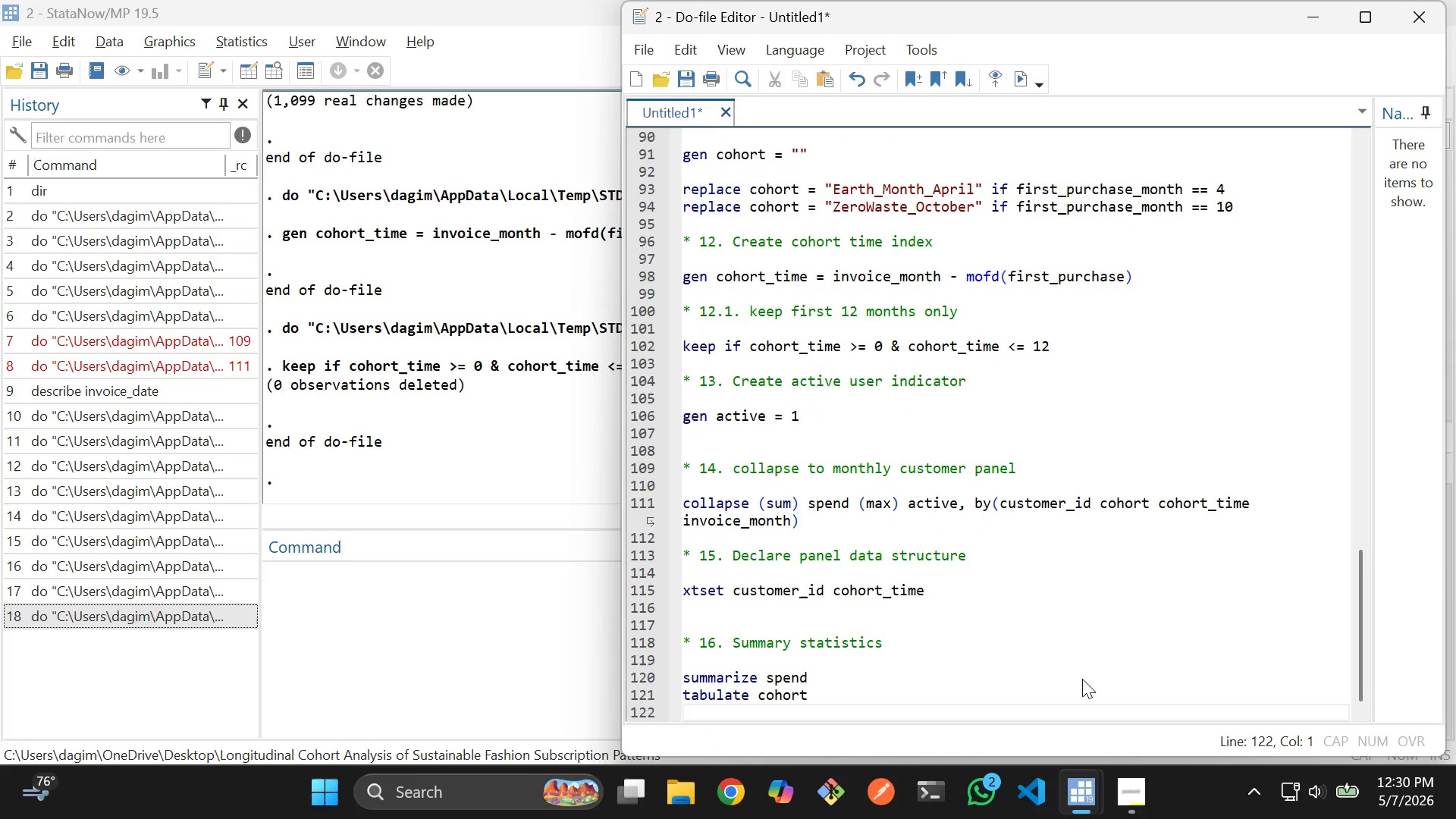 
type(tabstat spend, by(ch)
key(Backspace)
type(ohort)
 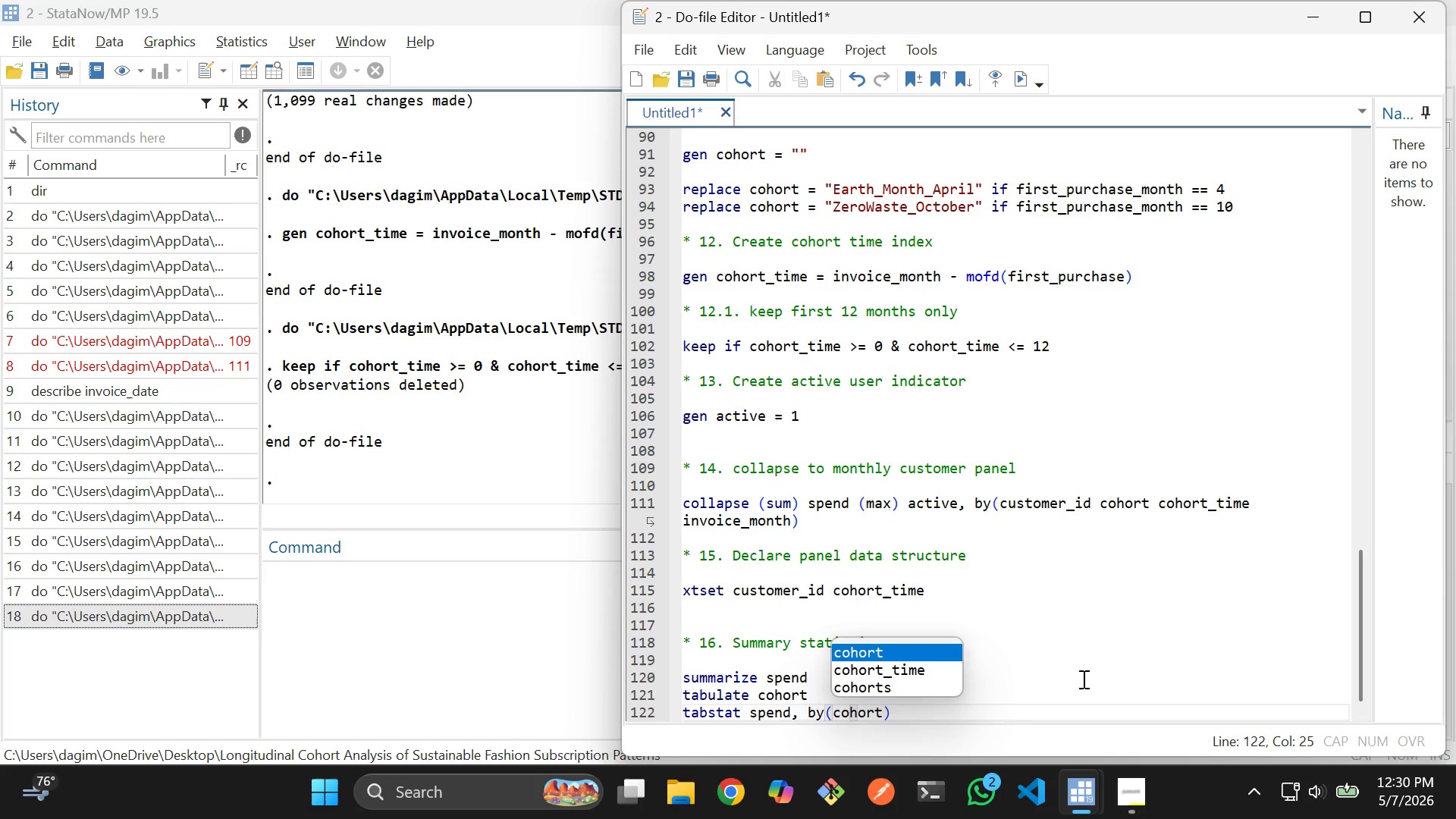 
key(ArrowRight)
 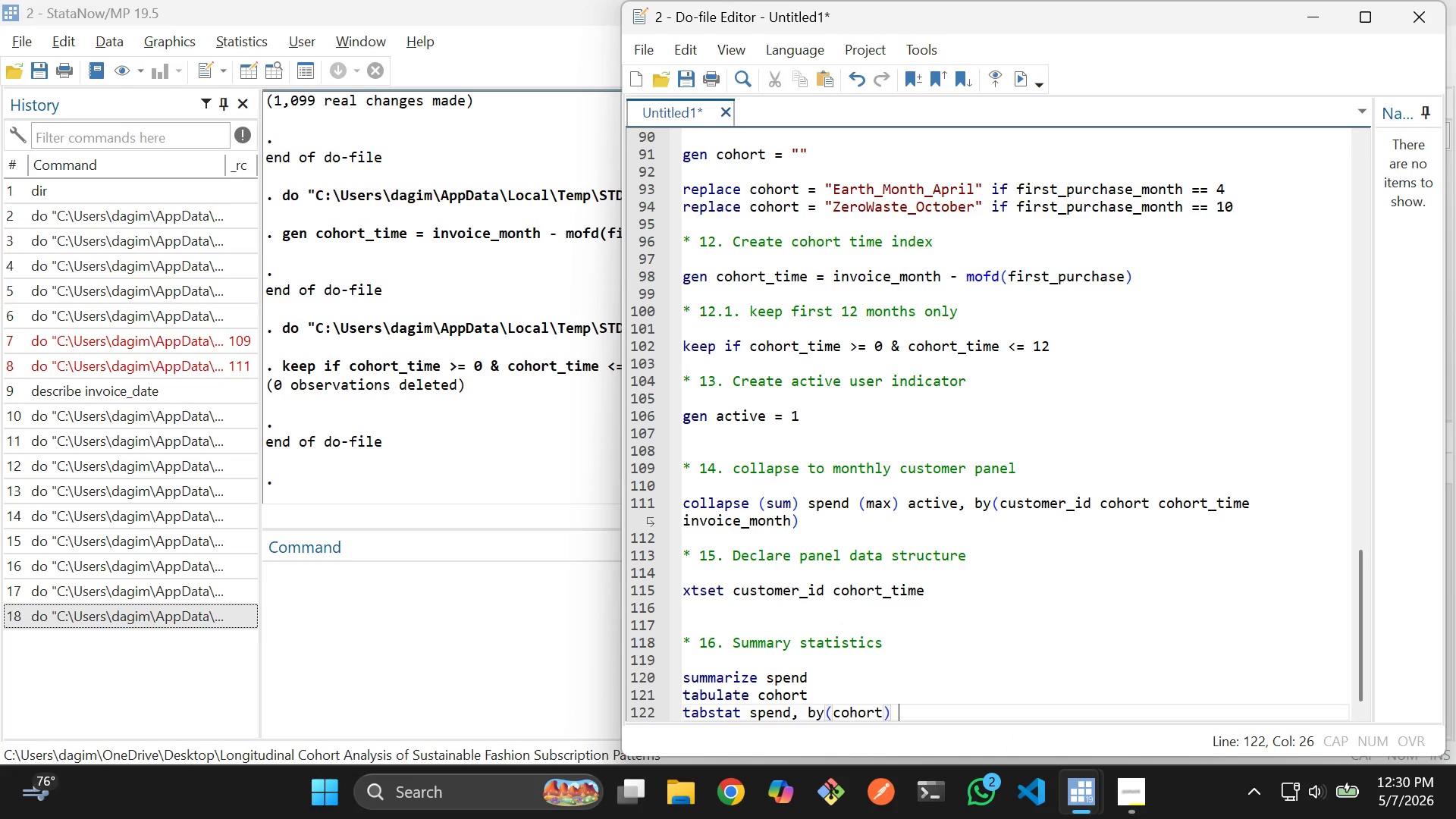 
type( stats(mena median sd min max)
 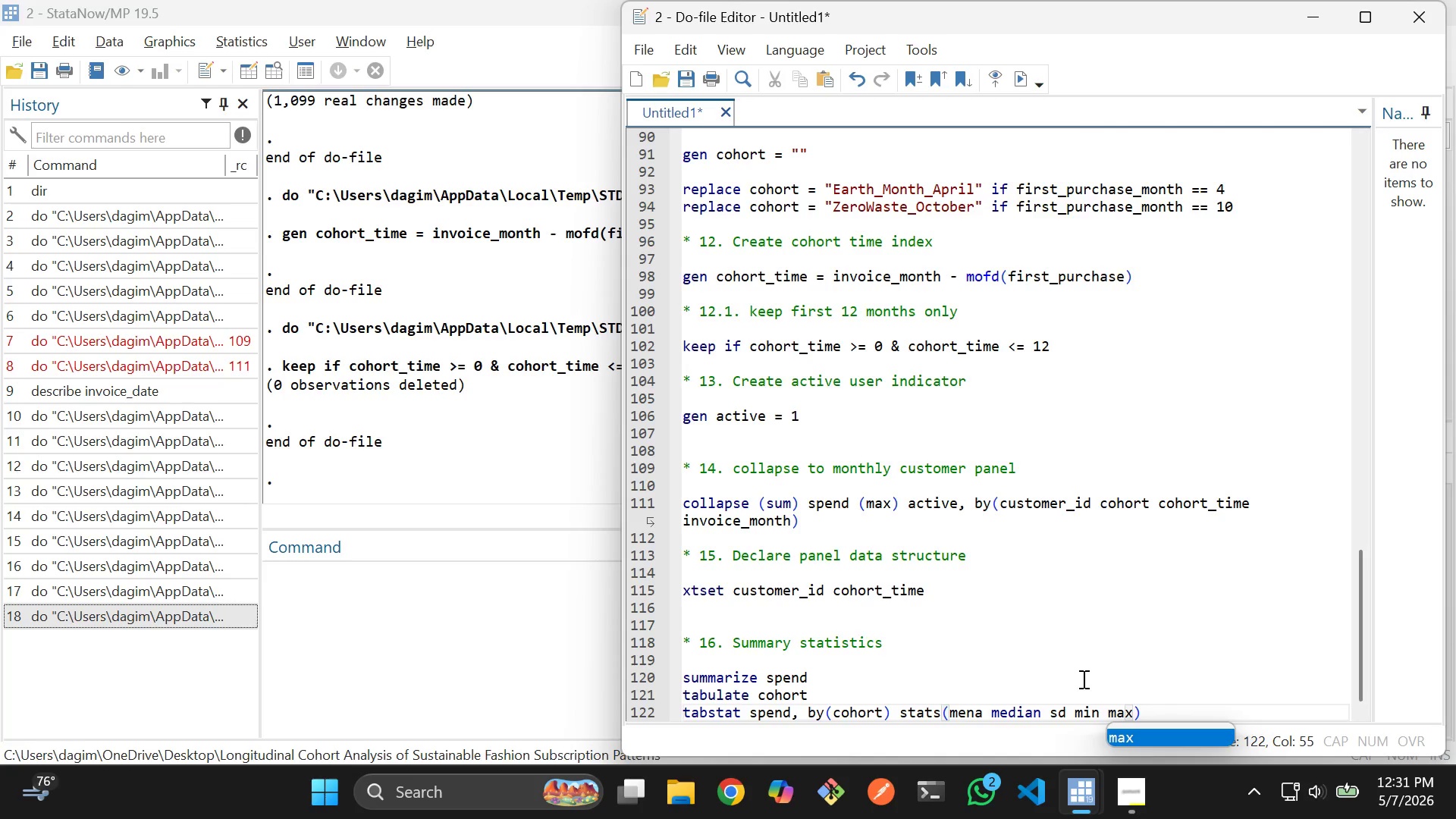 
key(ArrowRight)
 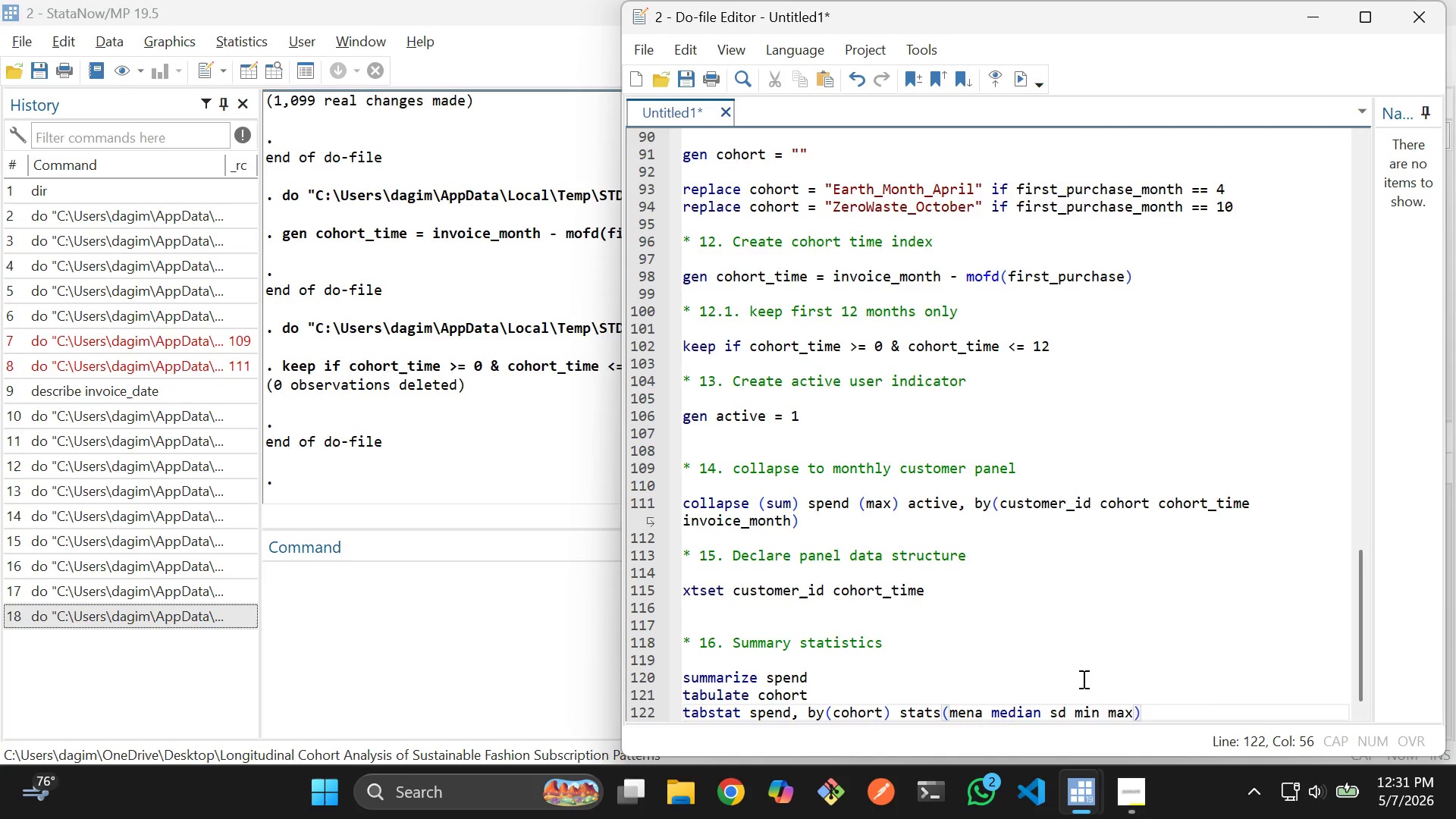 
key(Enter)
 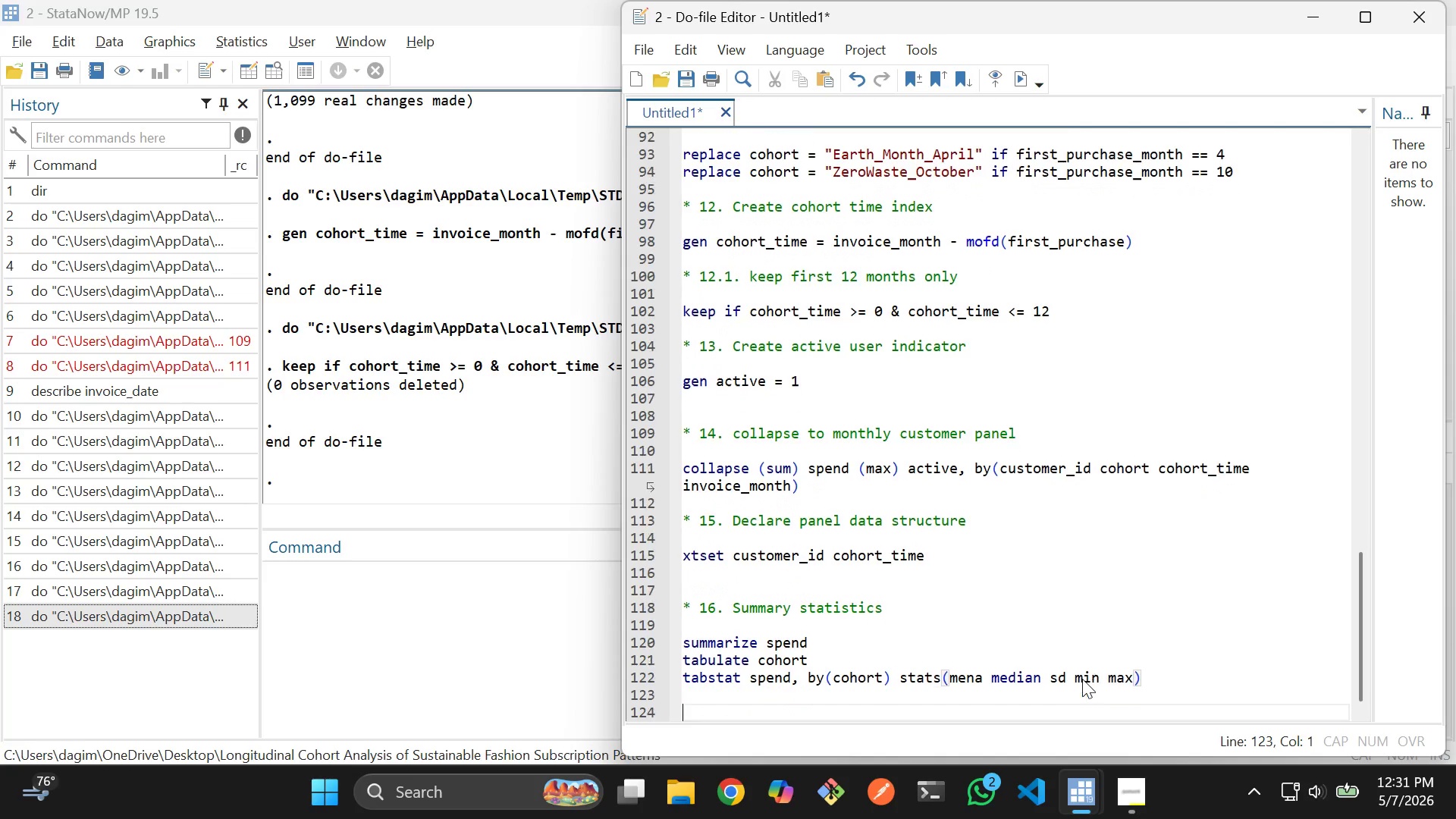 
key(Enter)
 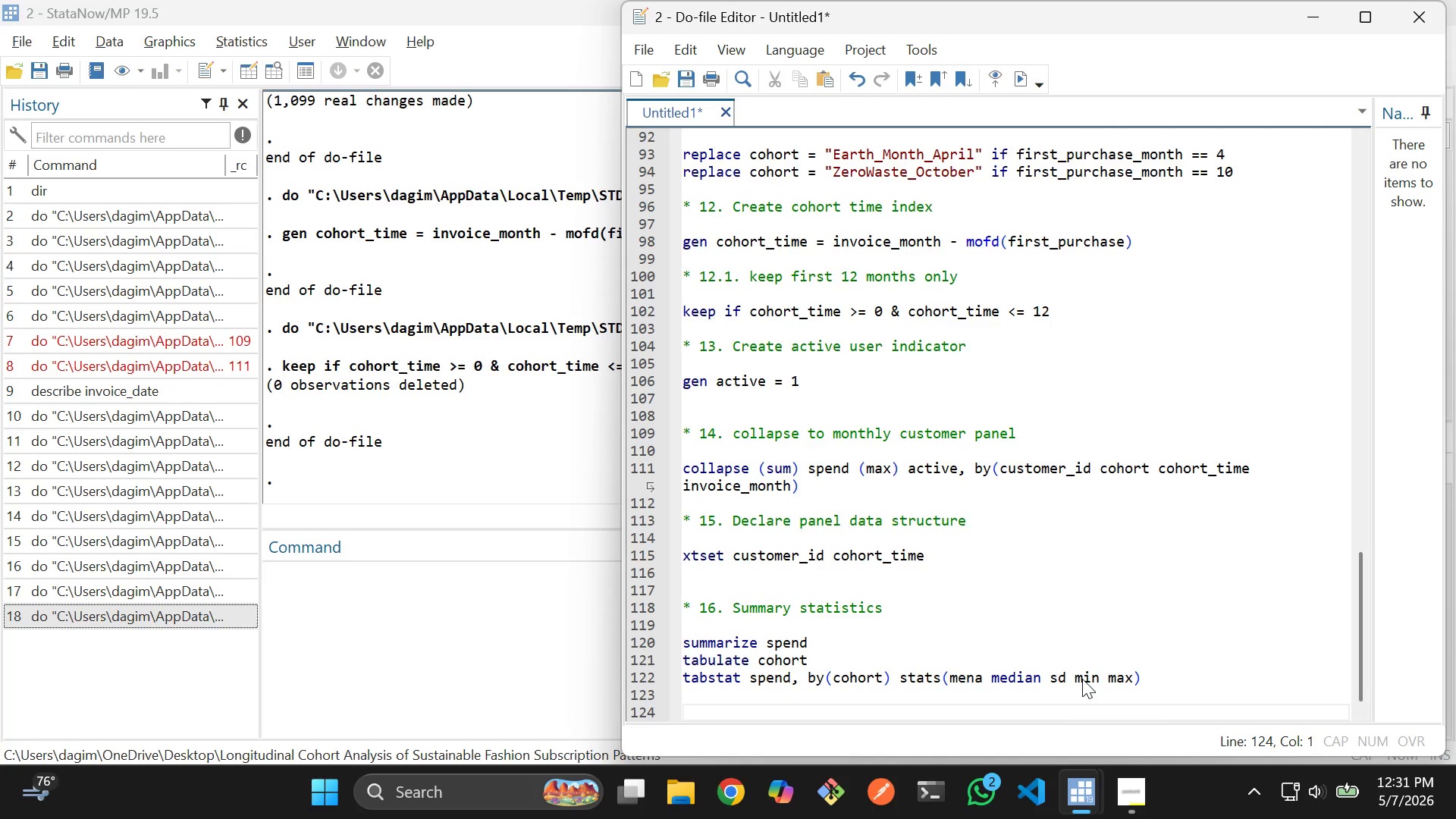 
type(*17)
 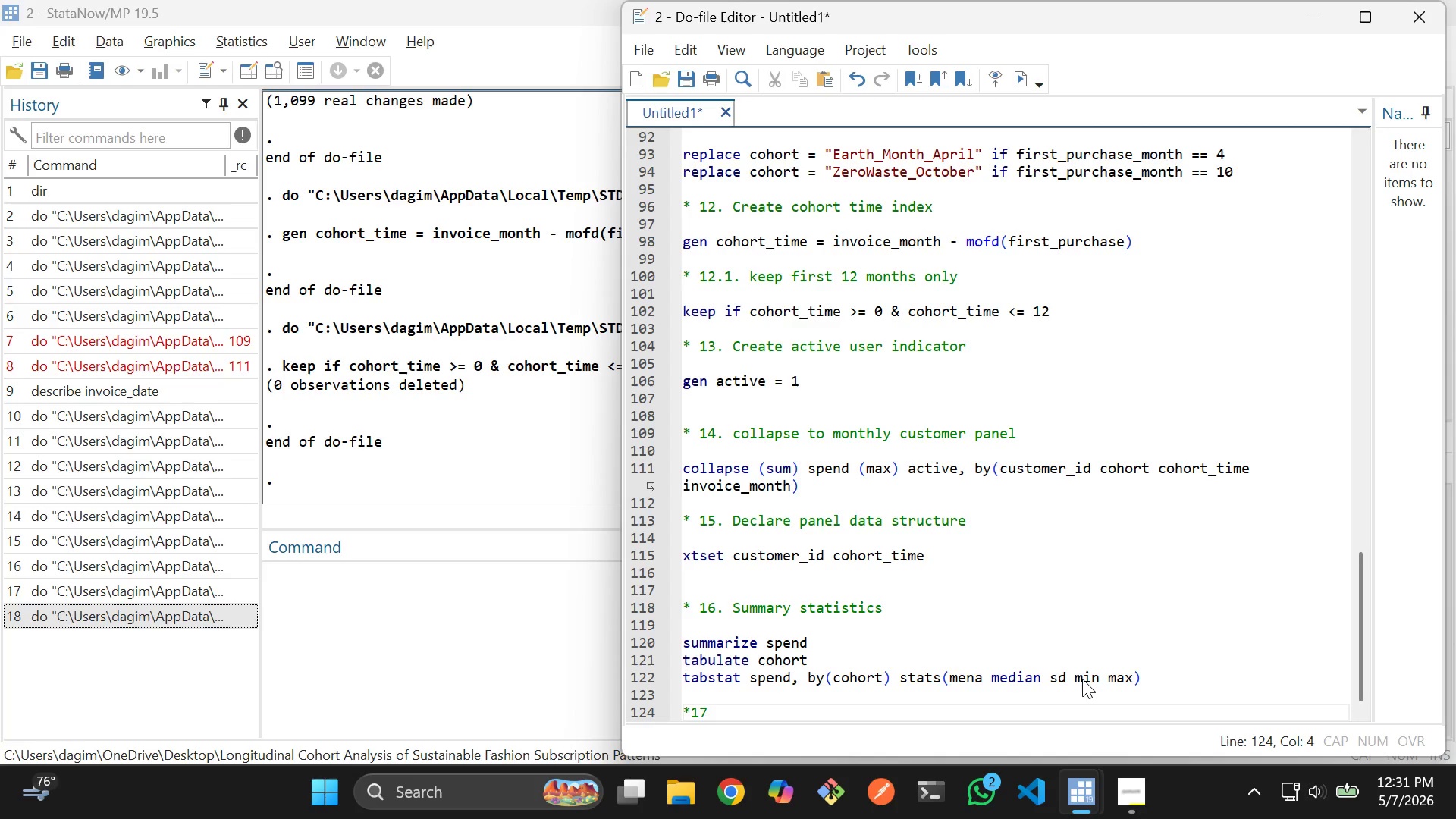 
key(ArrowLeft)
 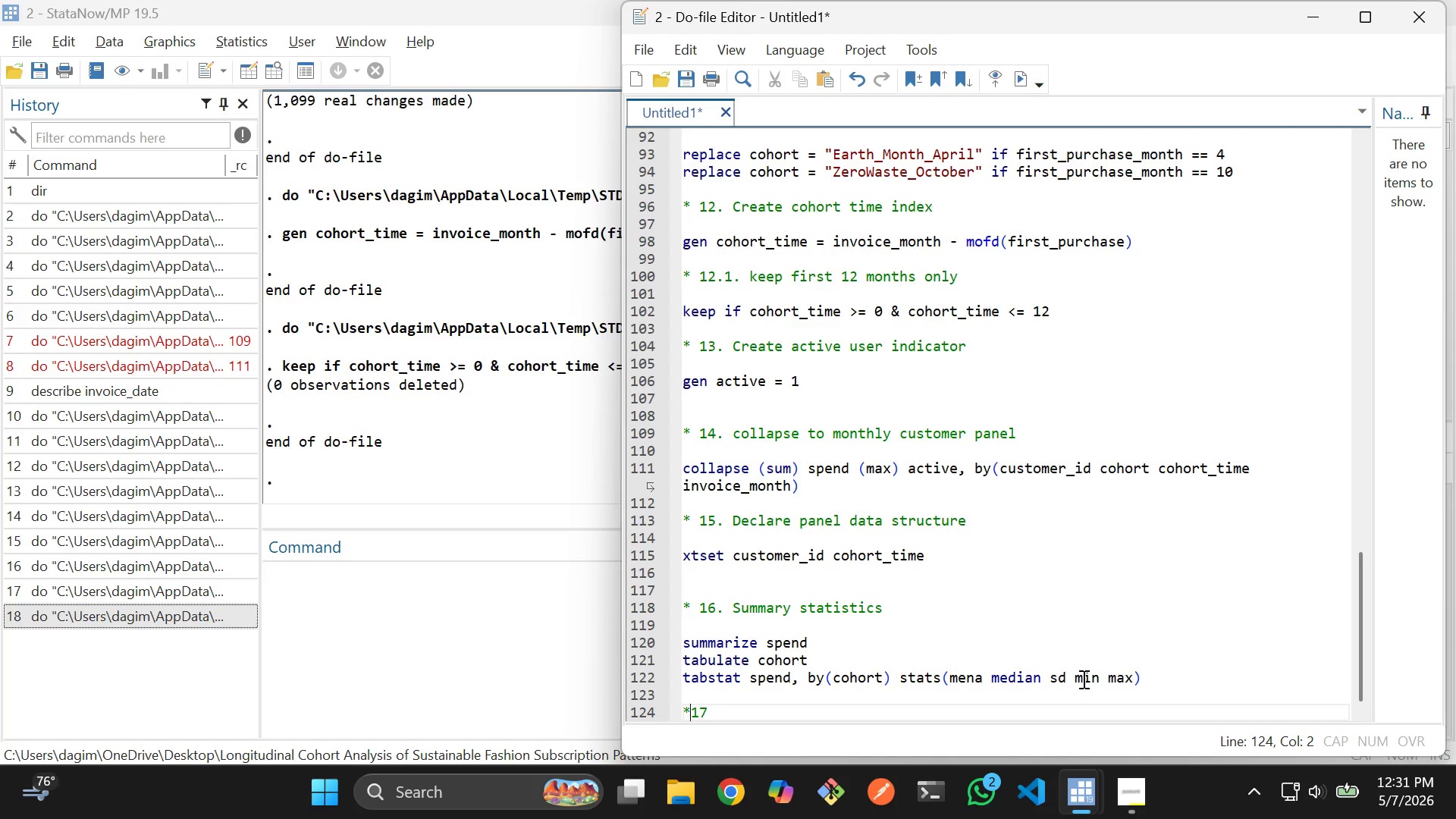 
key(ArrowLeft)
 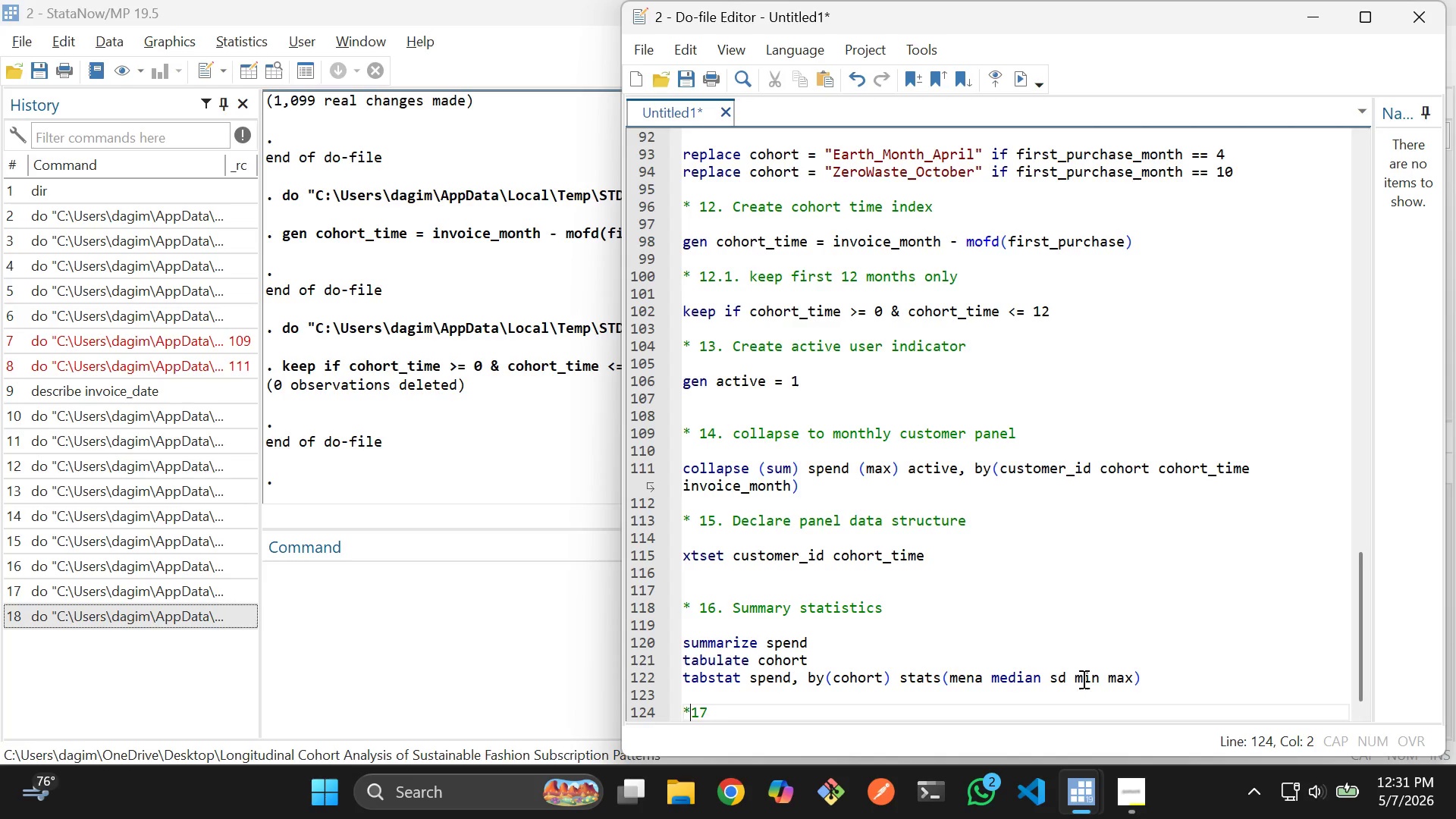 
key(Space)
 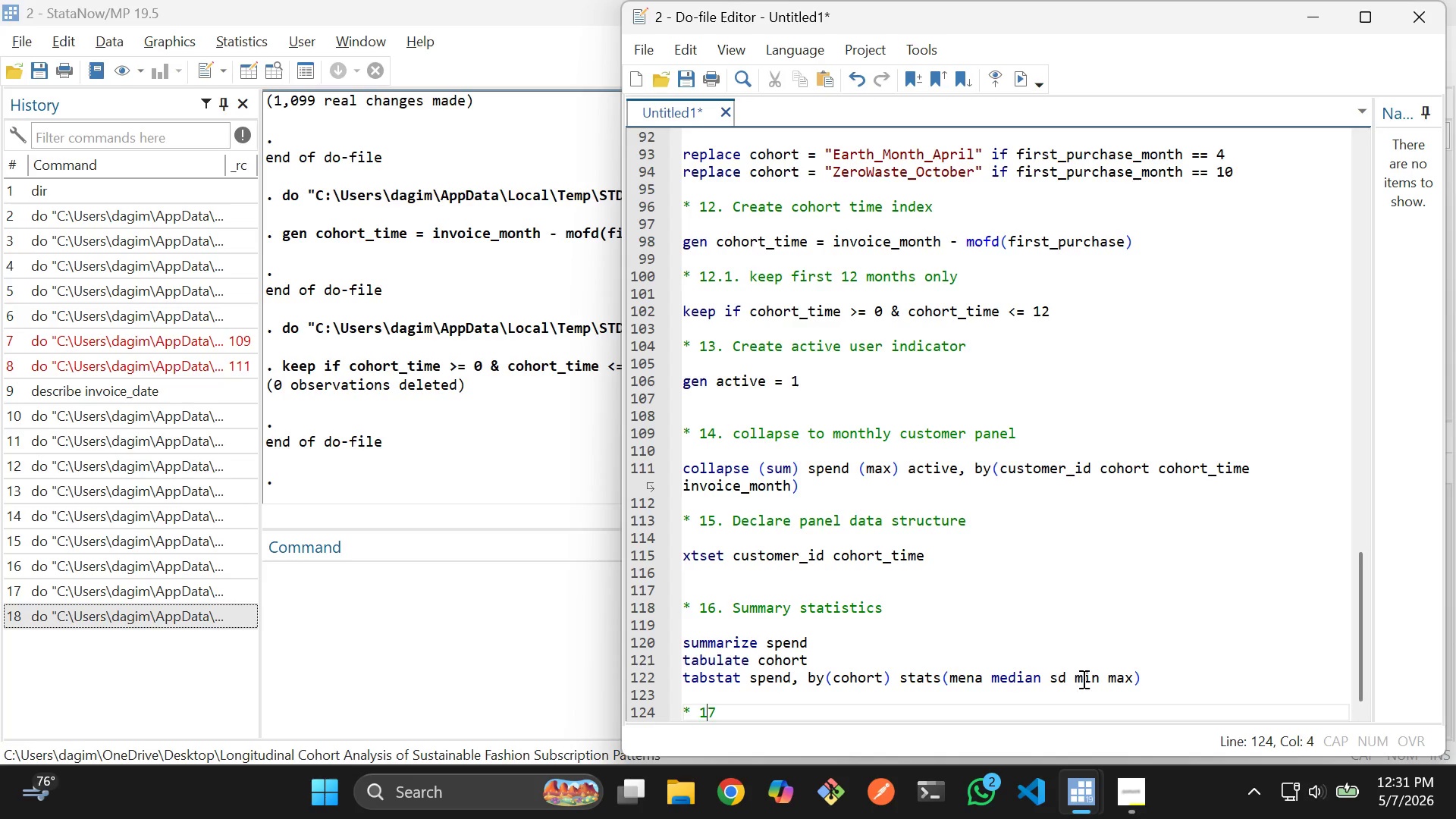 
key(ArrowRight)
 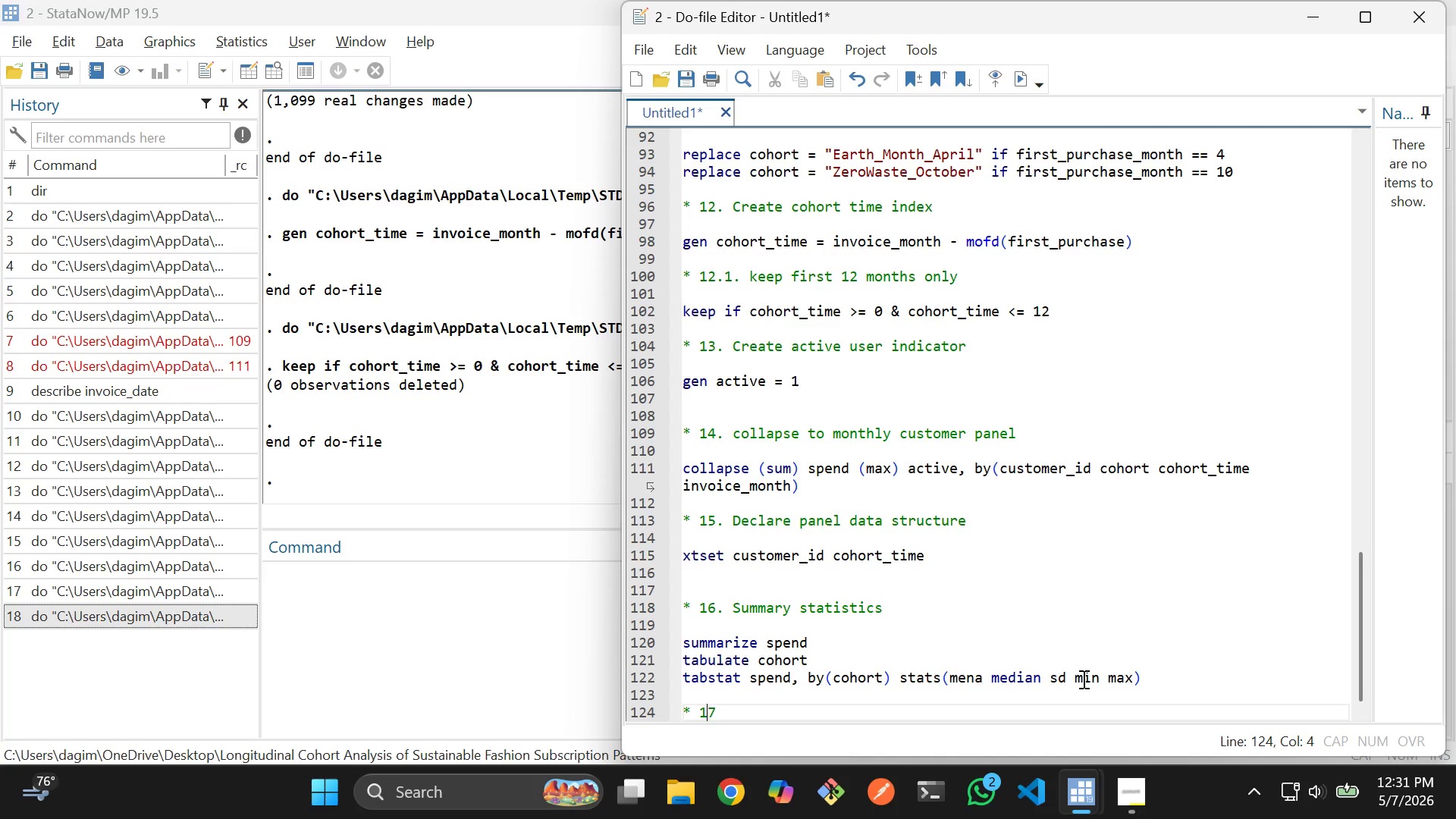 
key(ArrowRight)
 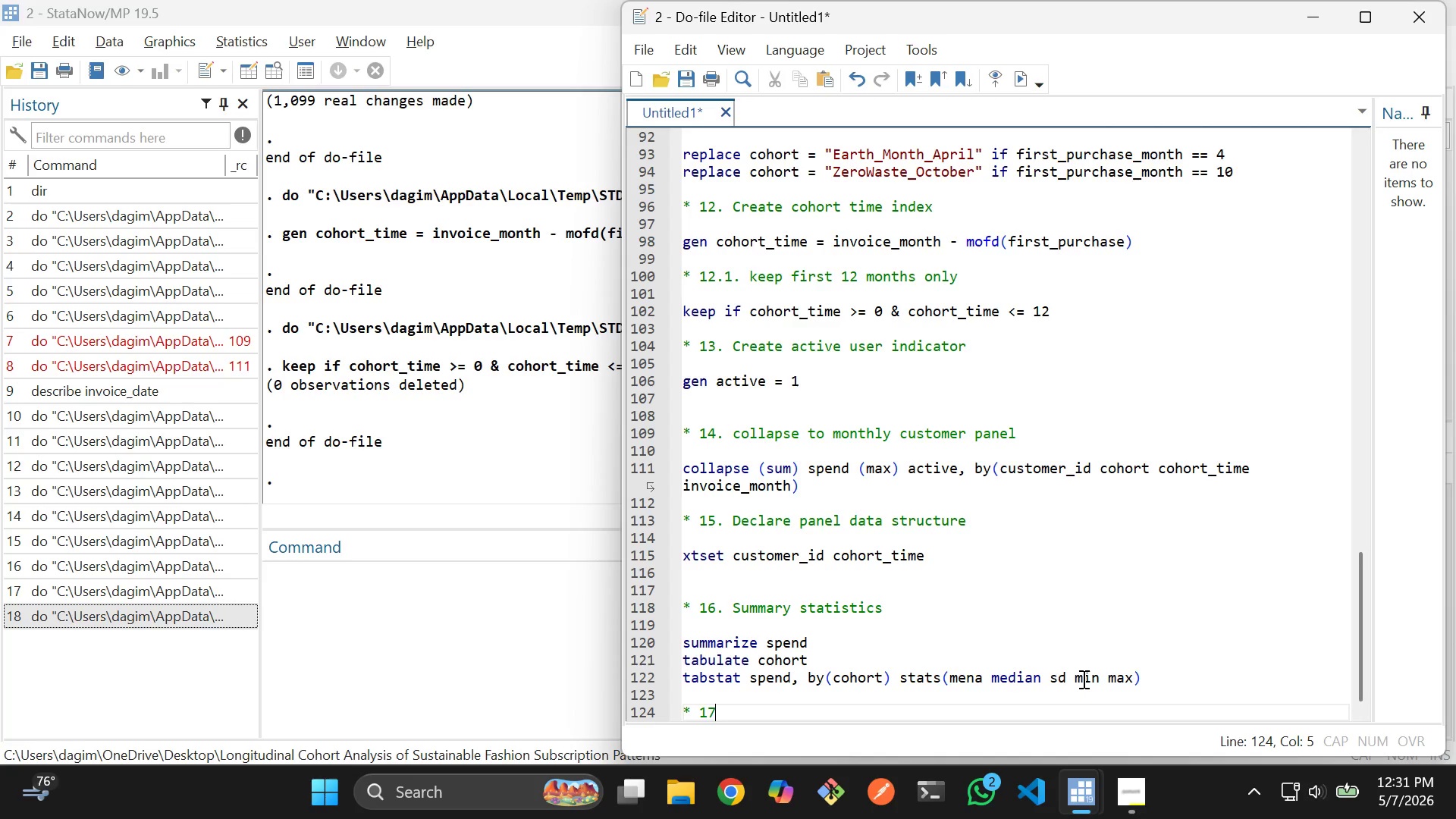 
type(. Monthly R)
key(Backspace)
type(retention rates)
 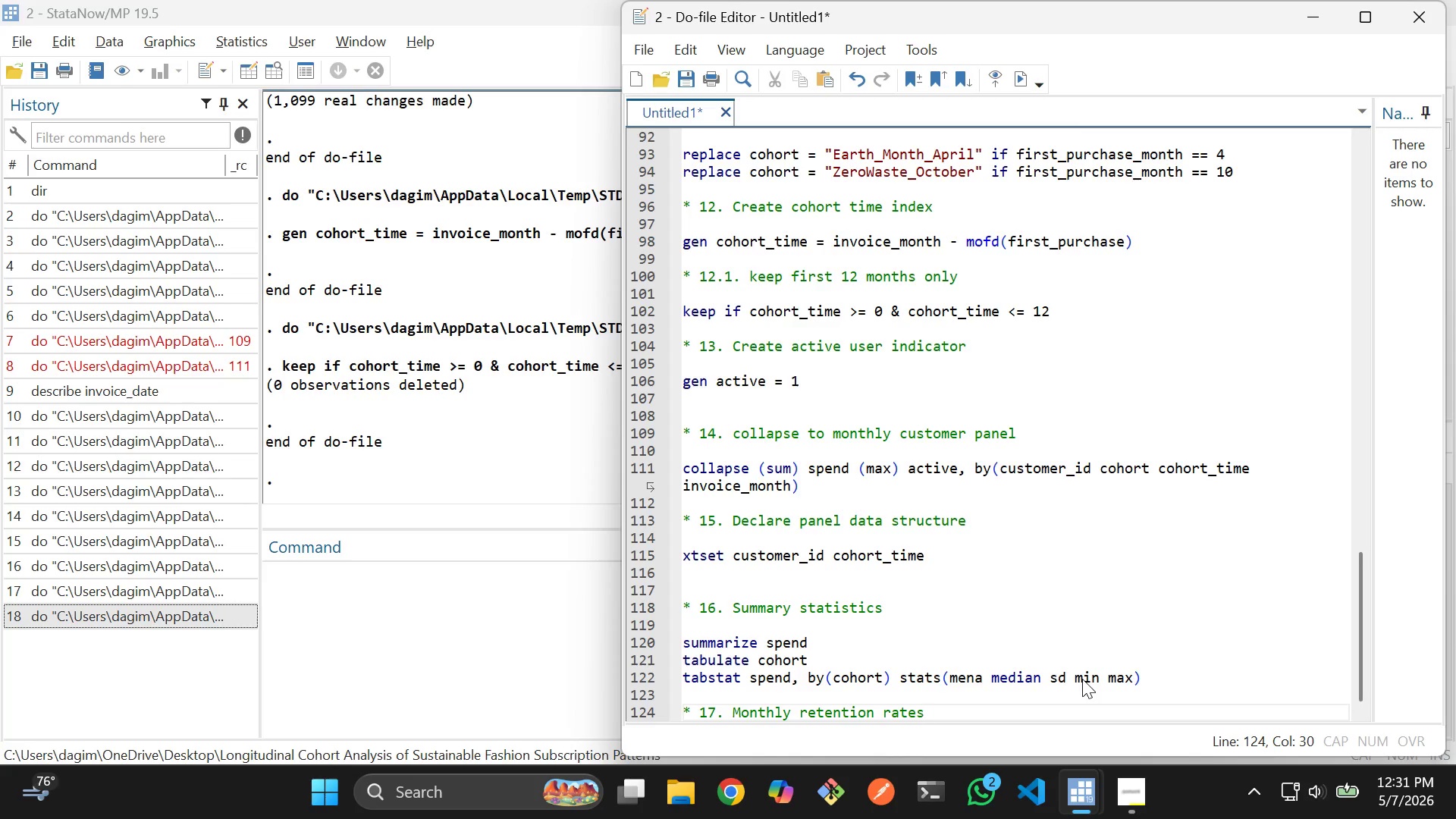 
key(Enter)
 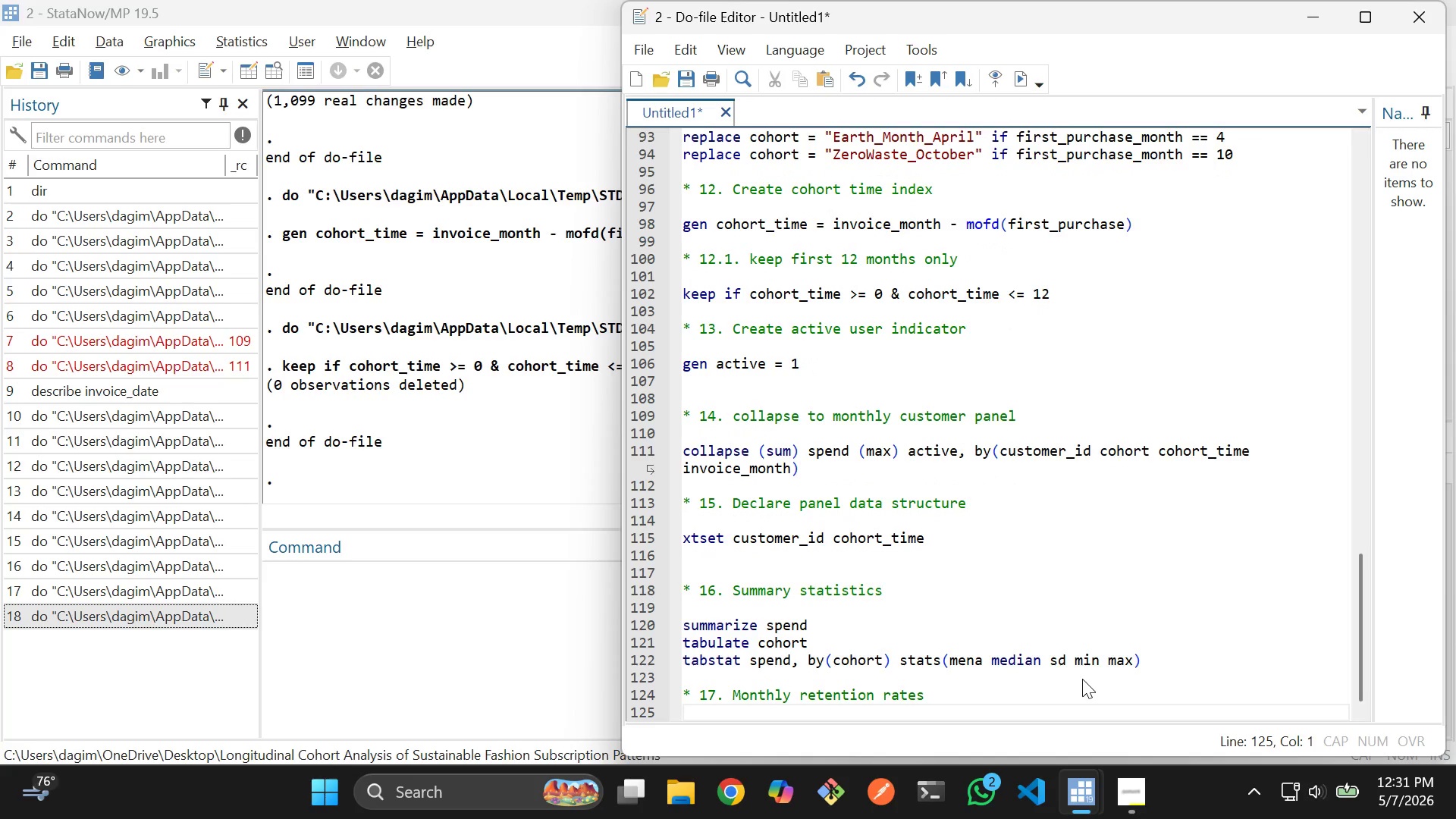 
key(Enter)
 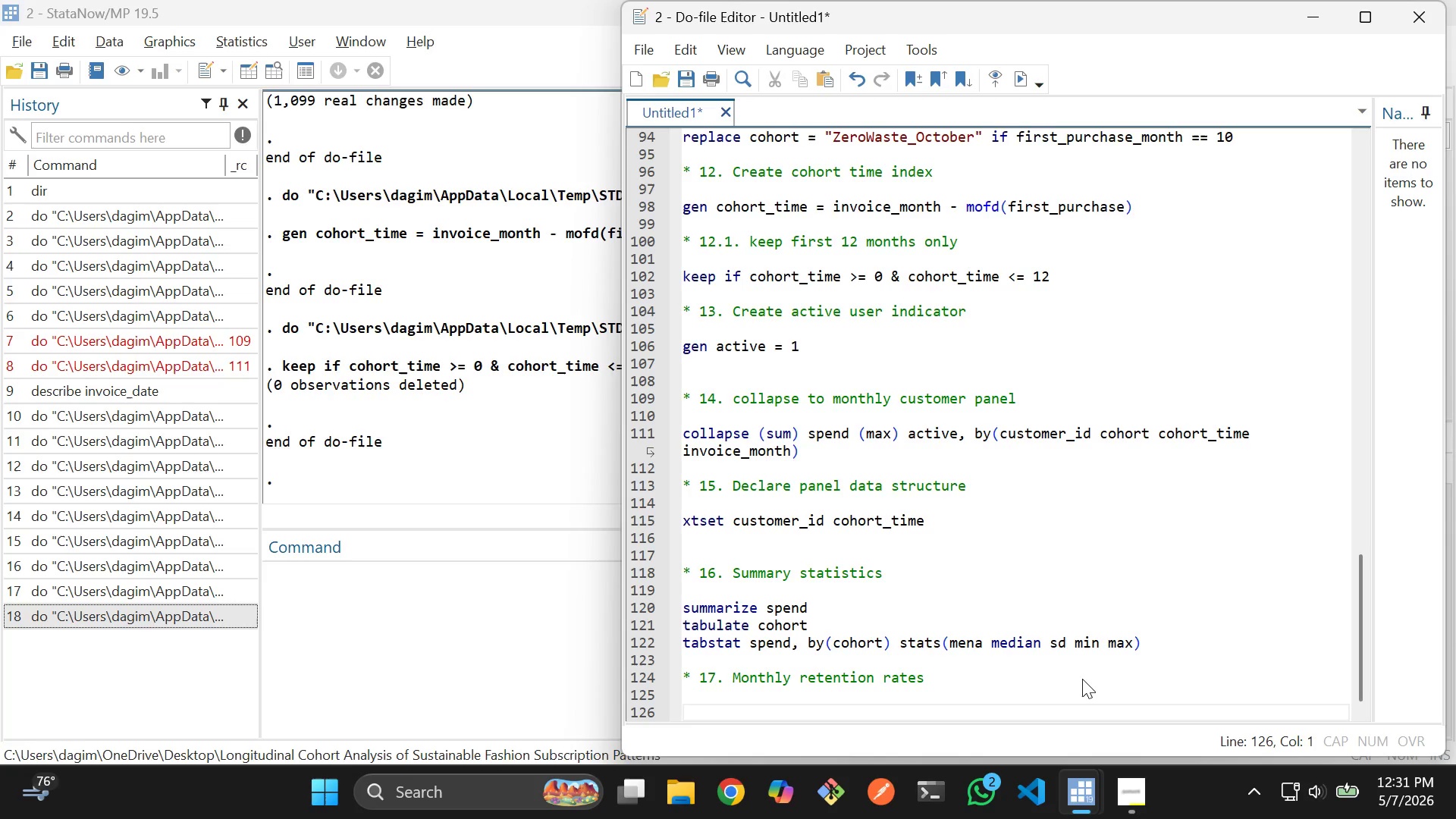 
wait(5.2)
 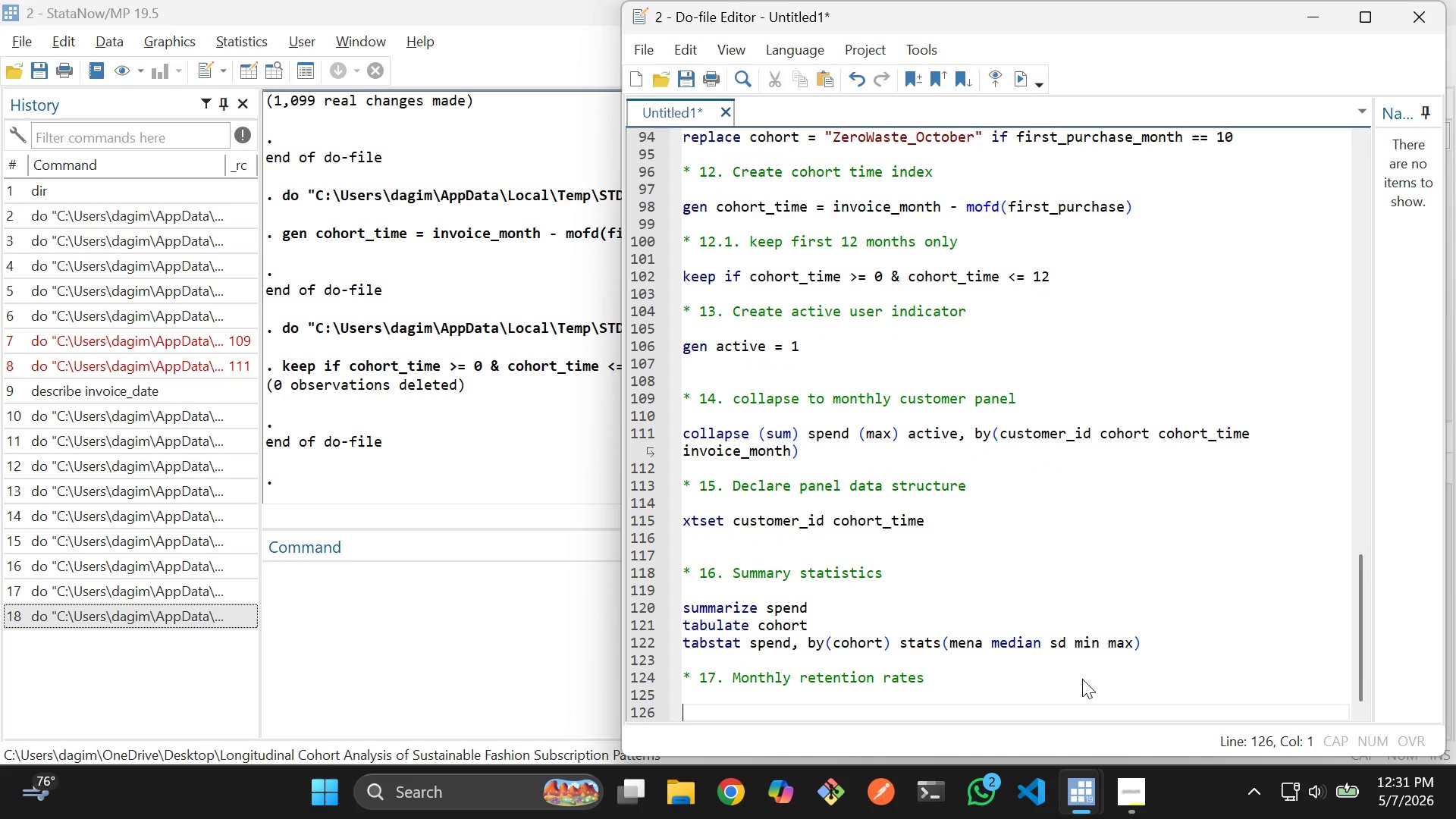 
type(preserve)
 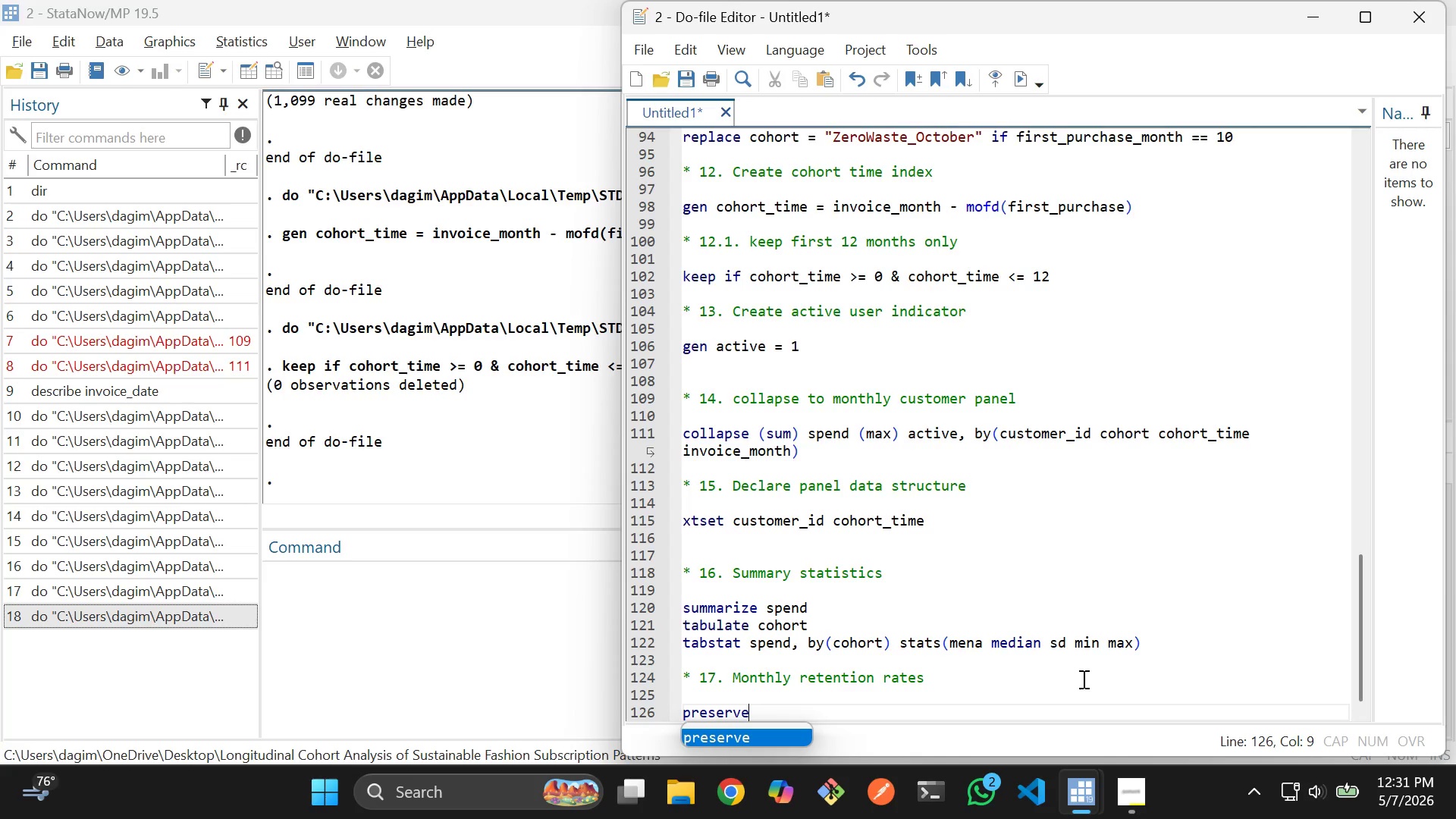 
key(Enter)
 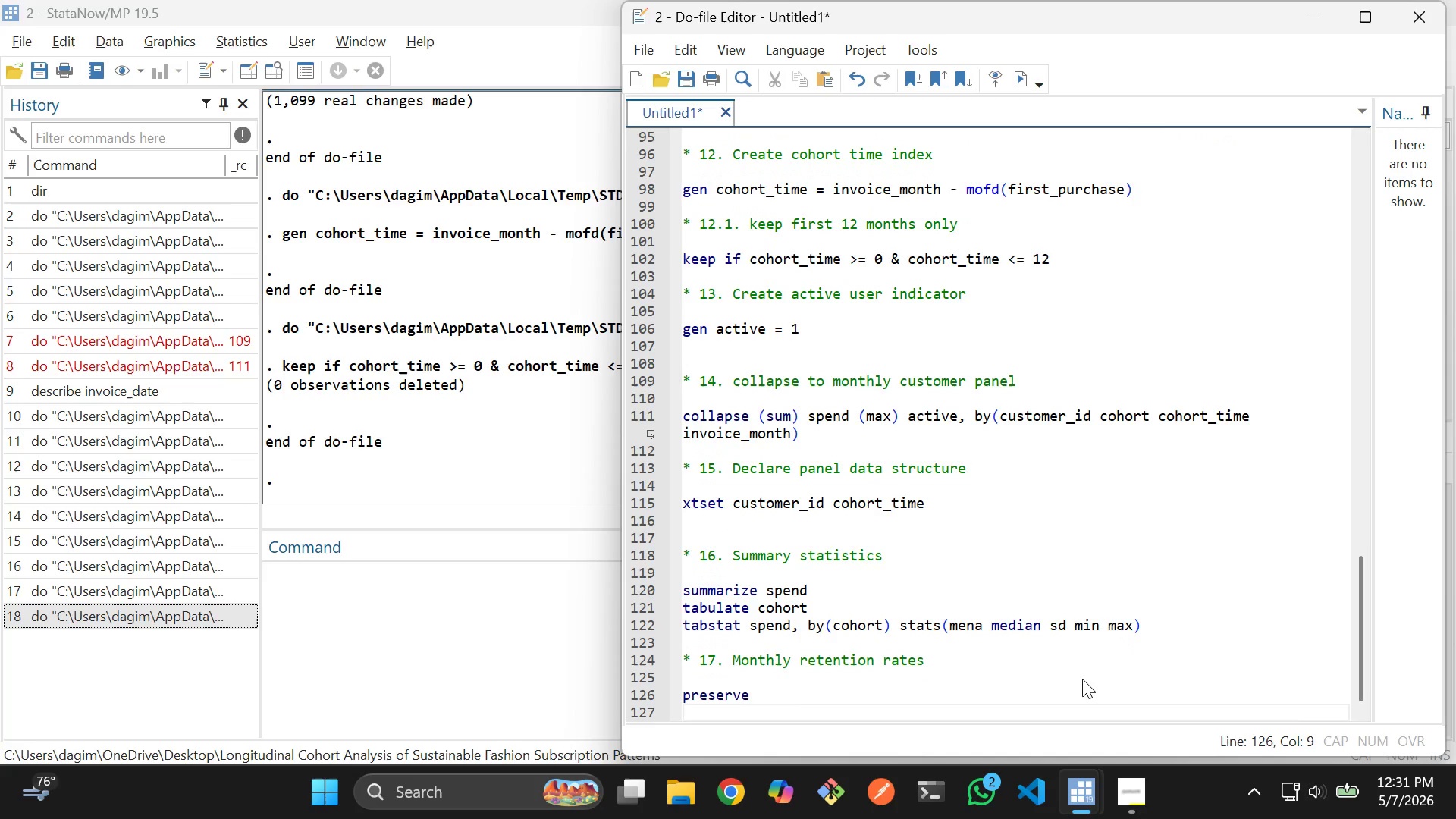 
key(Enter)
 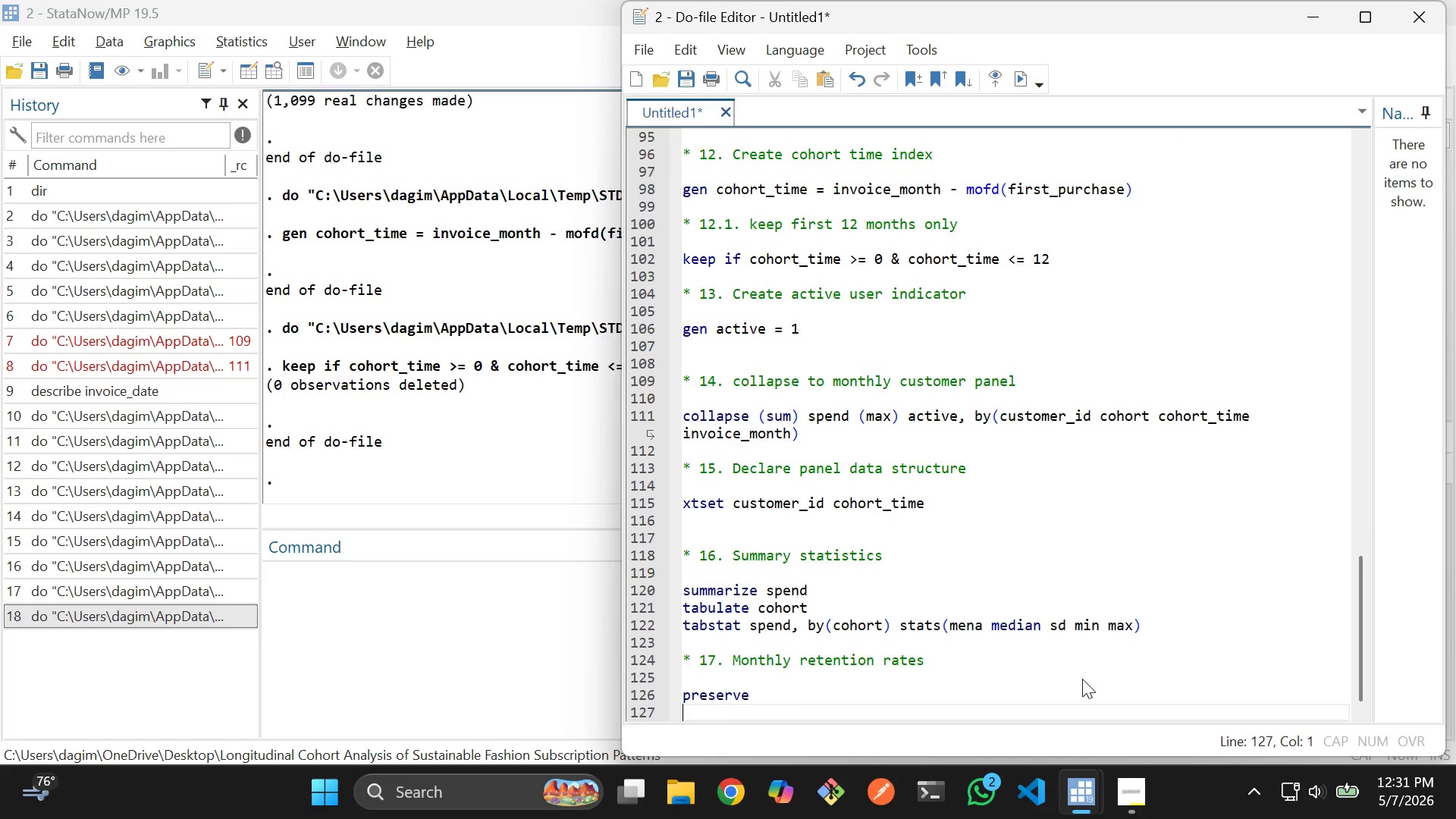 
key(Enter)
 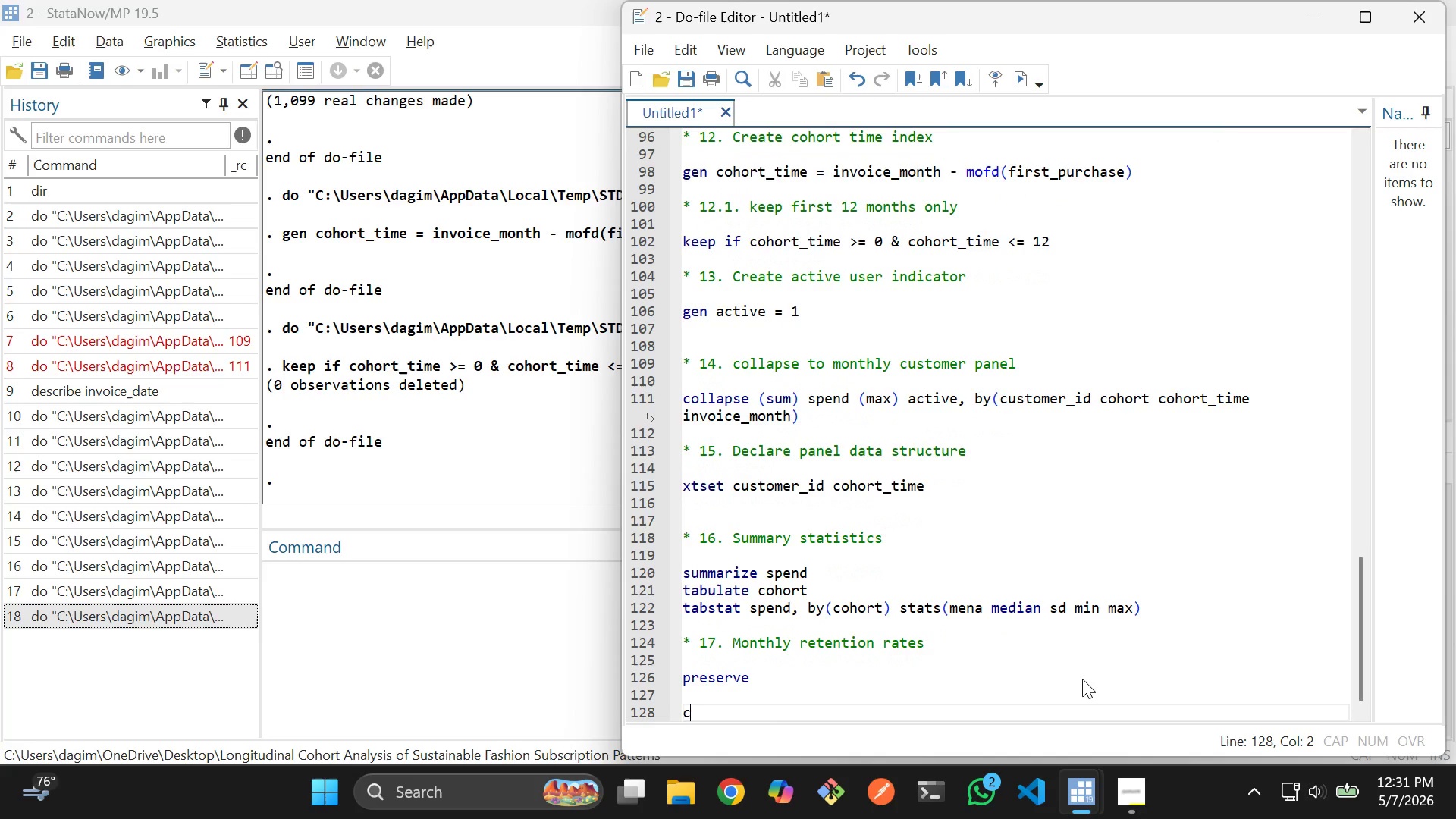 
type(colla)
 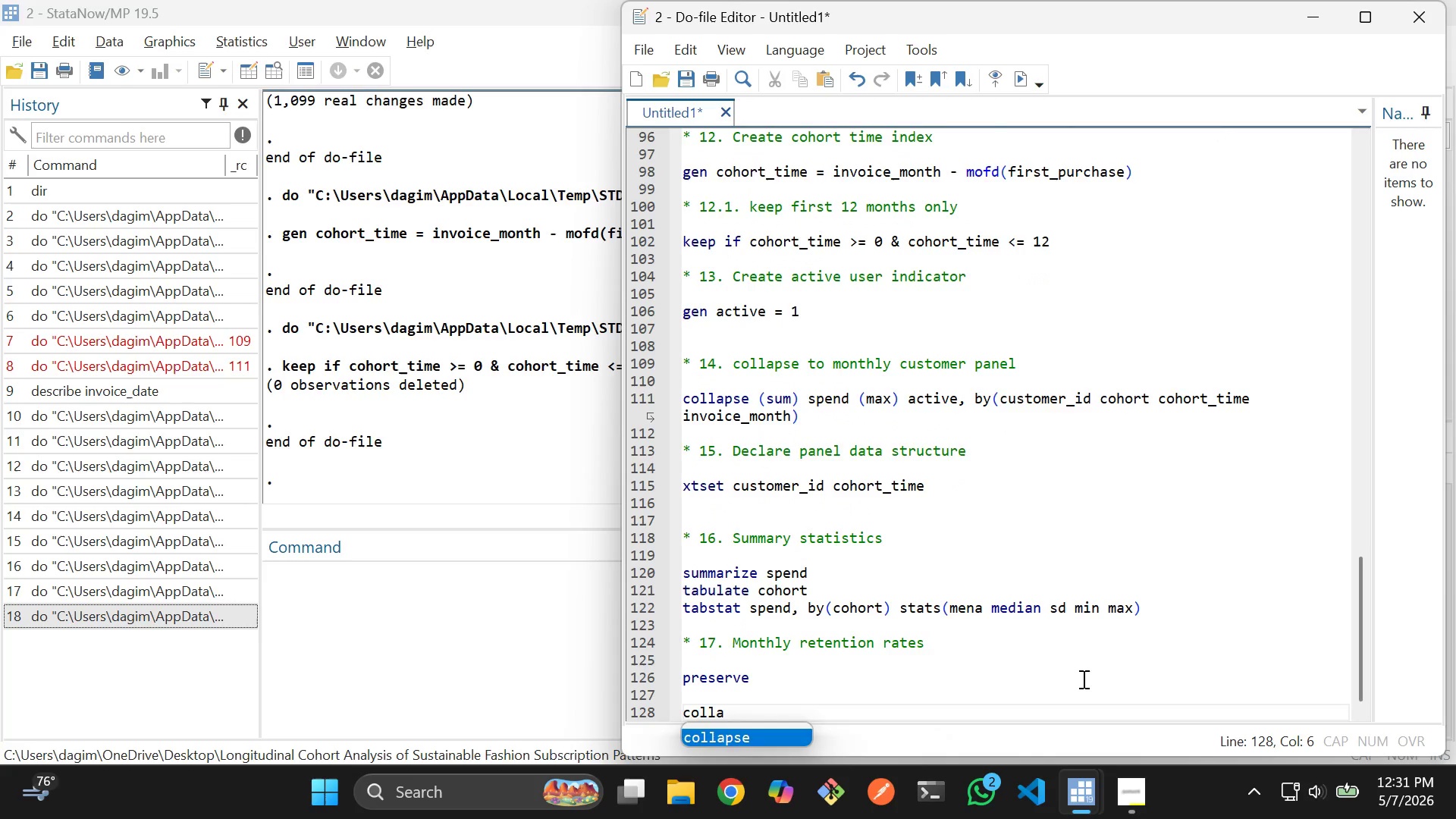 
key(Enter)
 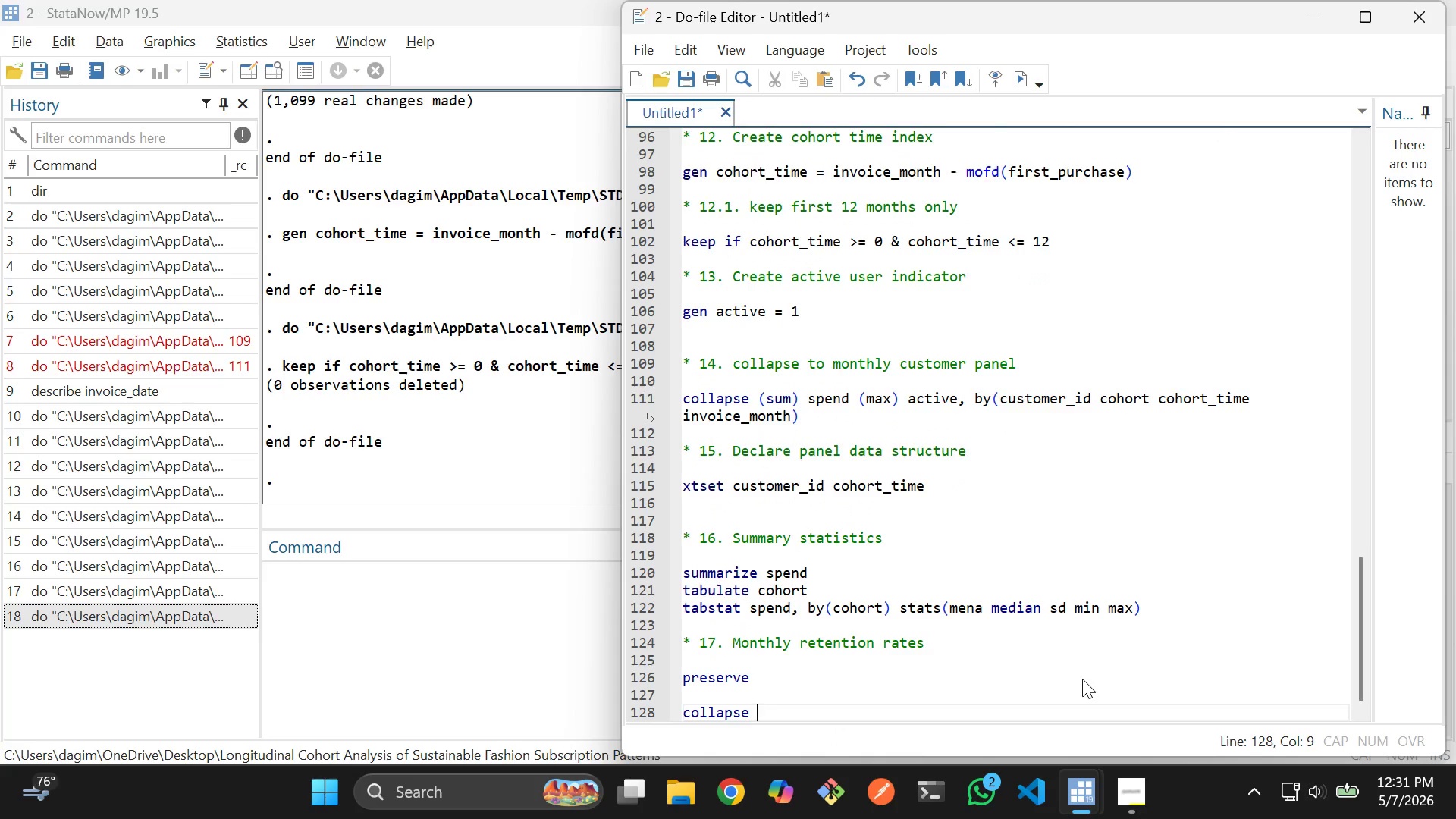 
type( (mena)
key(Backspace)
key(Backspace)
type(am)
key(Backspace)
type(n)
 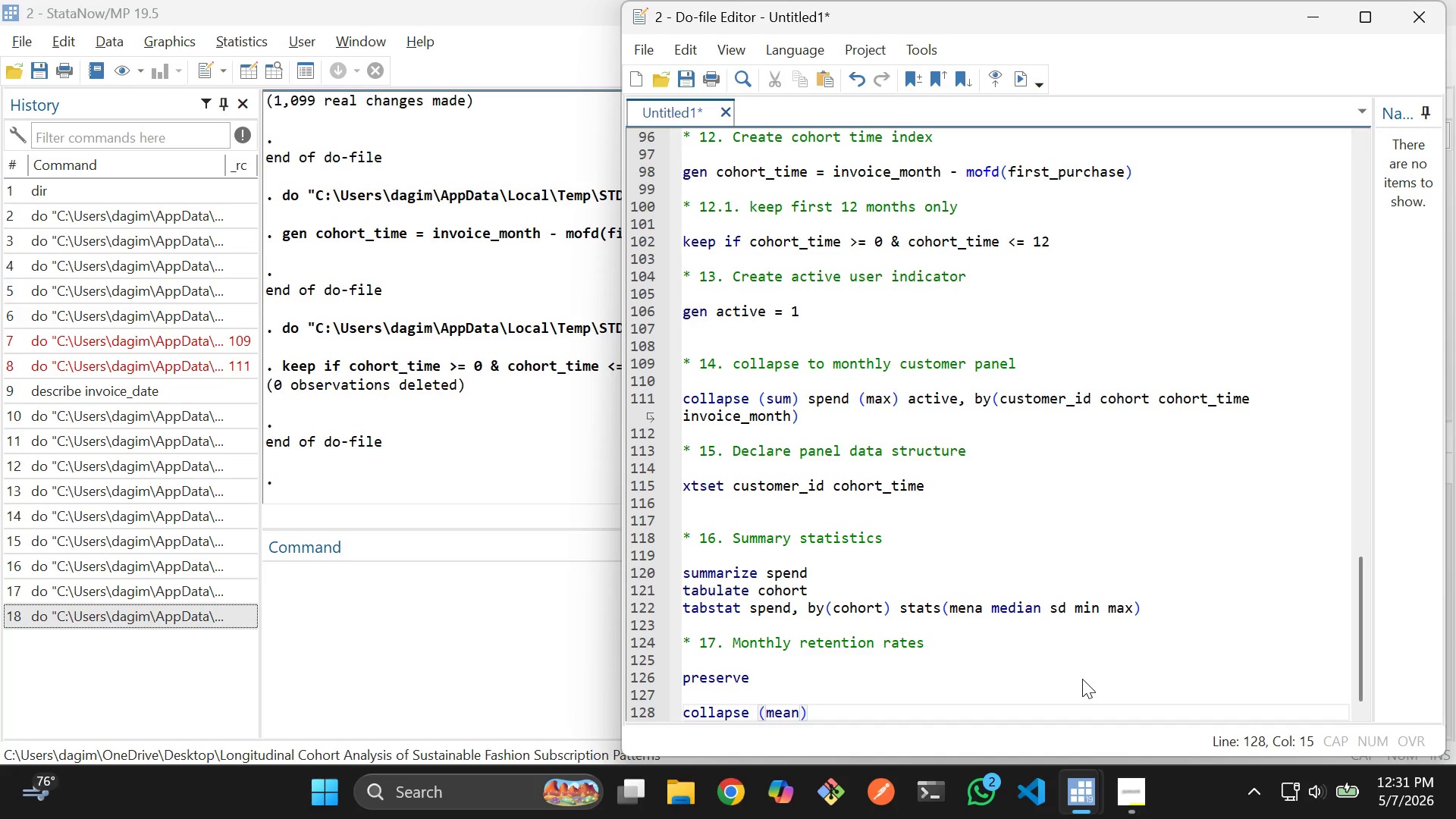 
key(ArrowRight)
 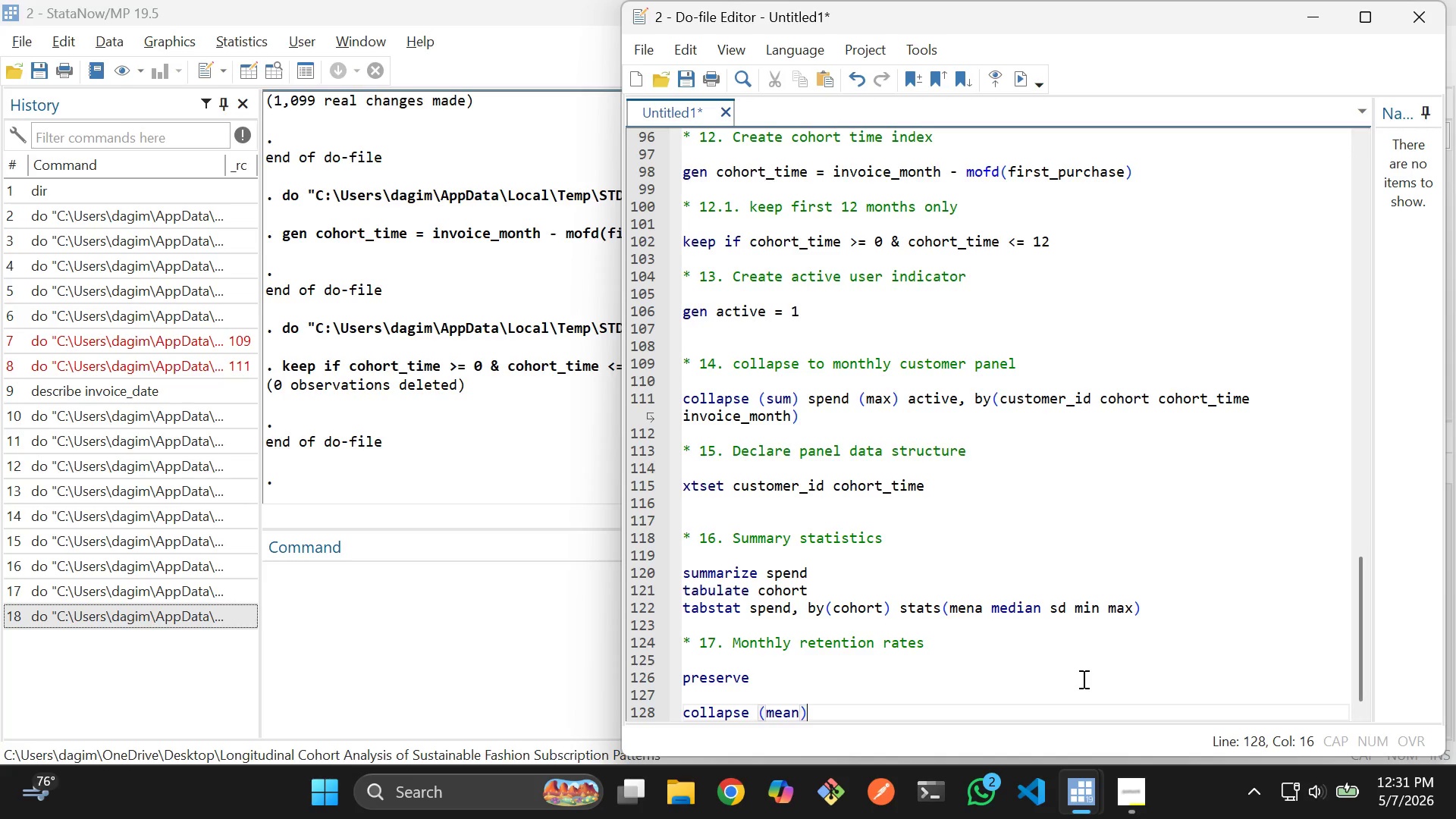 
type( rete)
 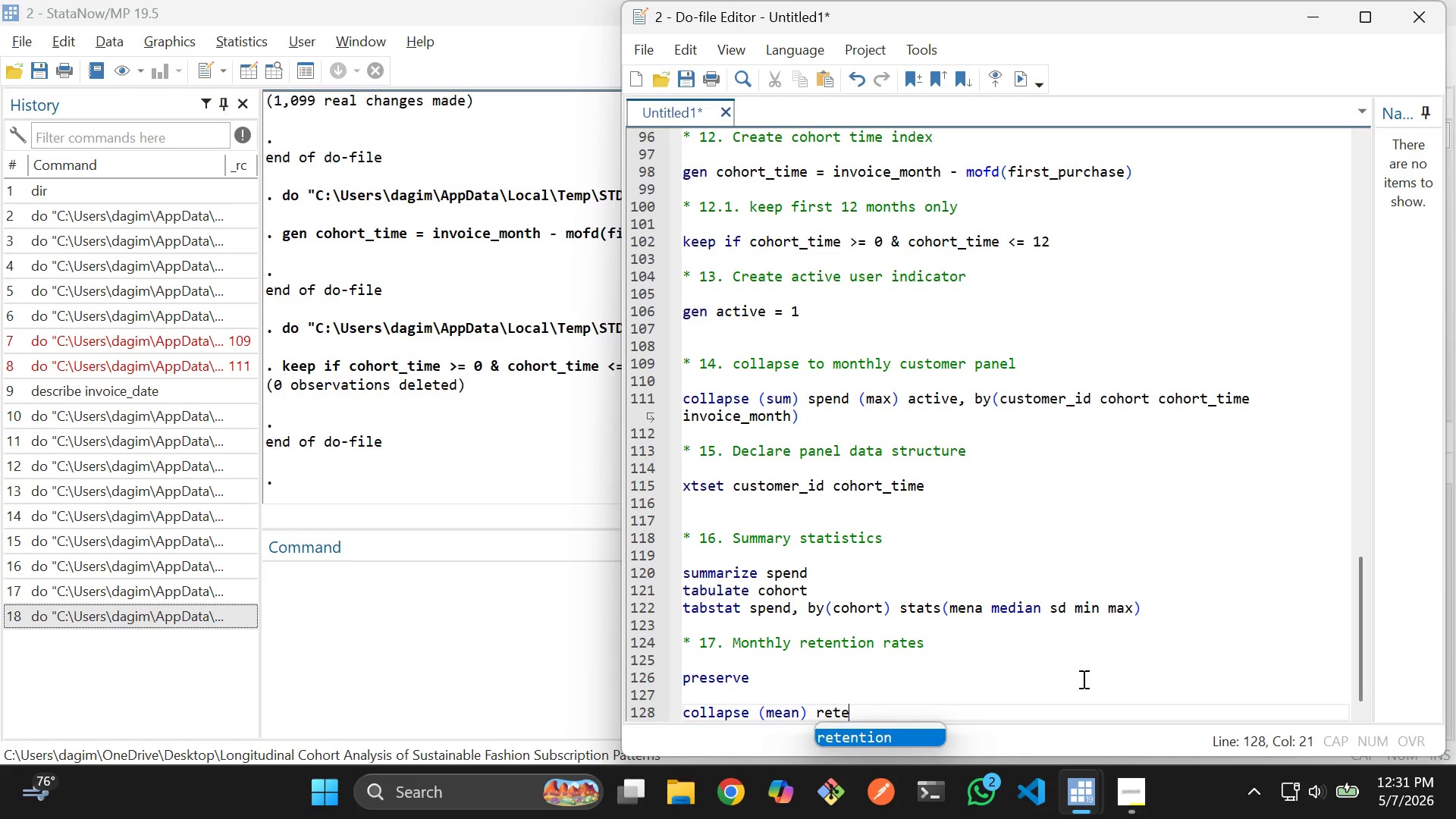 
key(Enter)
 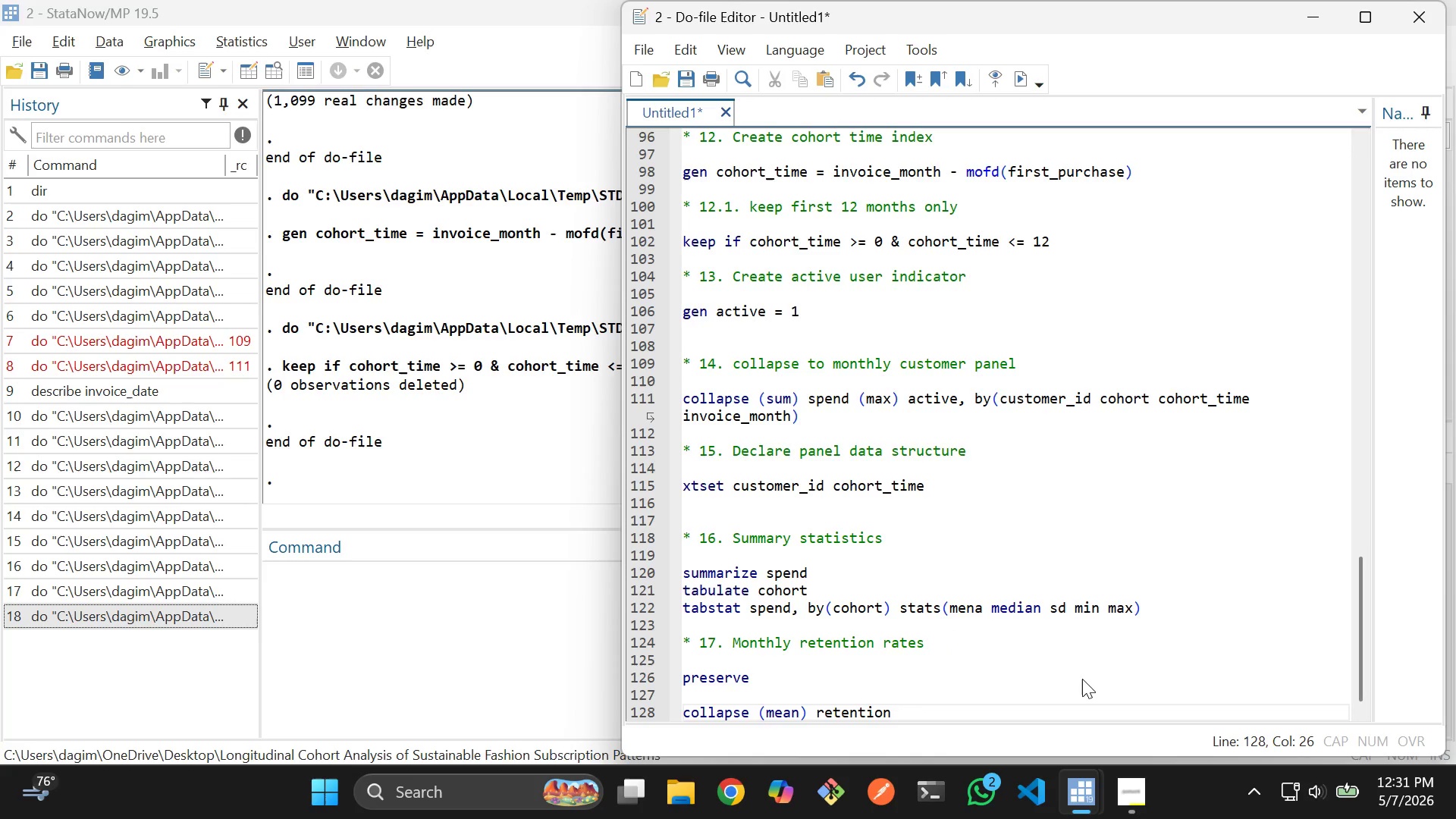 
type(=ac)
key(Tab)
type(, by(ch)
key(Backspace)
type(oho)
 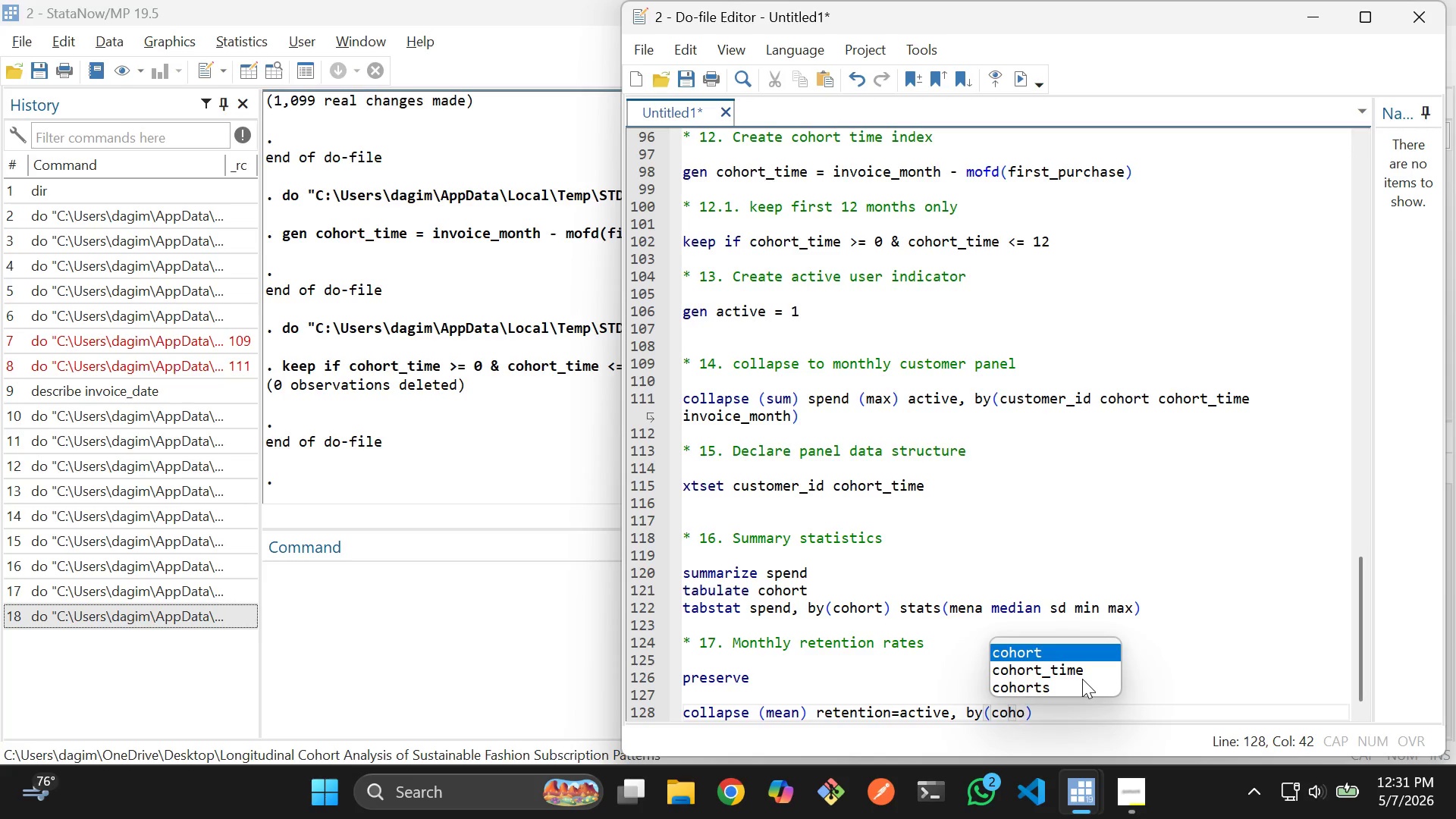 
key(ArrowDown)
 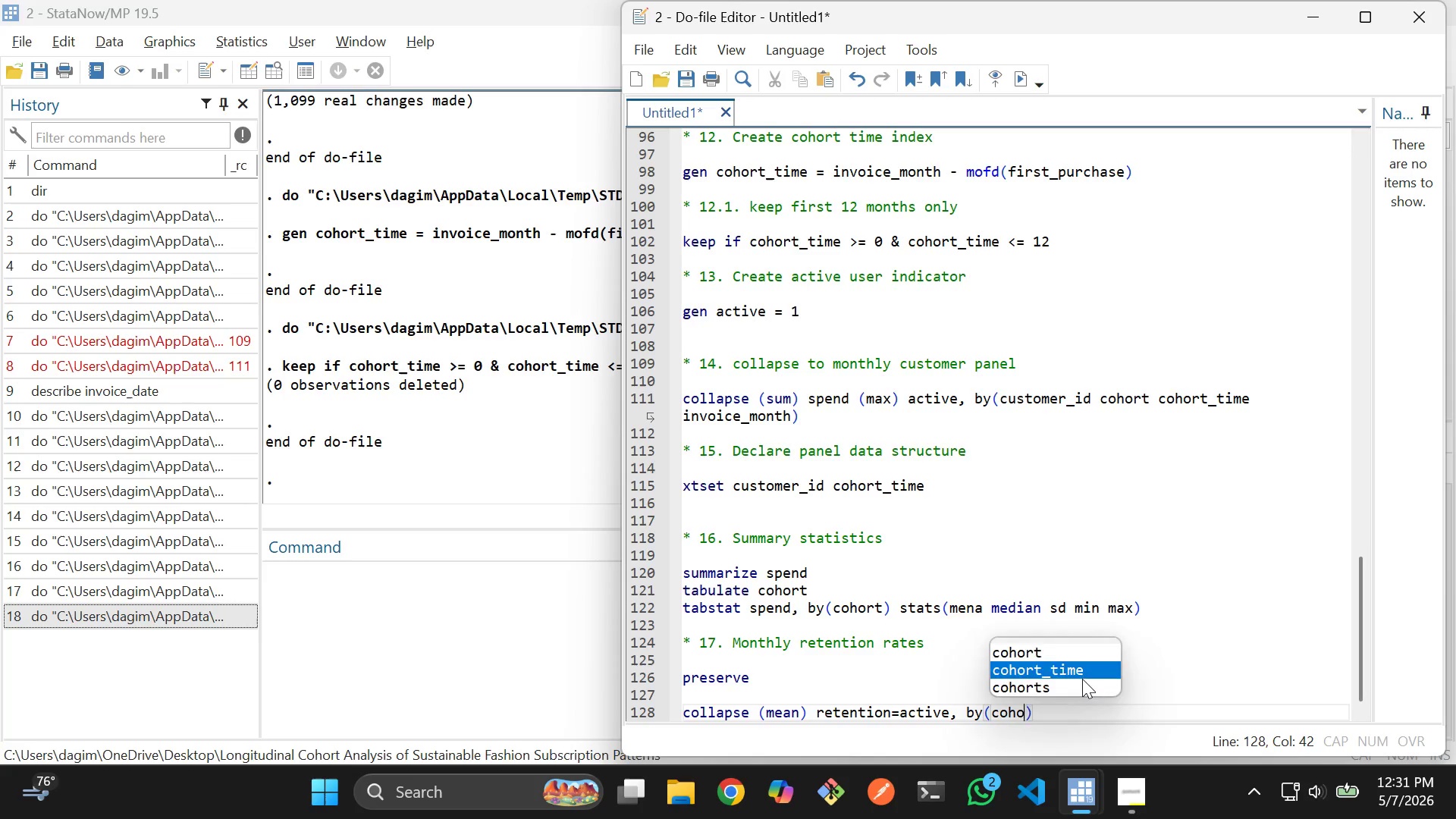 
key(Enter)
 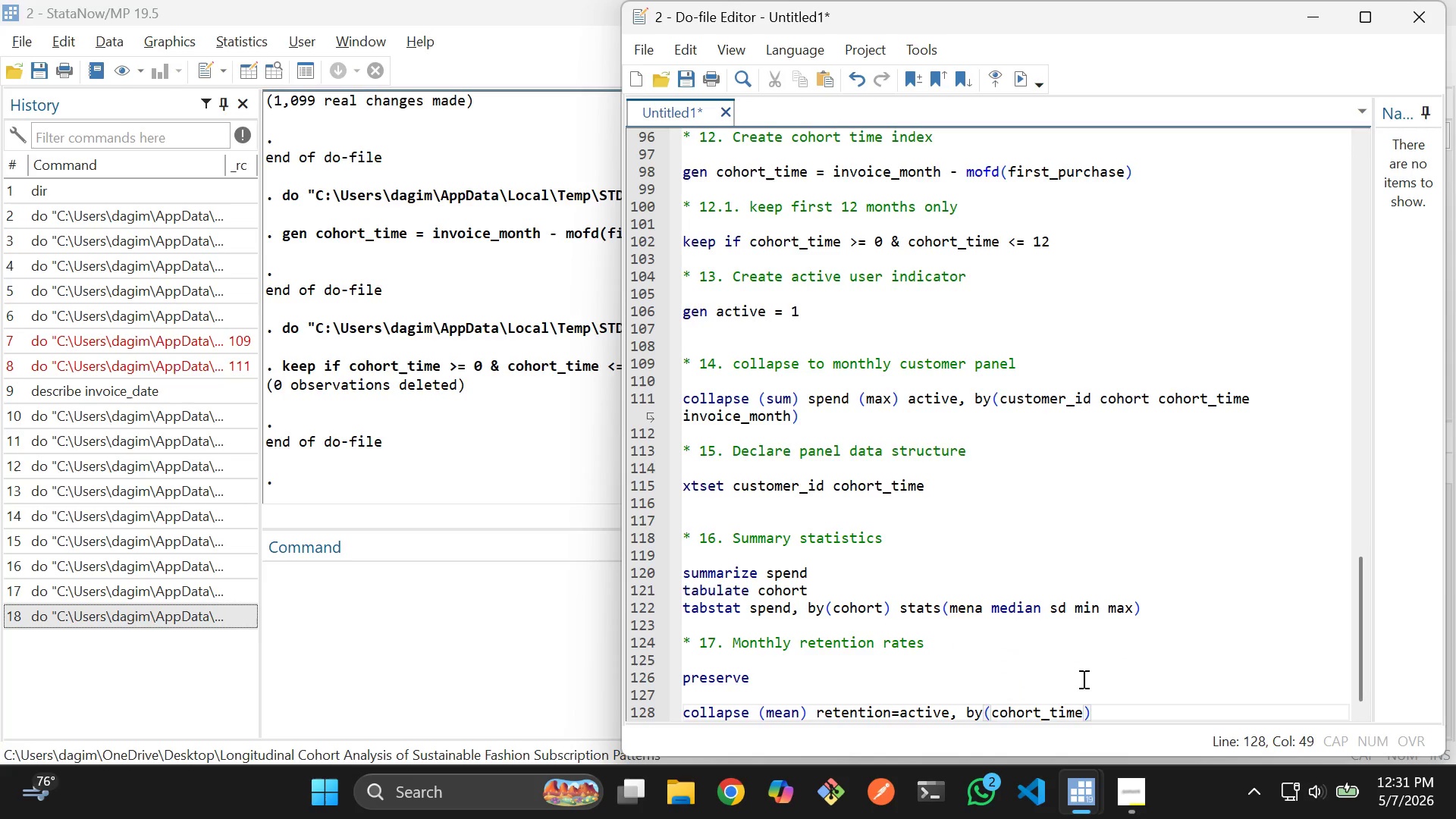 
hold_key(key=ArrowLeft, duration=0.89)
 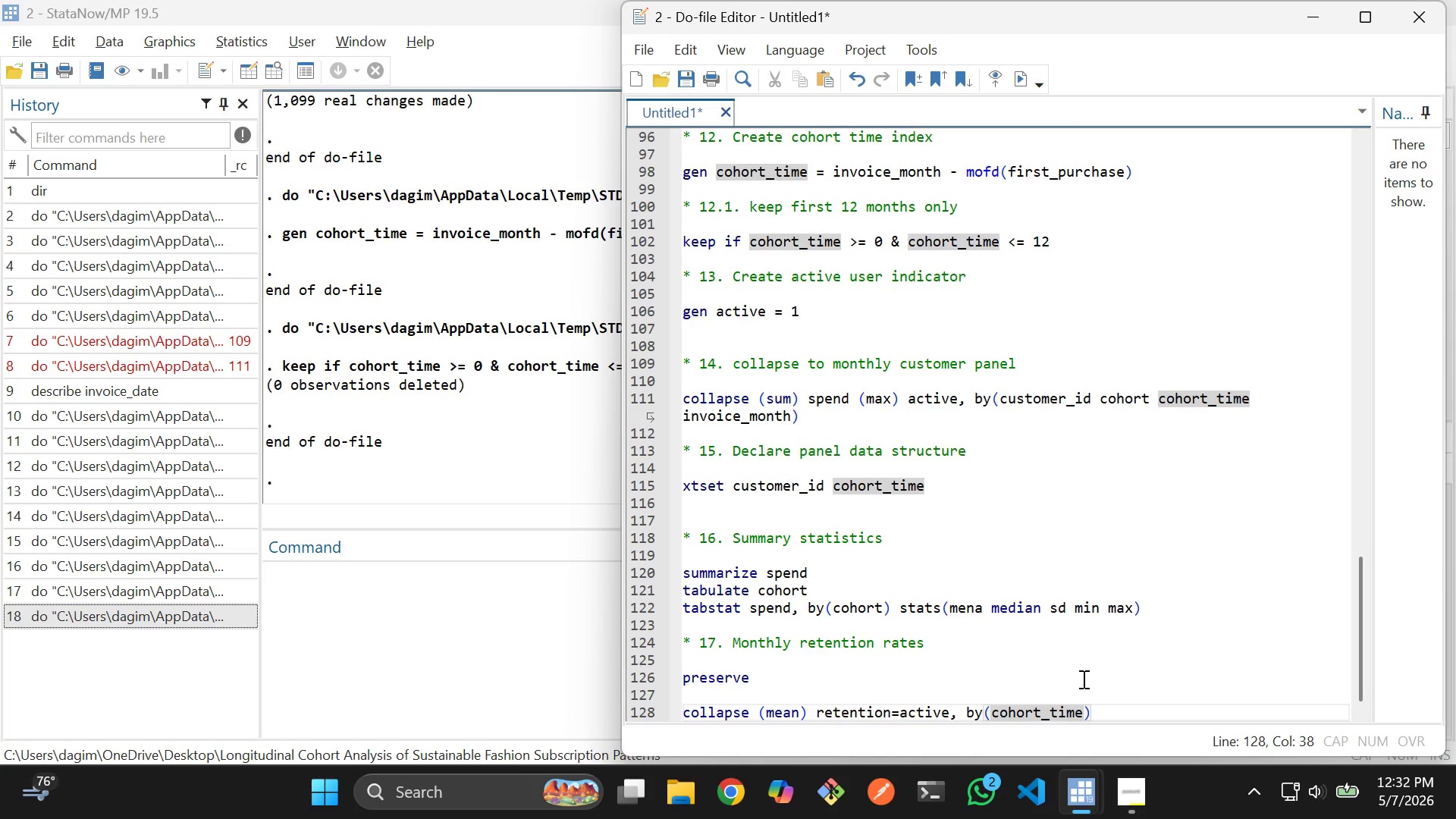 
key(Space)
 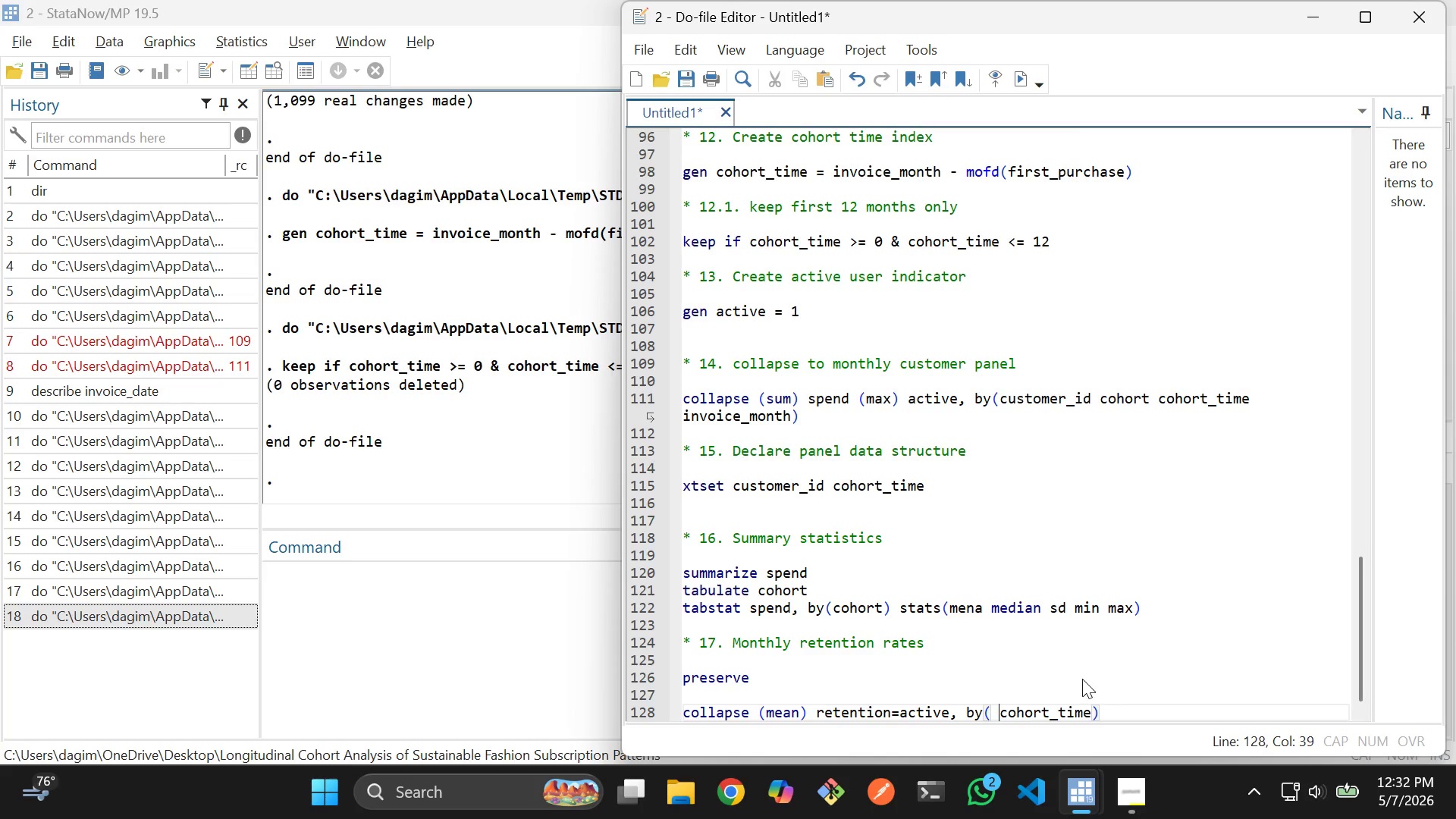 
key(ArrowLeft)
 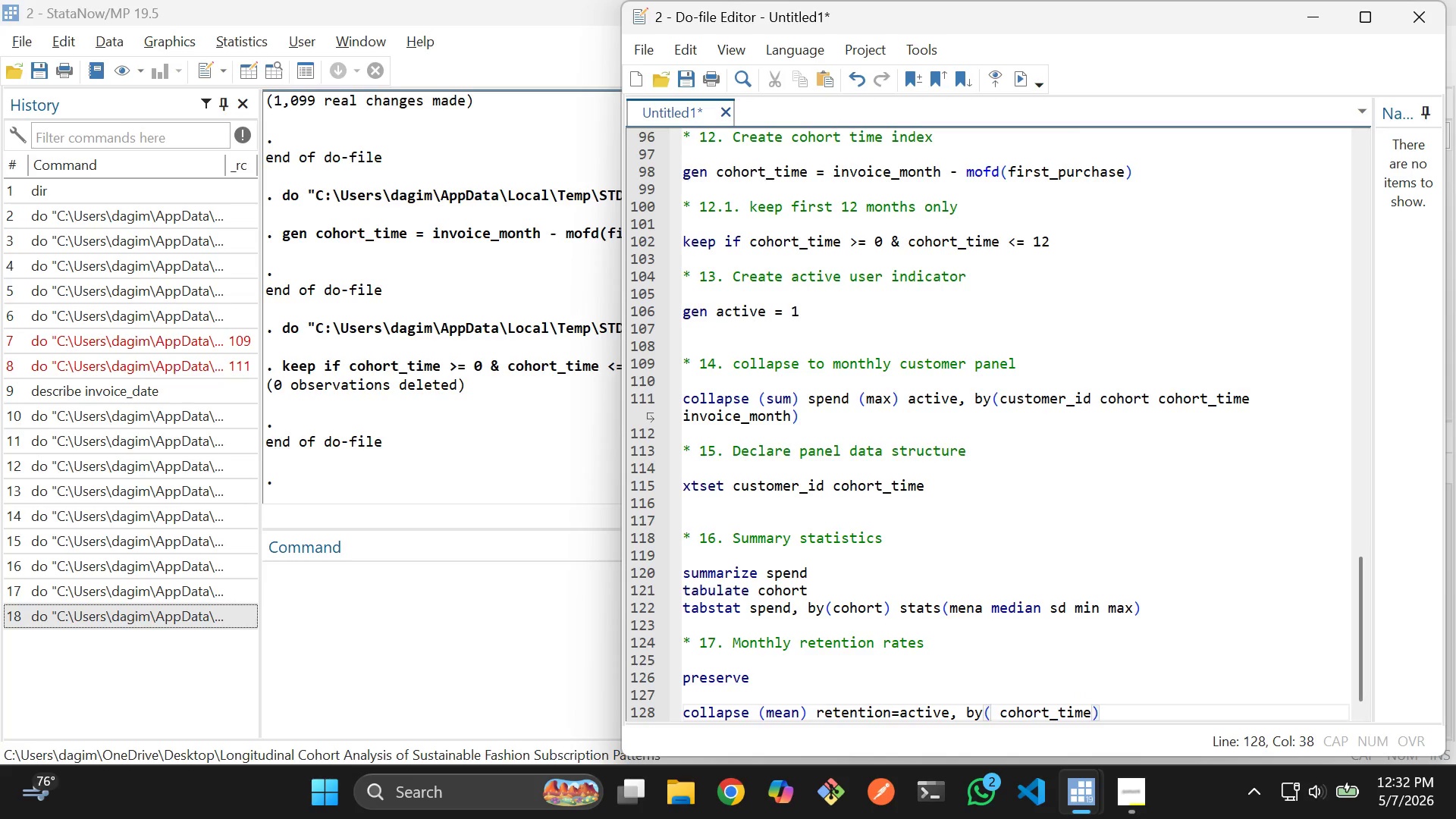 
key(C)
 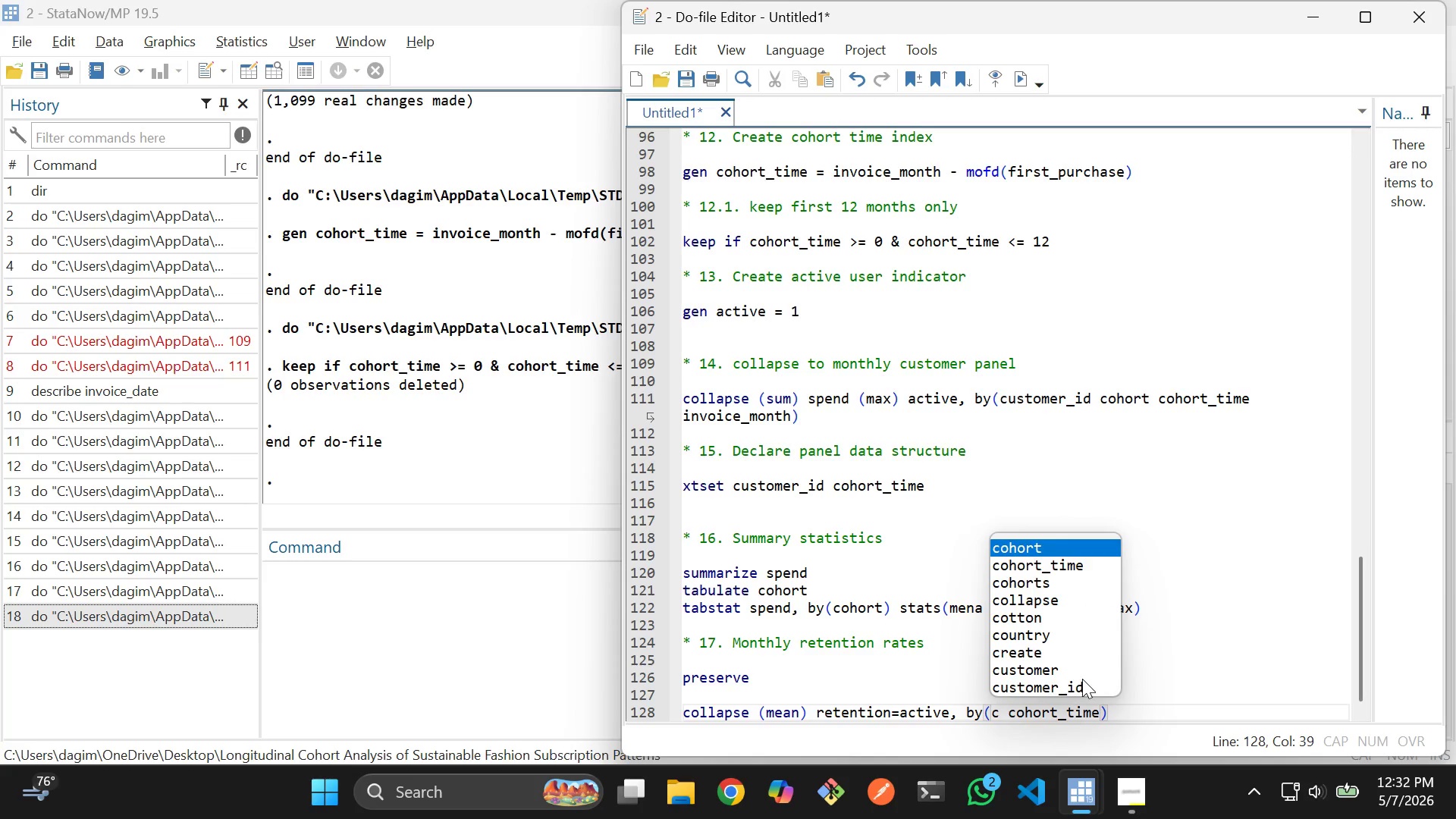 
key(Enter)
 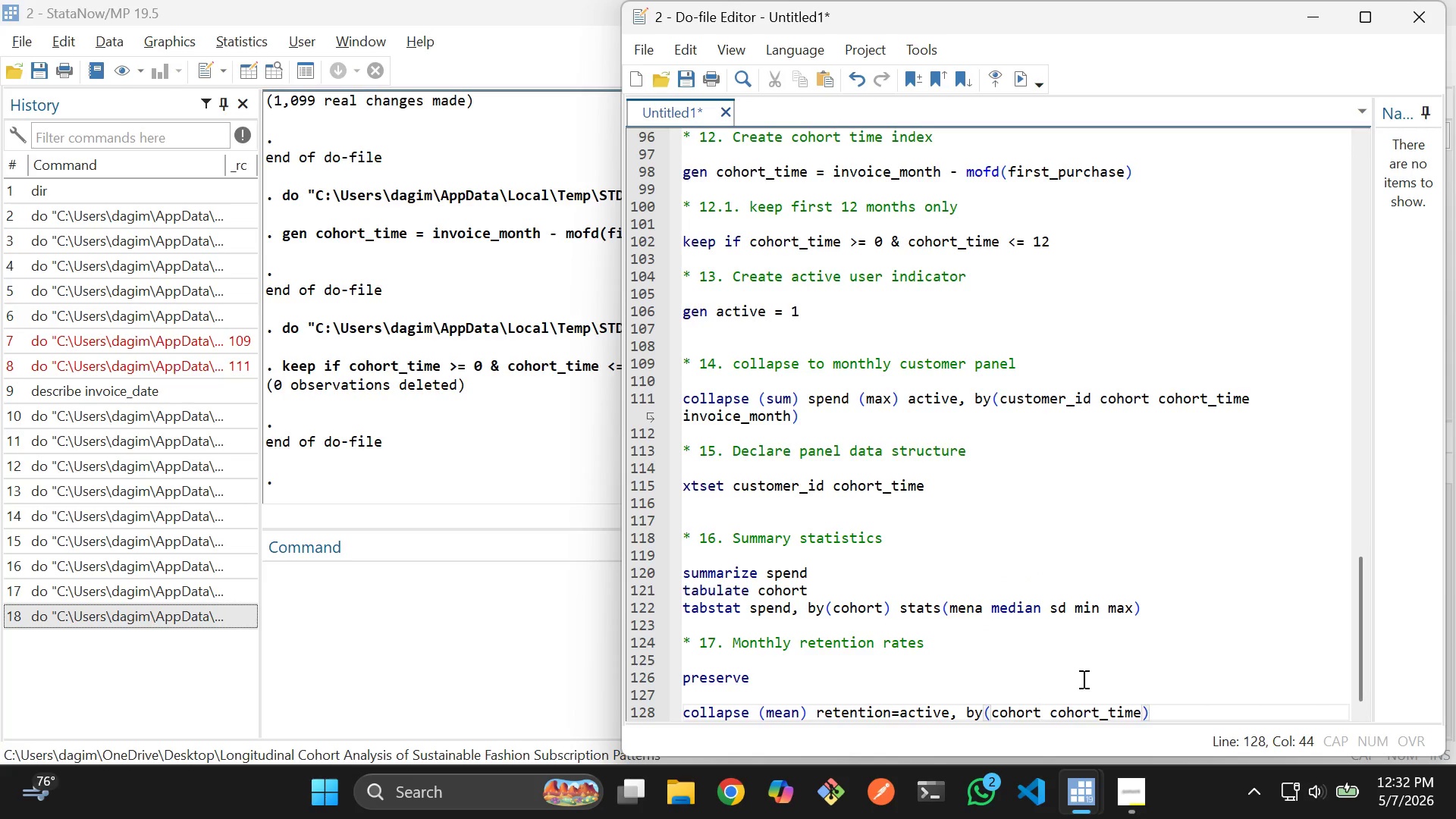 
hold_key(key=ArrowRight, duration=0.62)
 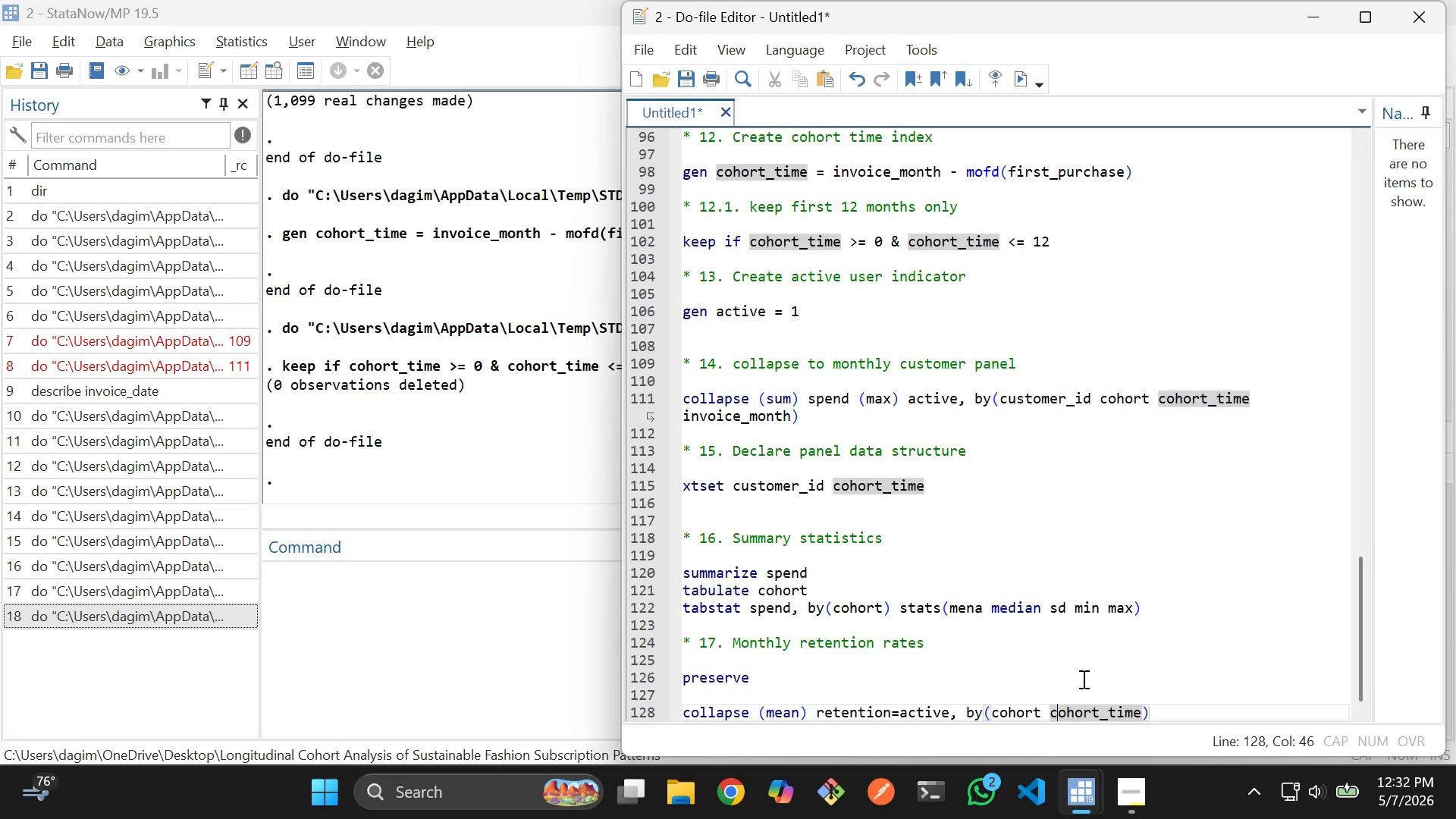 
key(ArrowRight)
 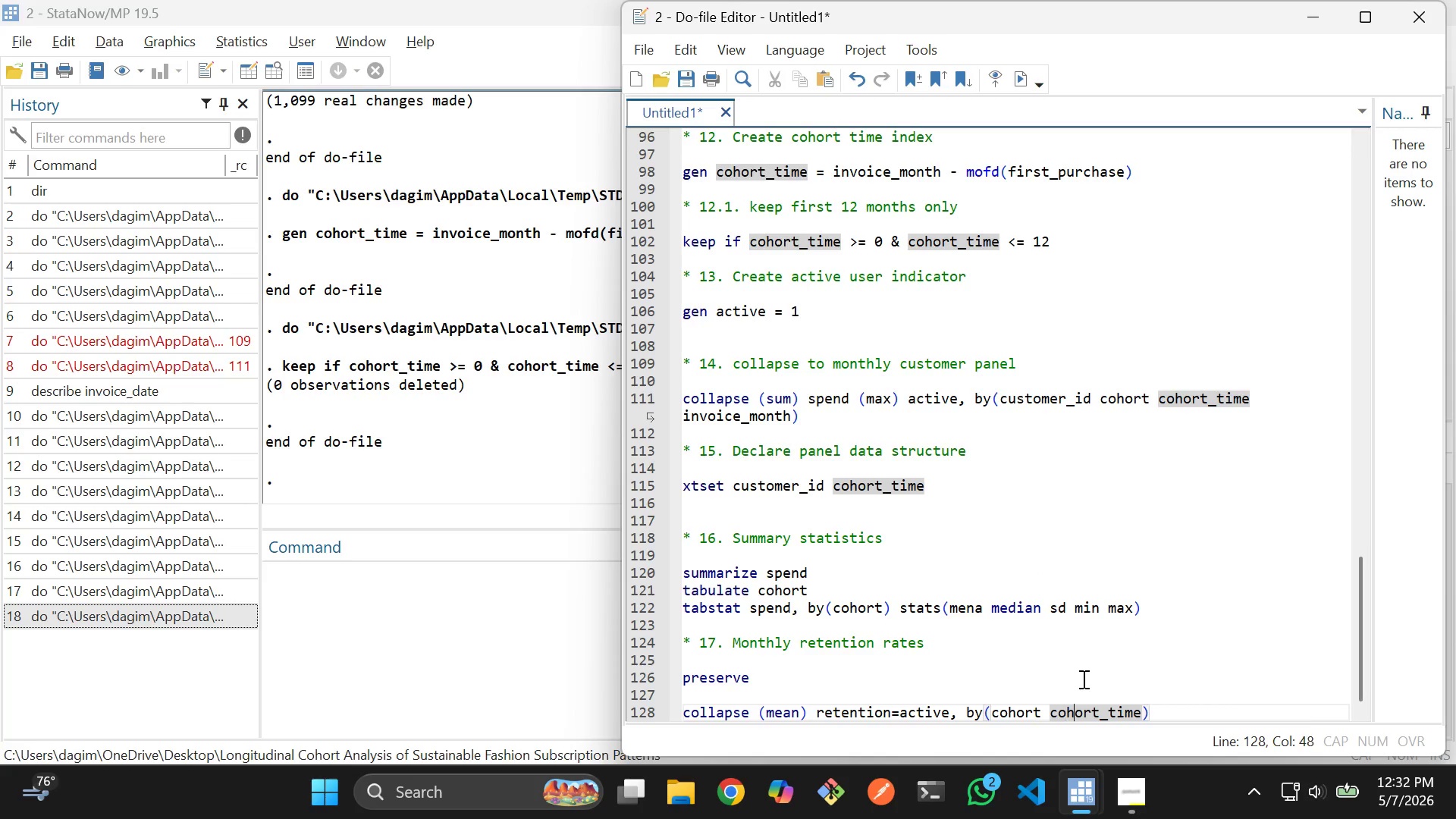 
key(ArrowRight)
 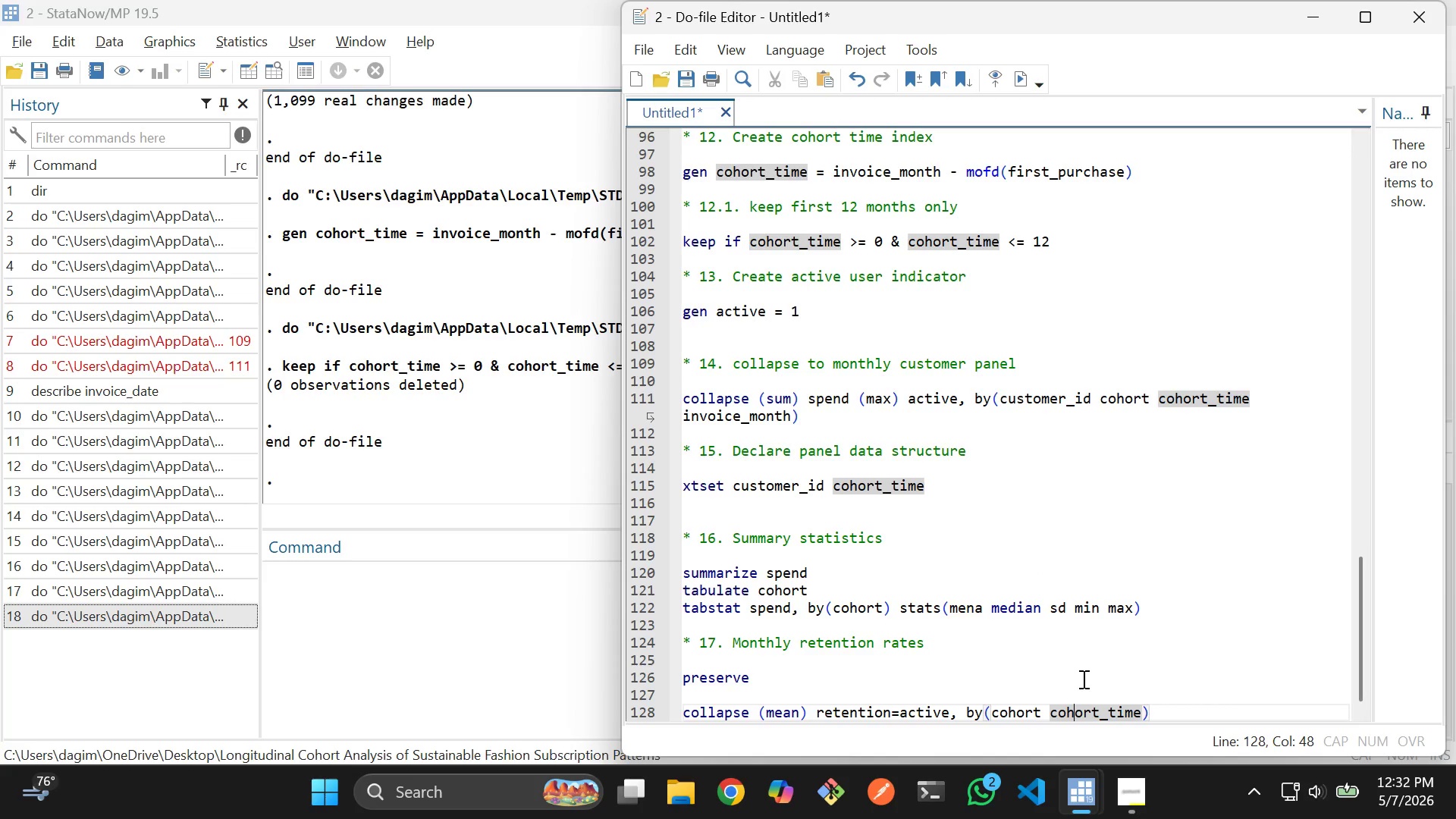 
key(ArrowRight)
 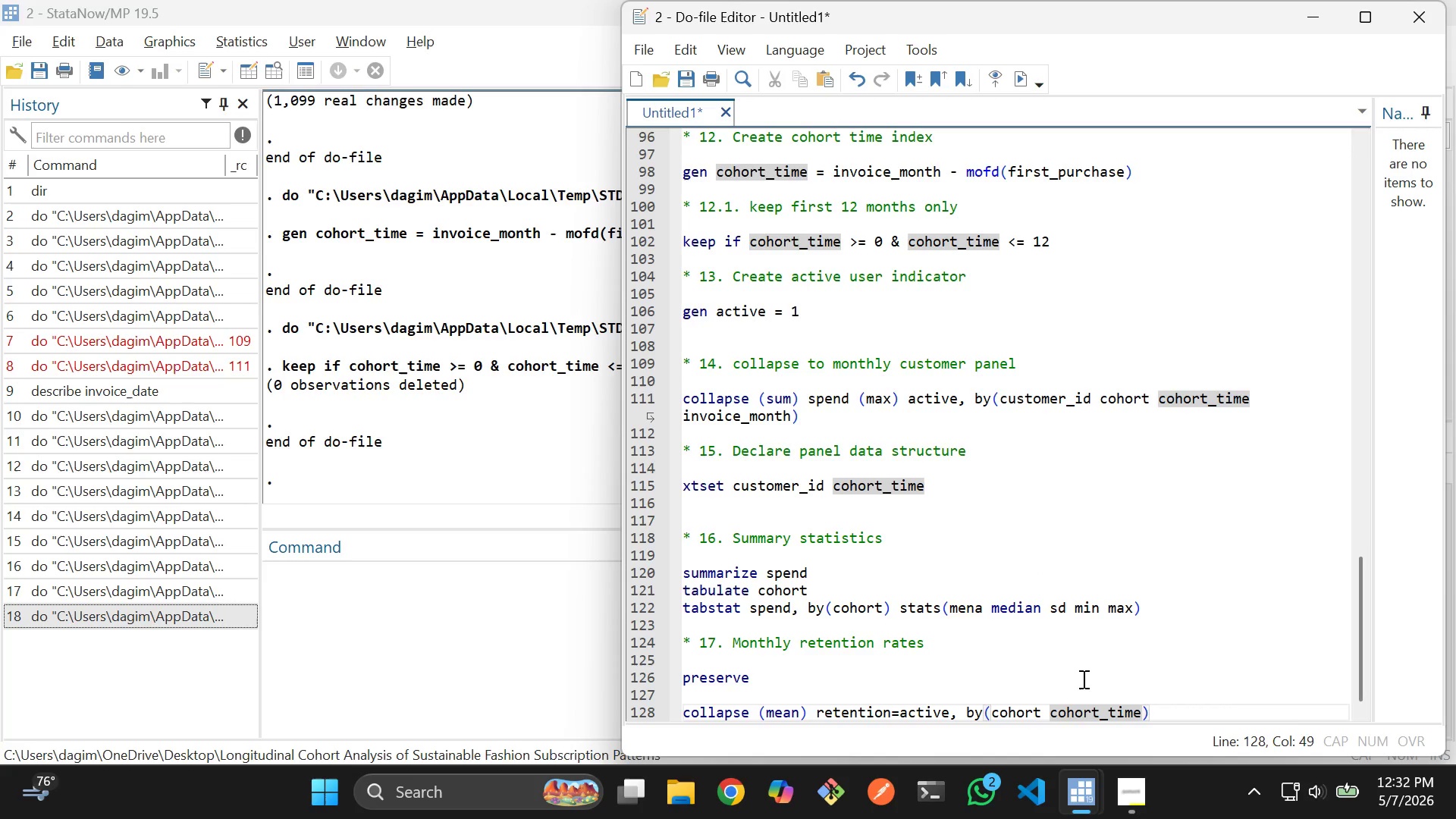 
key(ArrowRight)
 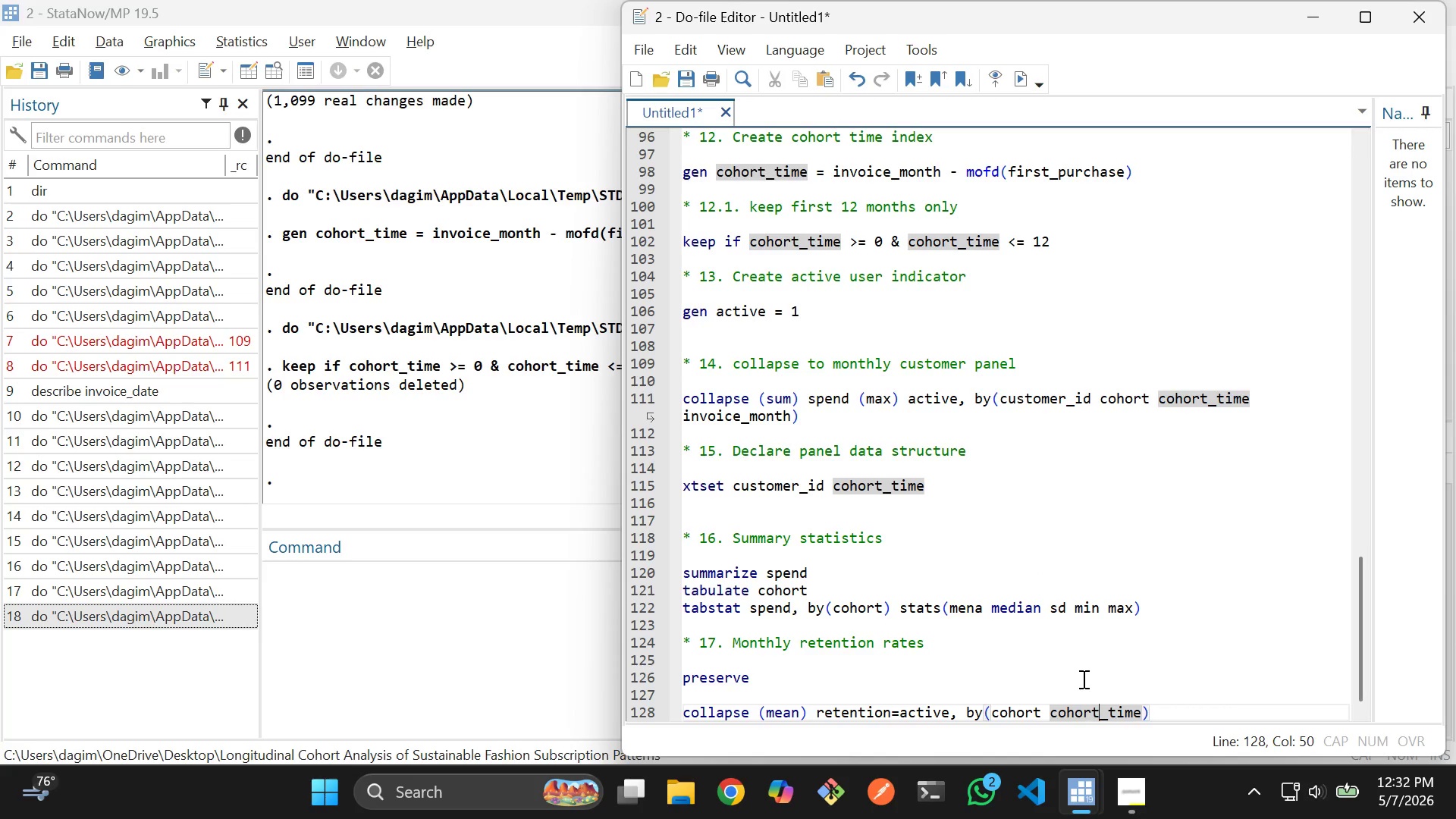 
key(ArrowRight)
 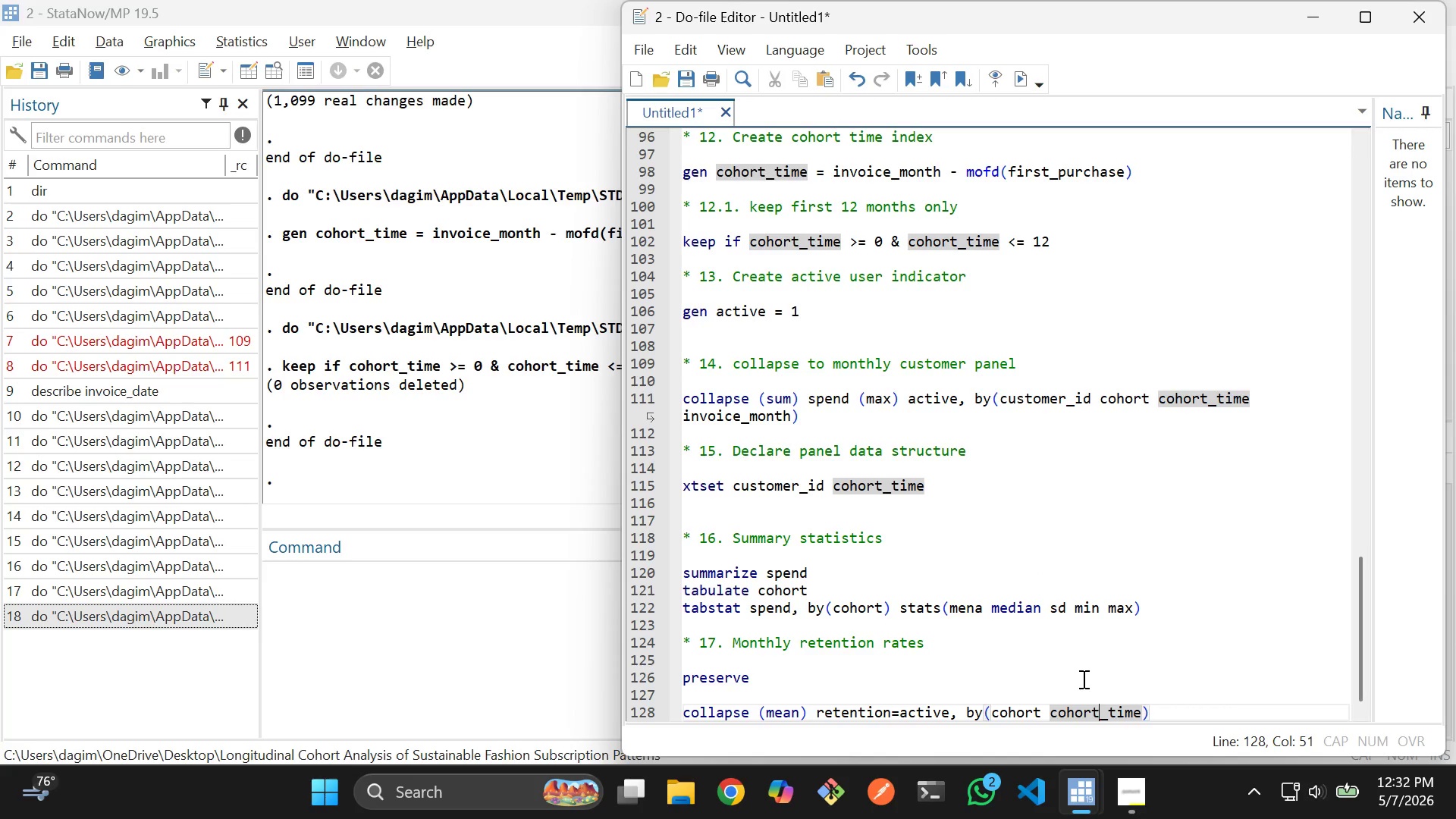 
key(ArrowRight)
 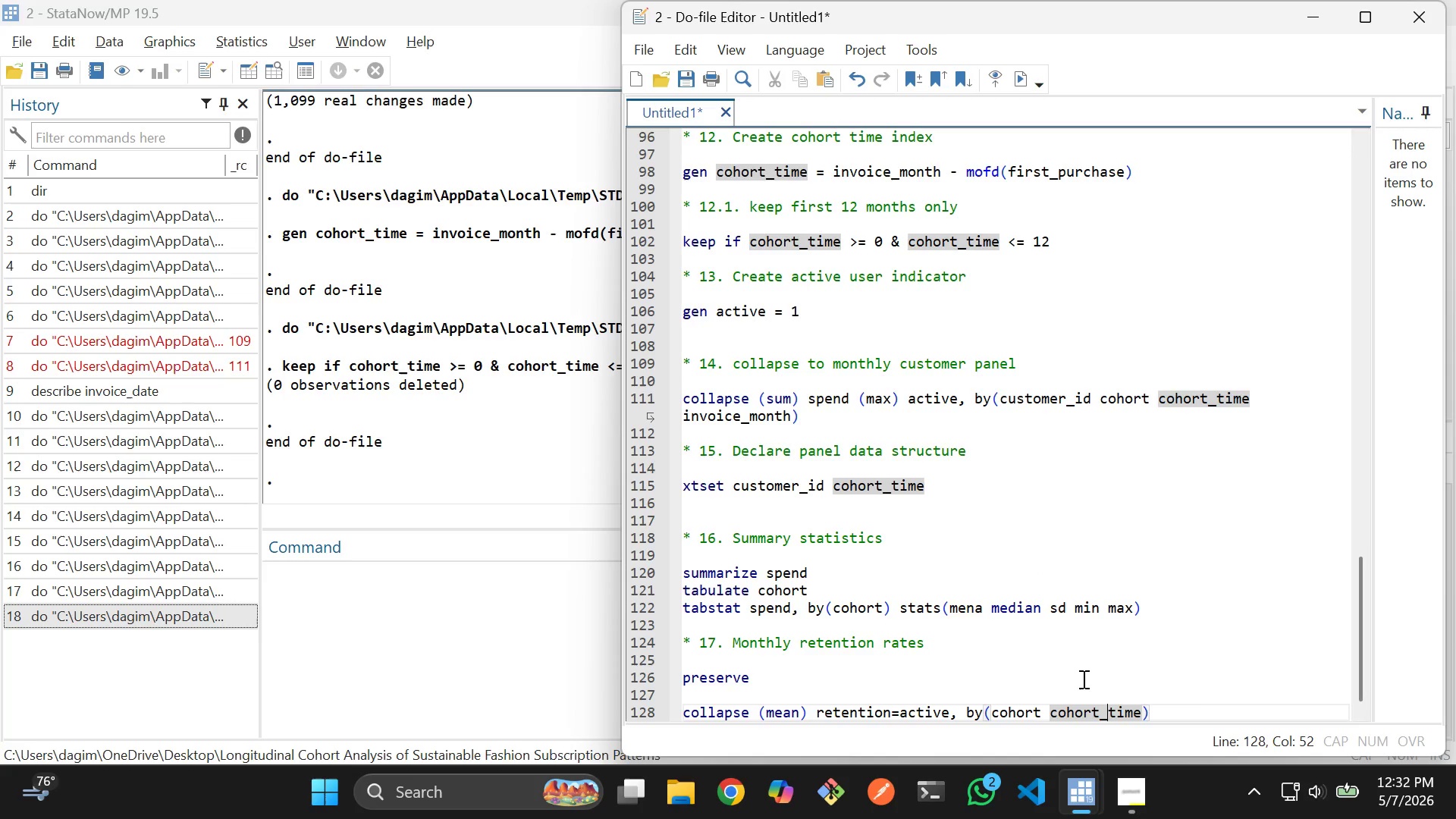 
key(ArrowRight)
 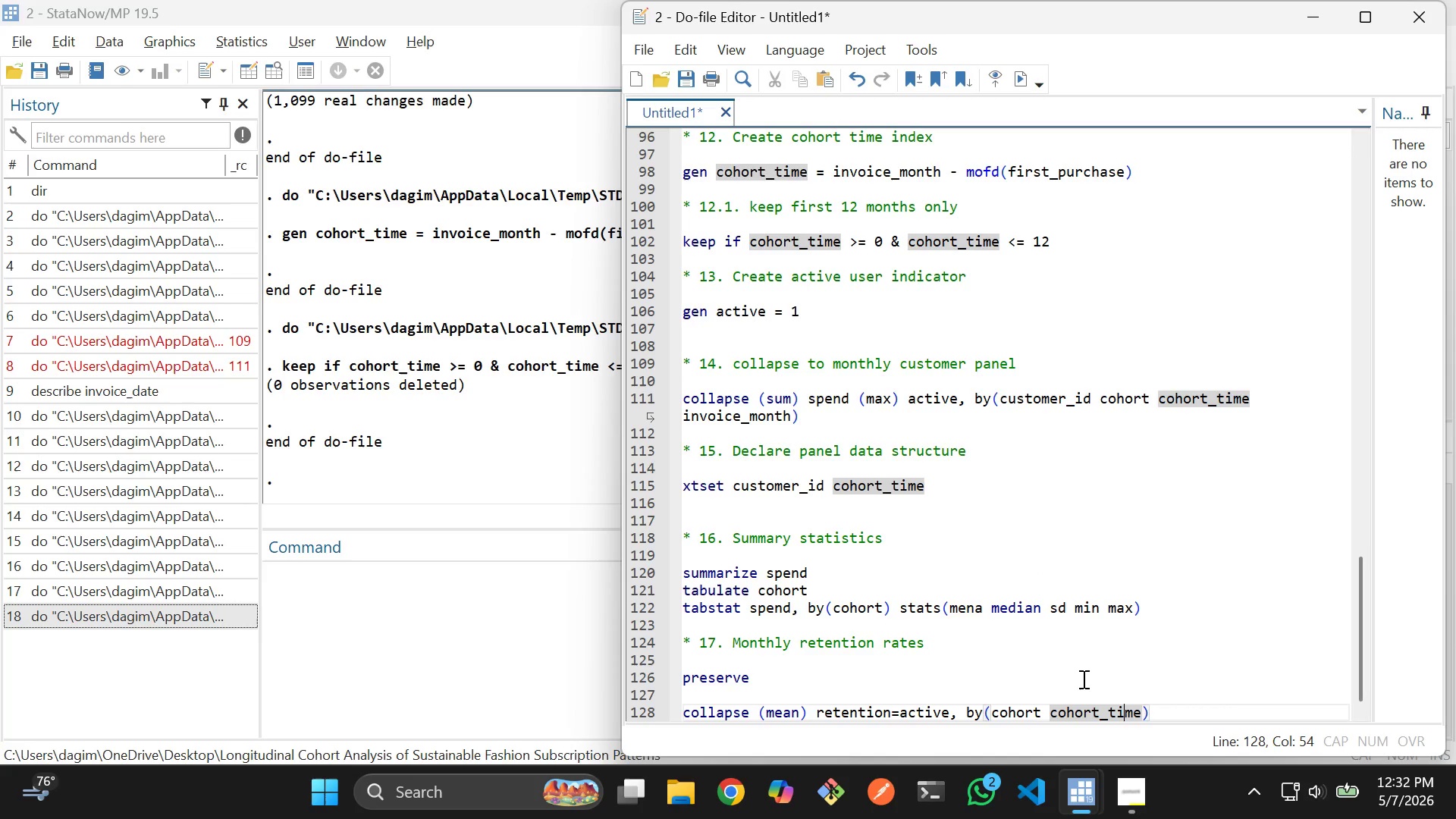 
key(ArrowRight)
 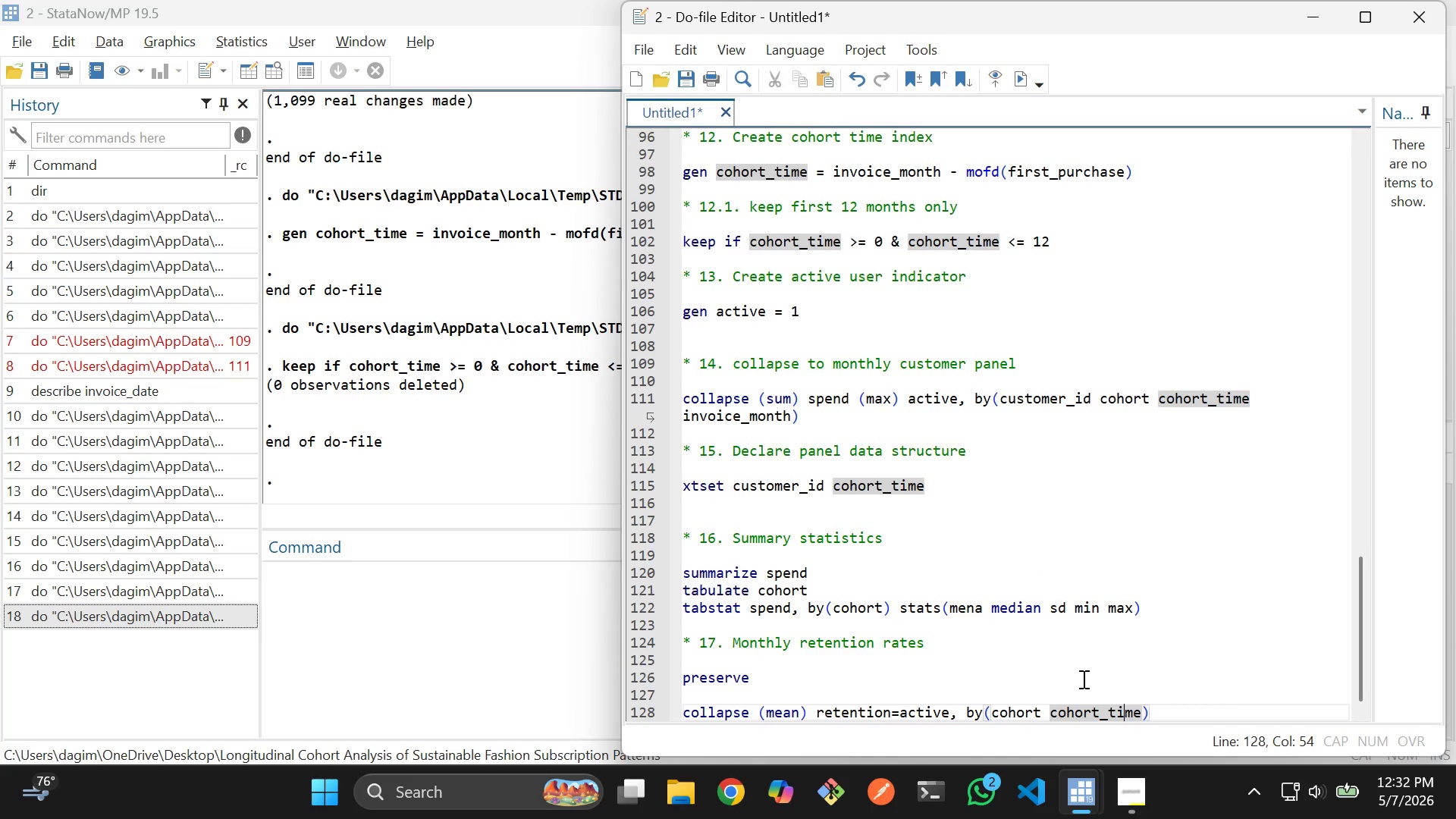 
key(ArrowRight)
 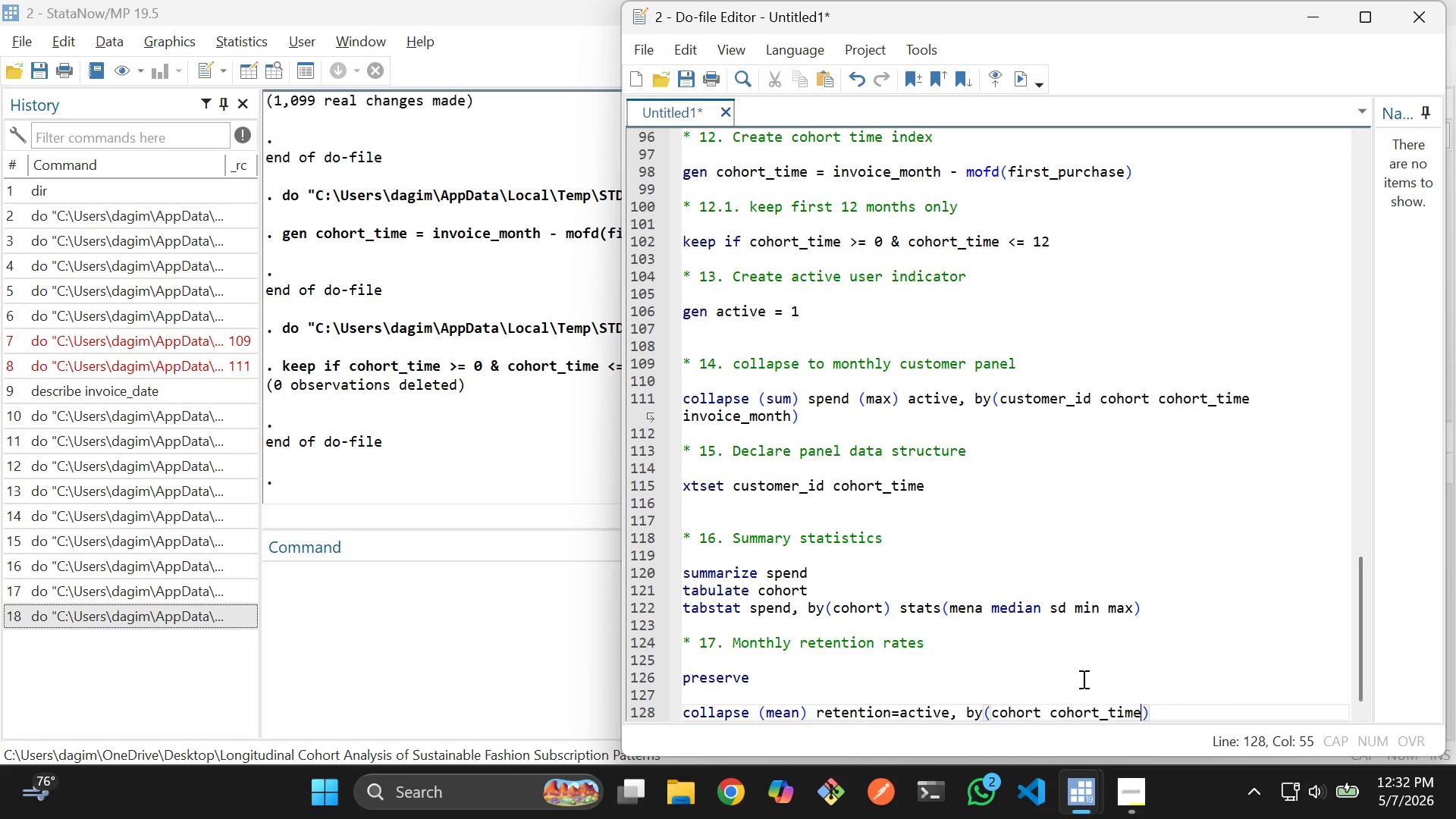 
key(ArrowRight)
 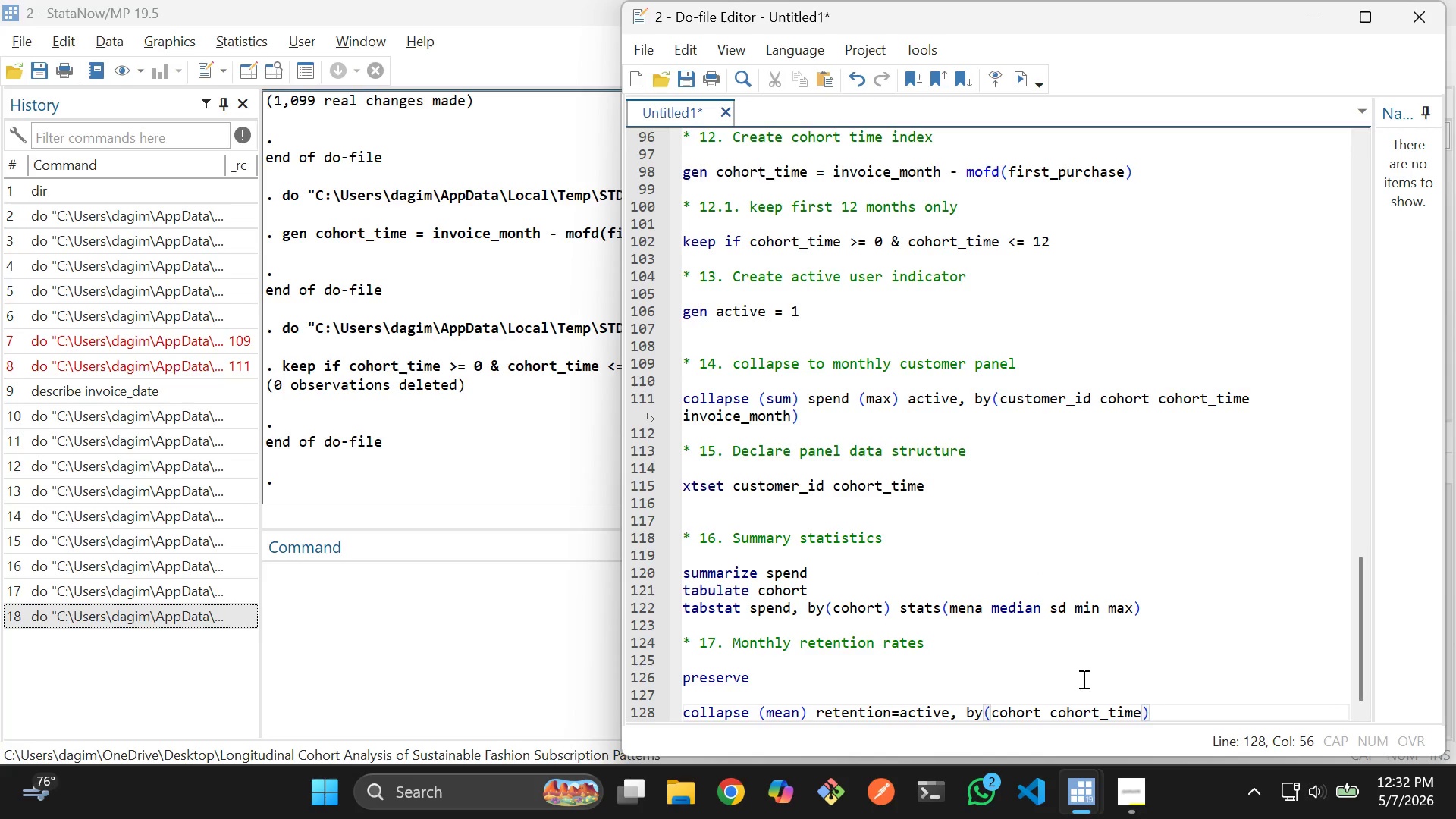 
key(ArrowRight)
 